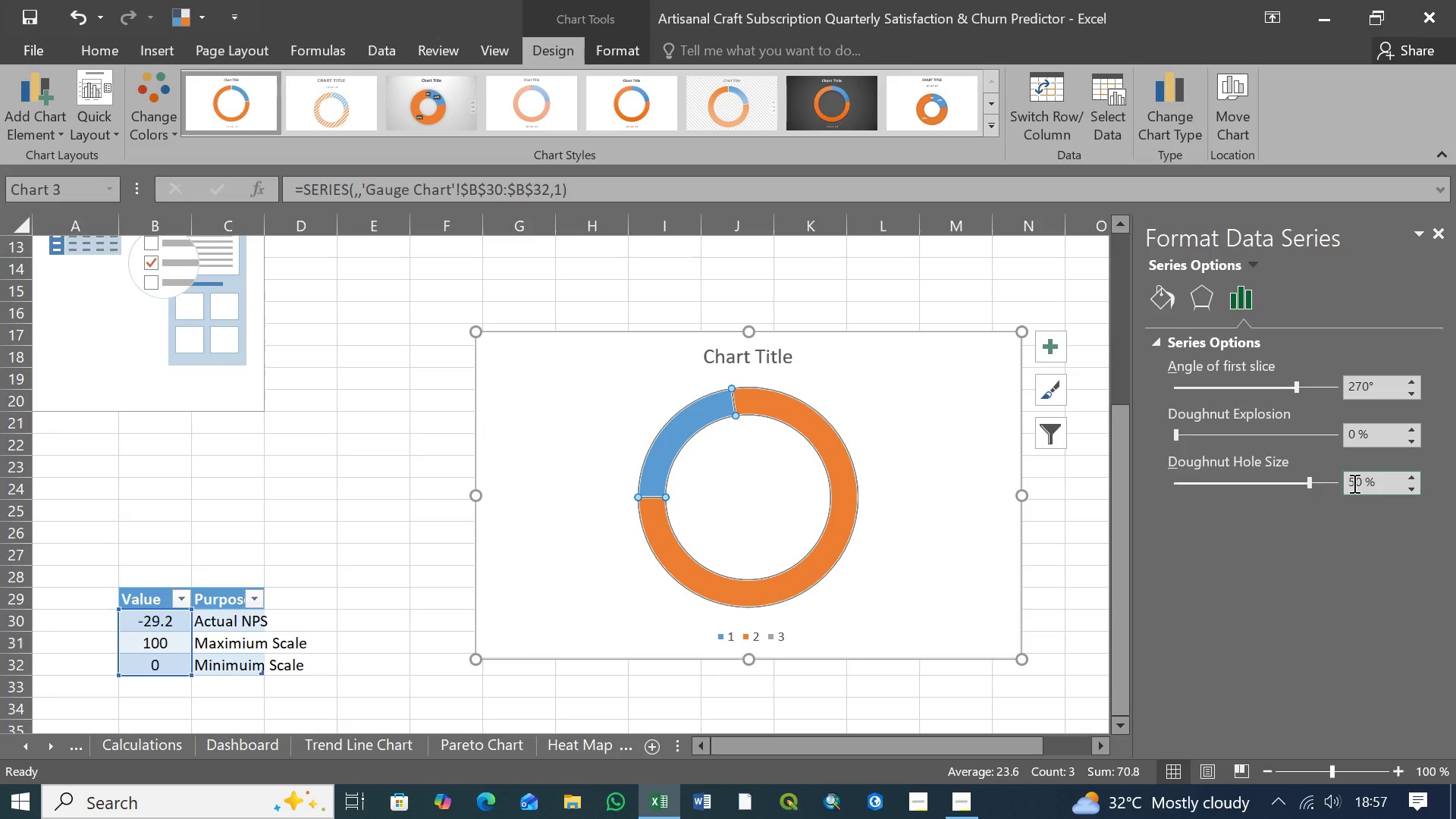 
left_click([1276, 535])
 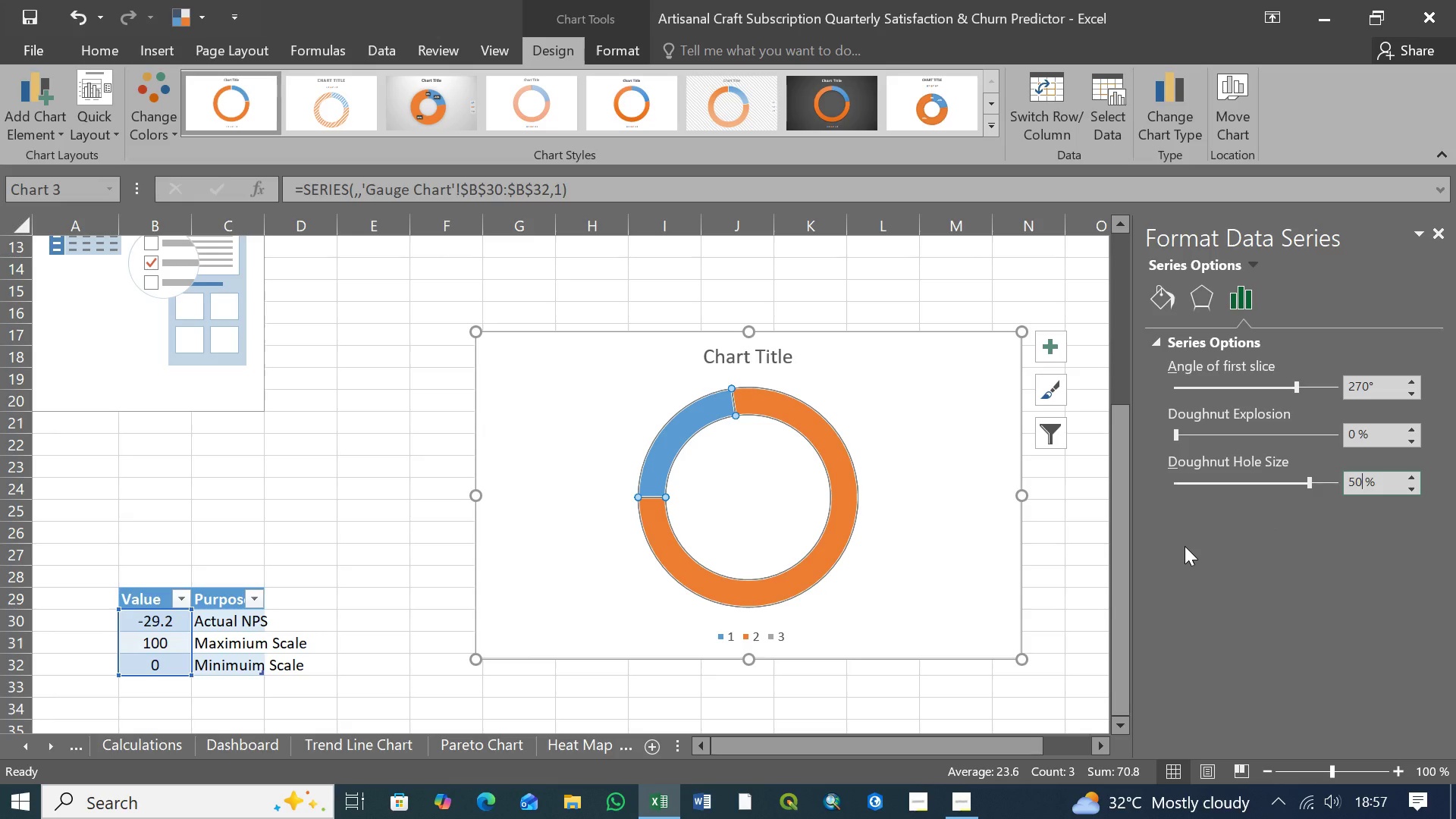 
key(Enter)
 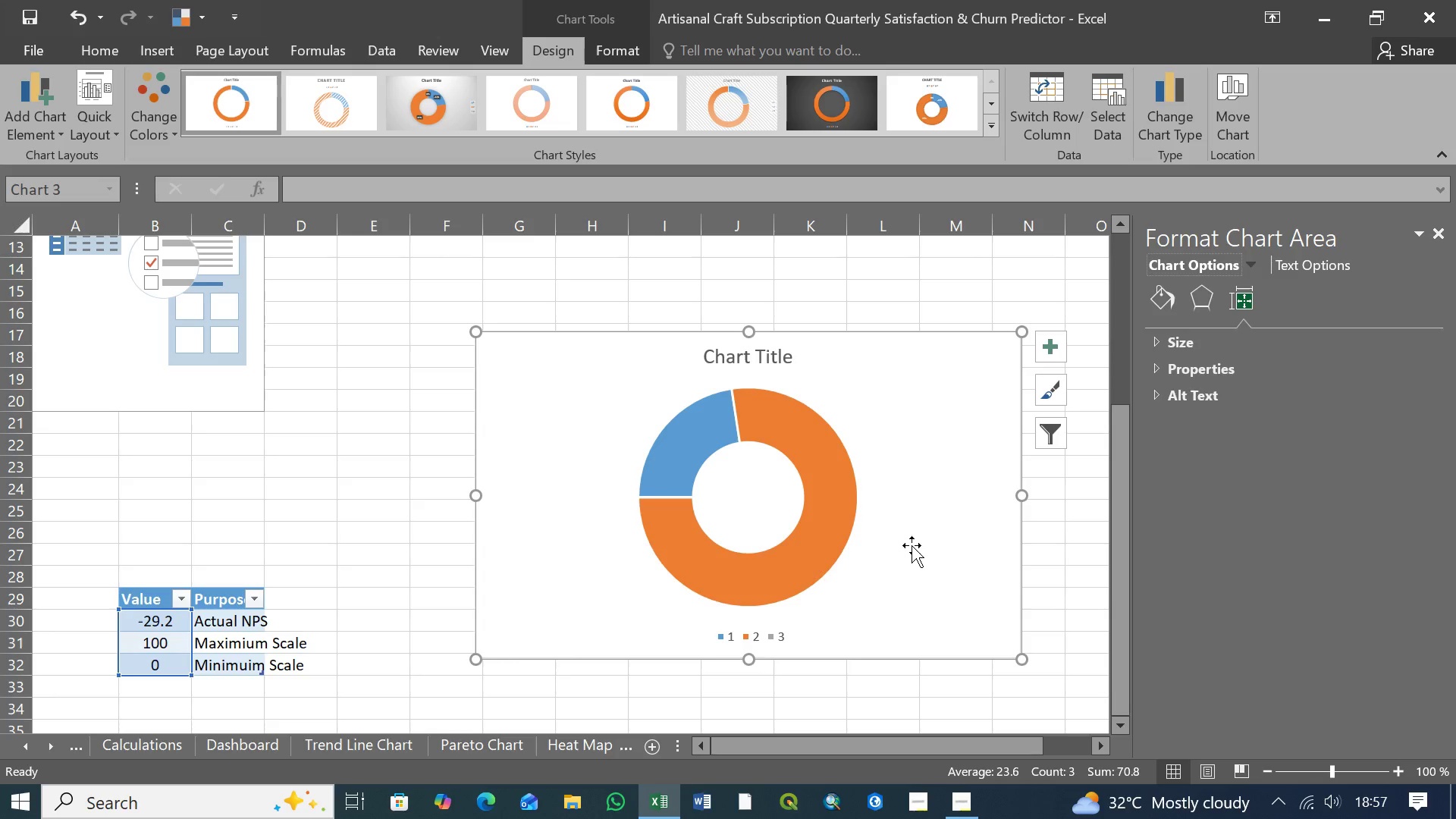 
wait(19.66)
 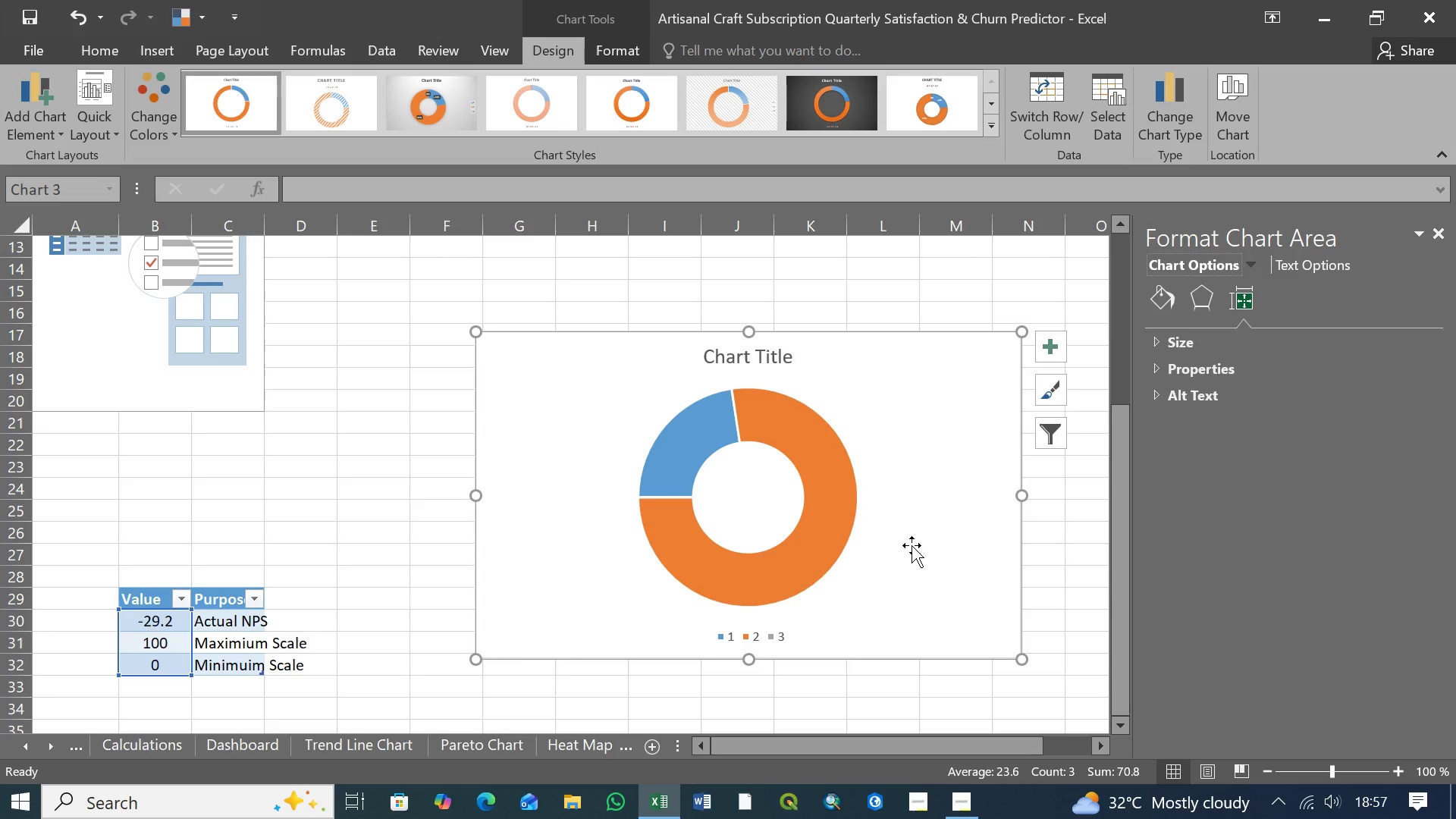 
left_click([757, 638])
 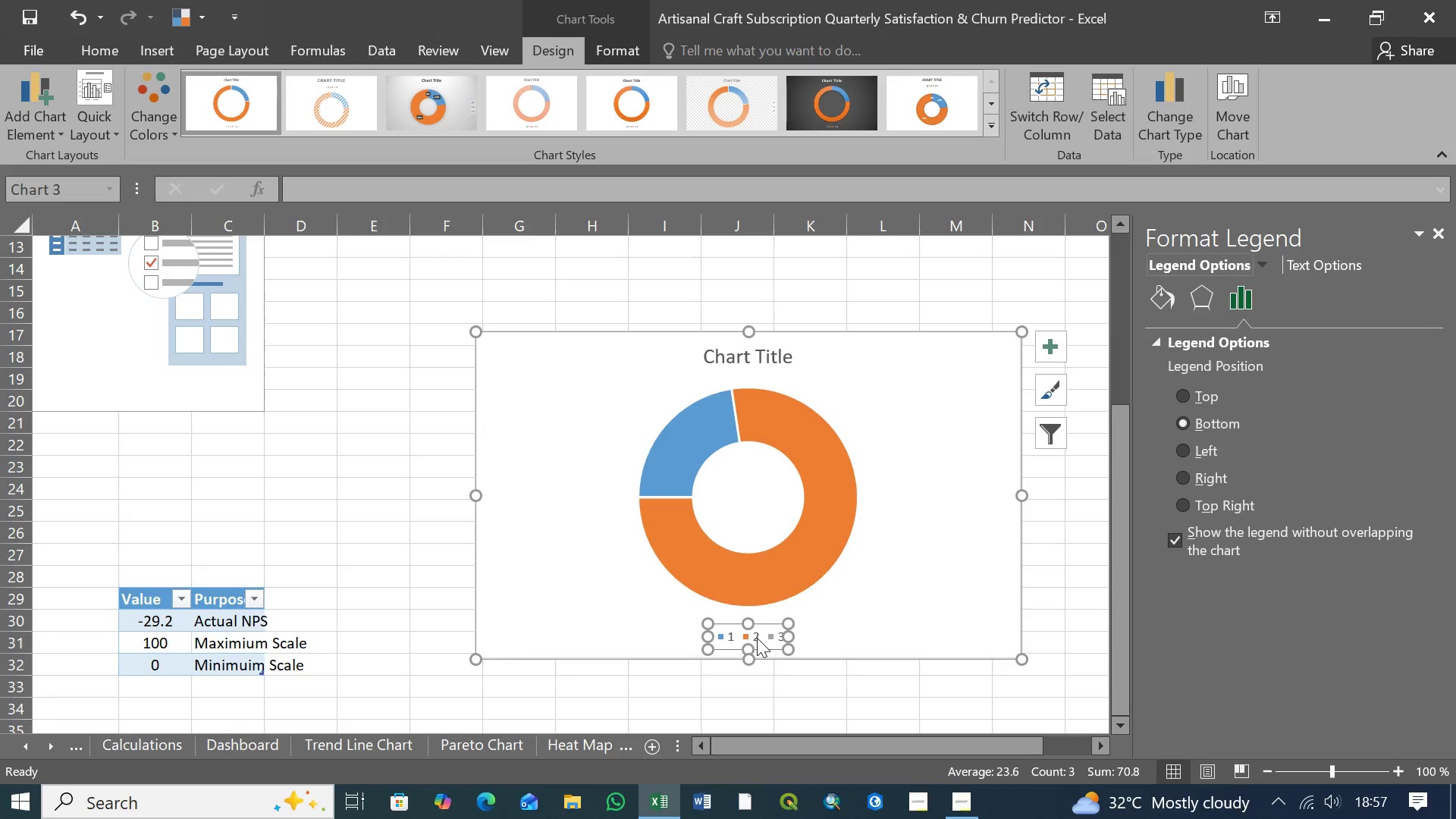 
right_click([757, 638])
 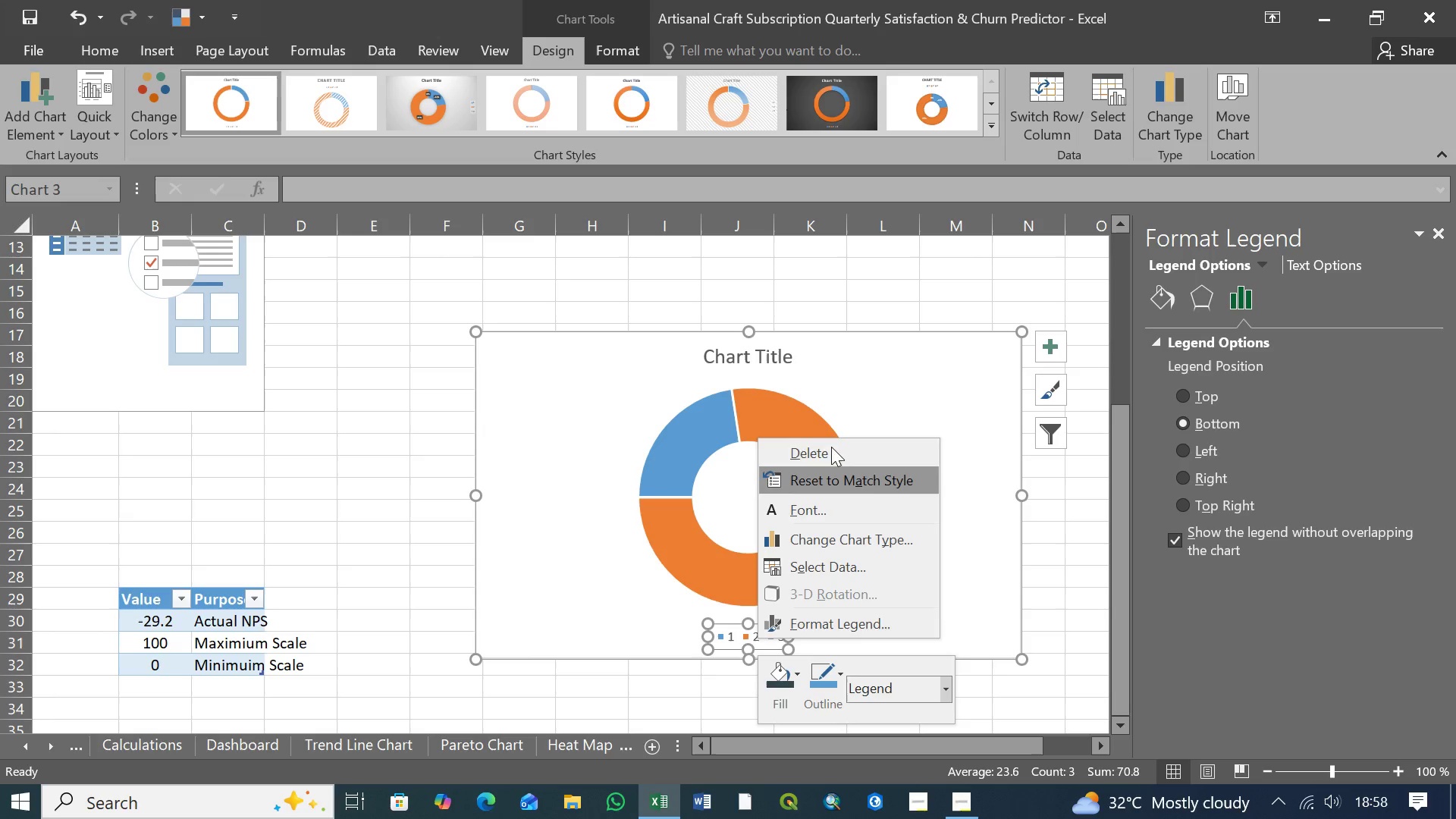 
left_click([837, 451])
 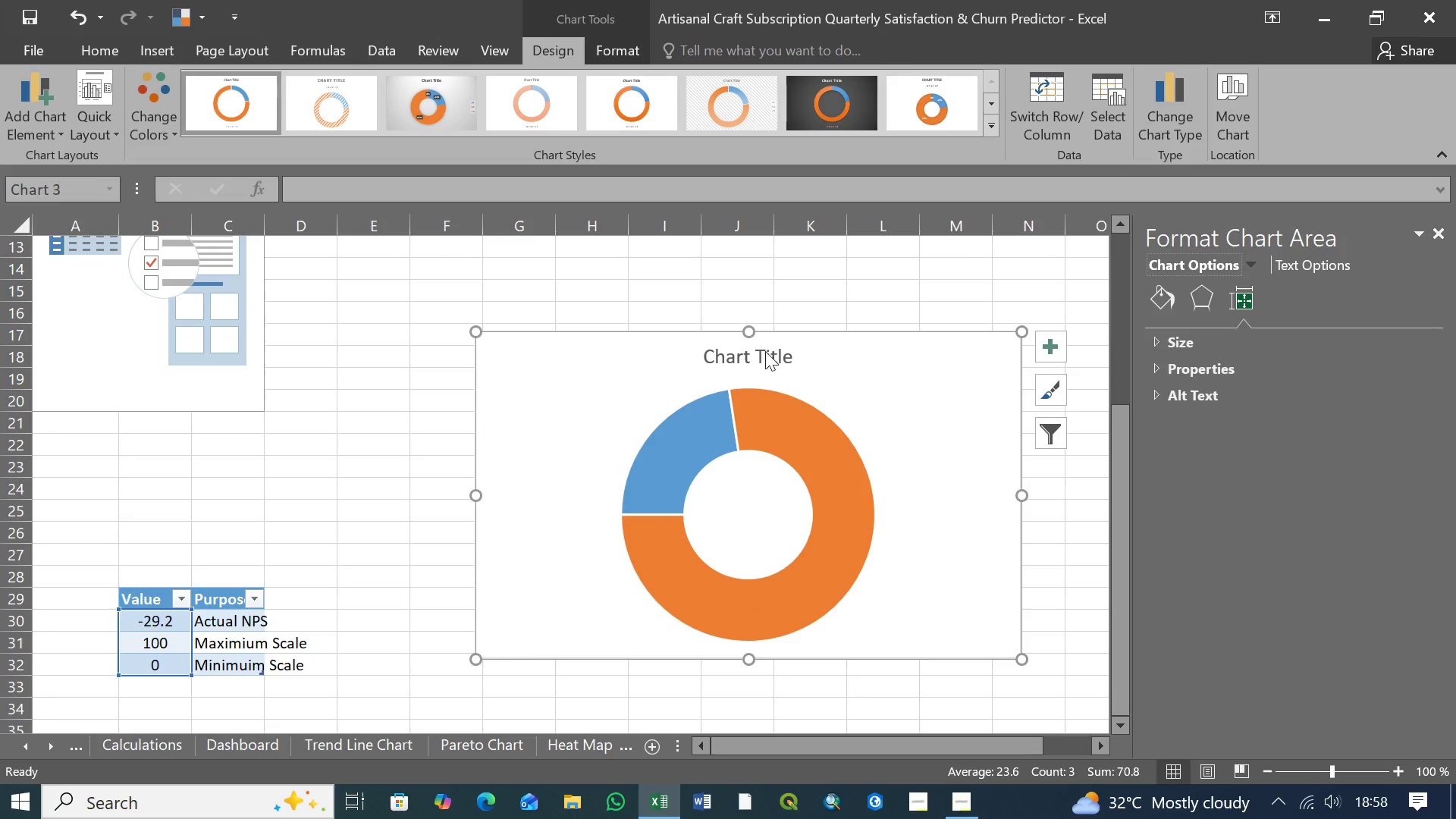 
left_click([761, 357])
 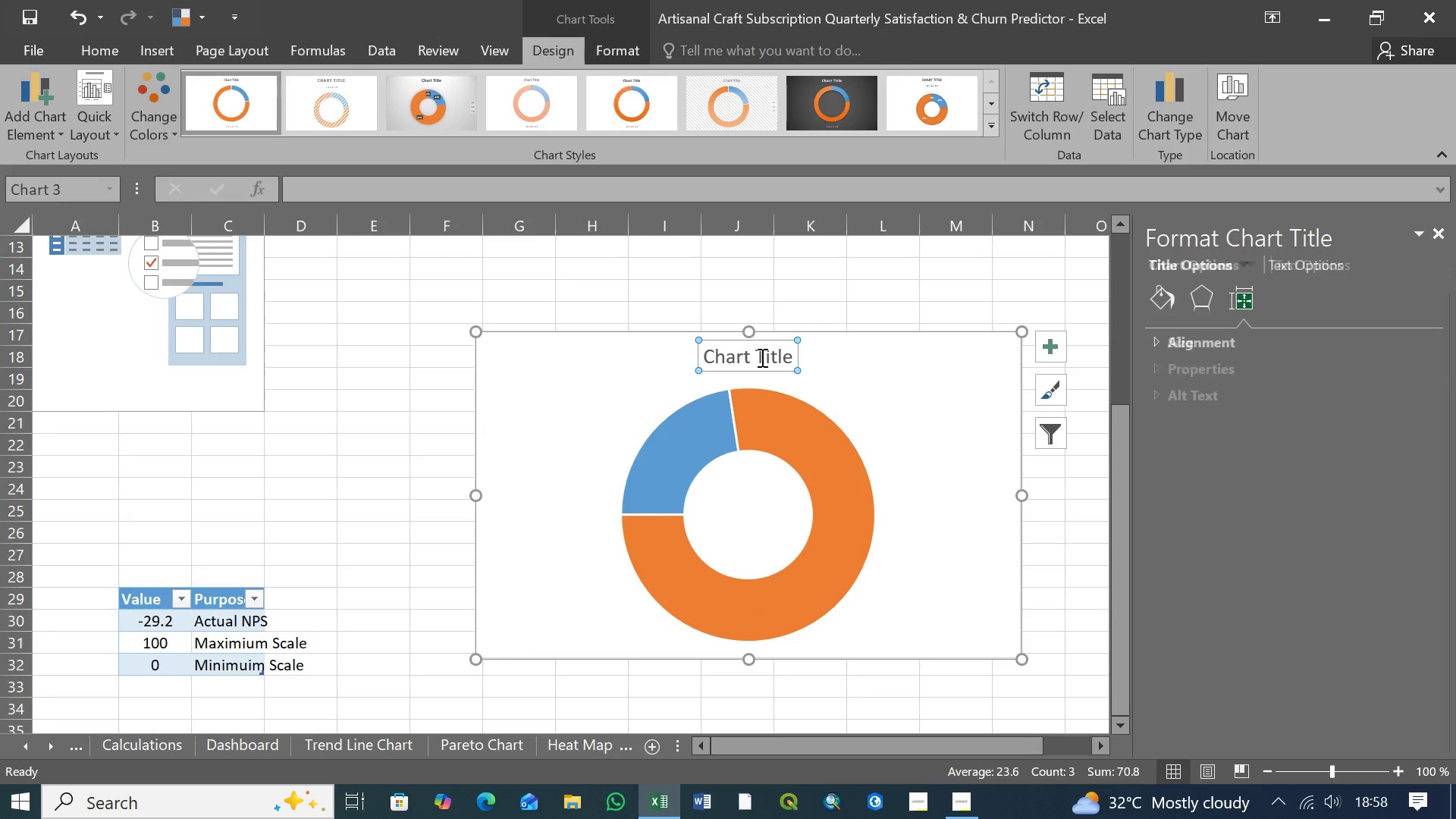 
right_click([761, 357])
 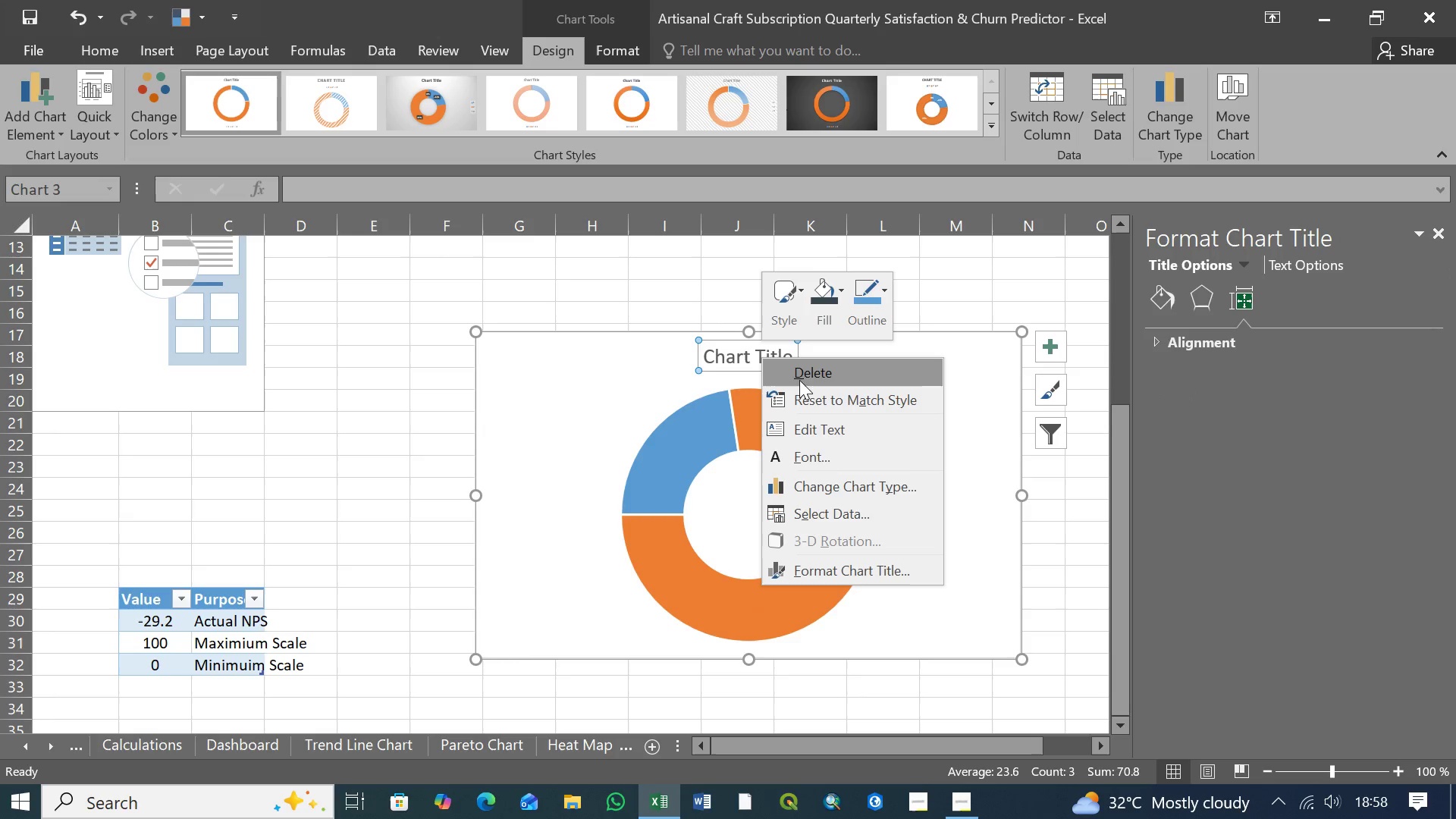 
left_click([814, 379])
 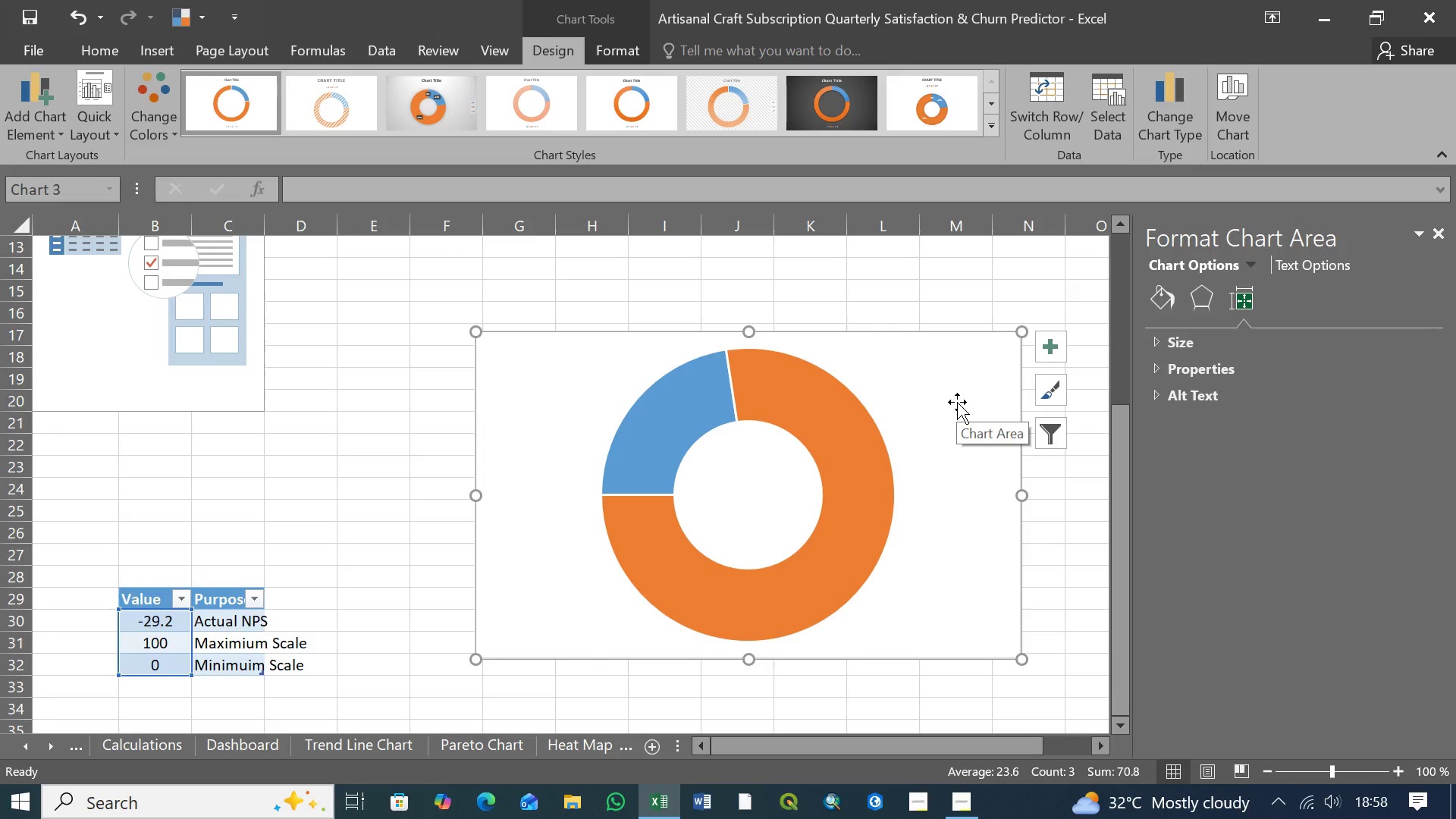 
wait(28.64)
 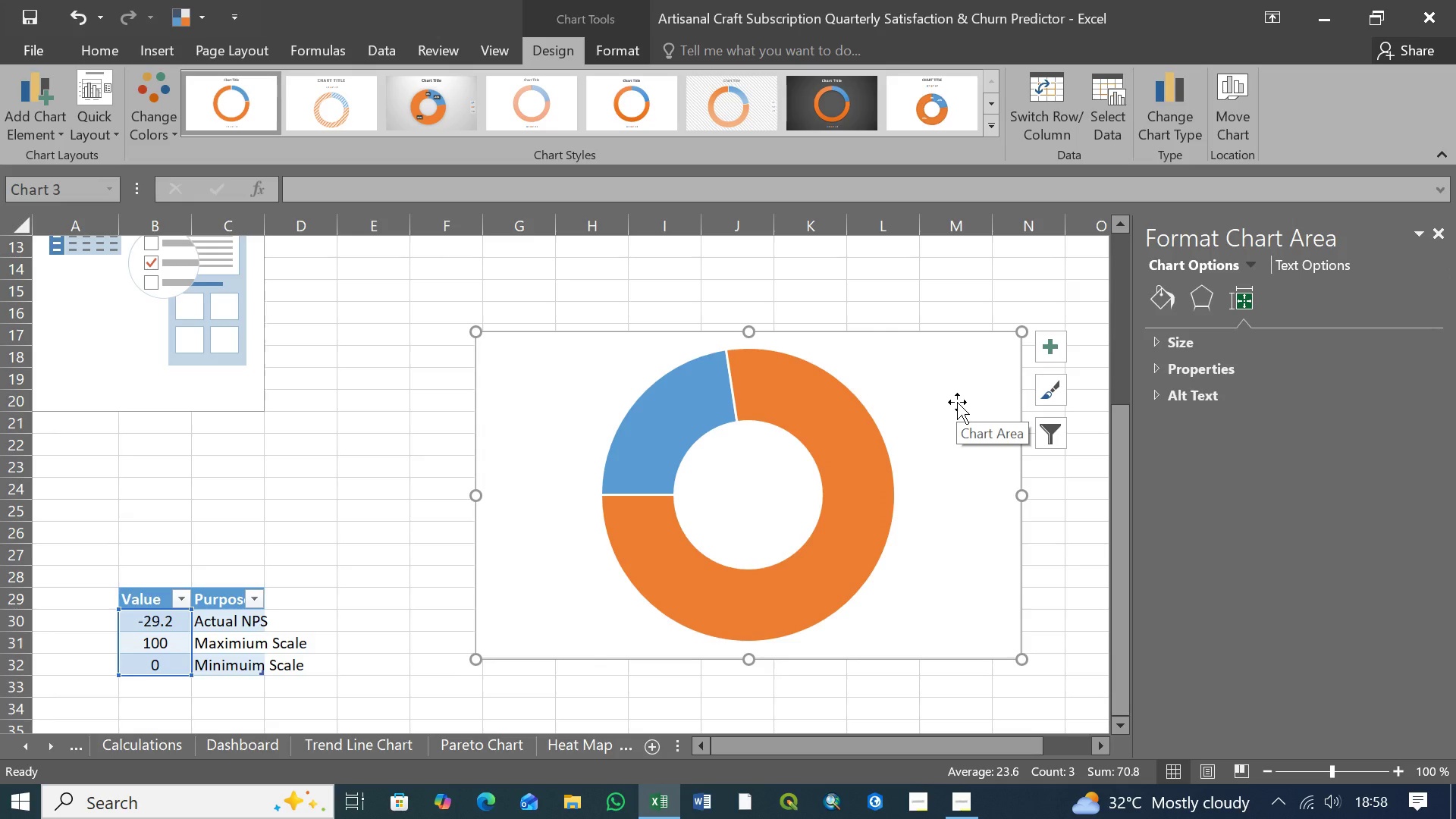 
left_click([671, 423])
 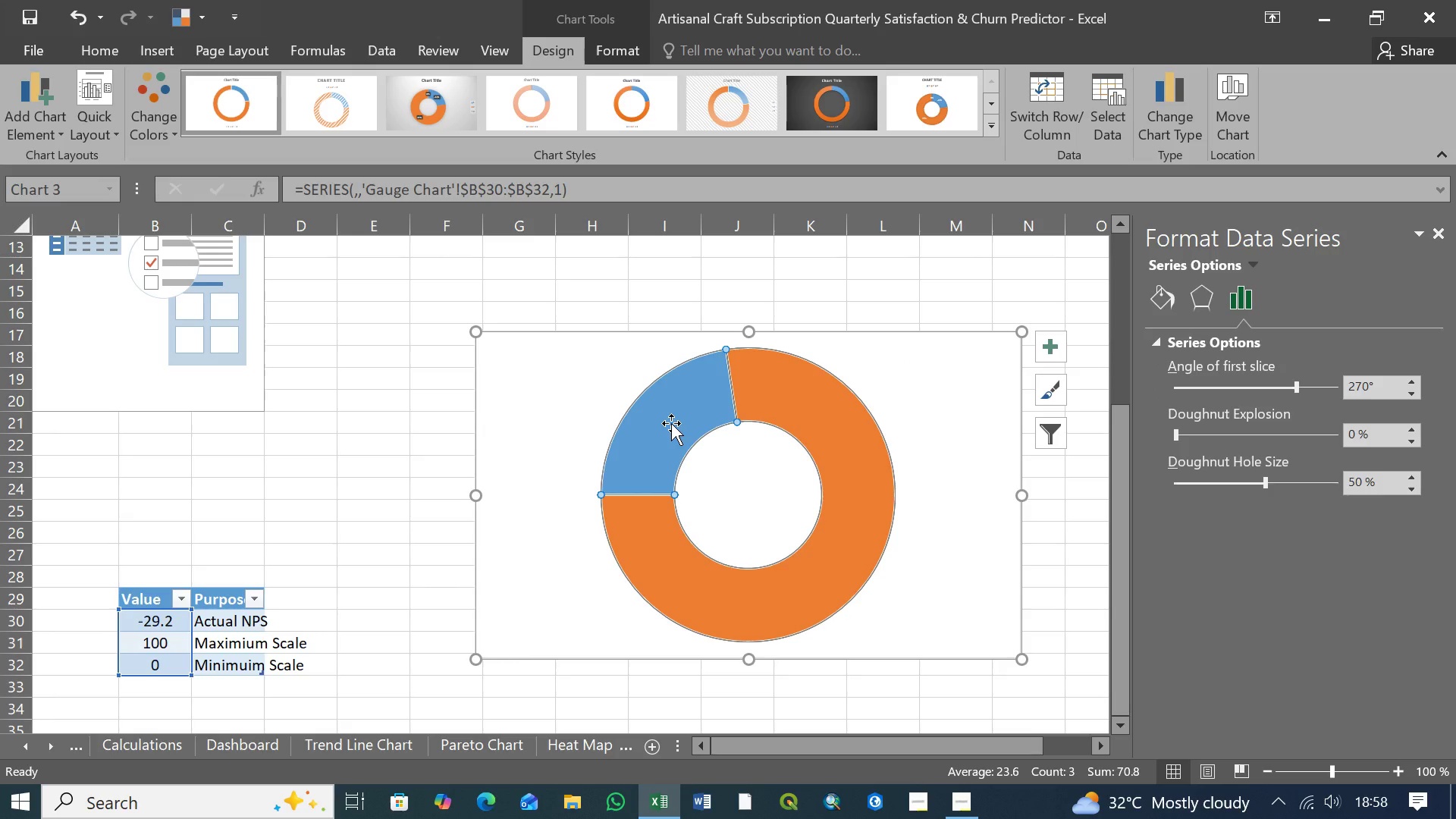 
wait(8.91)
 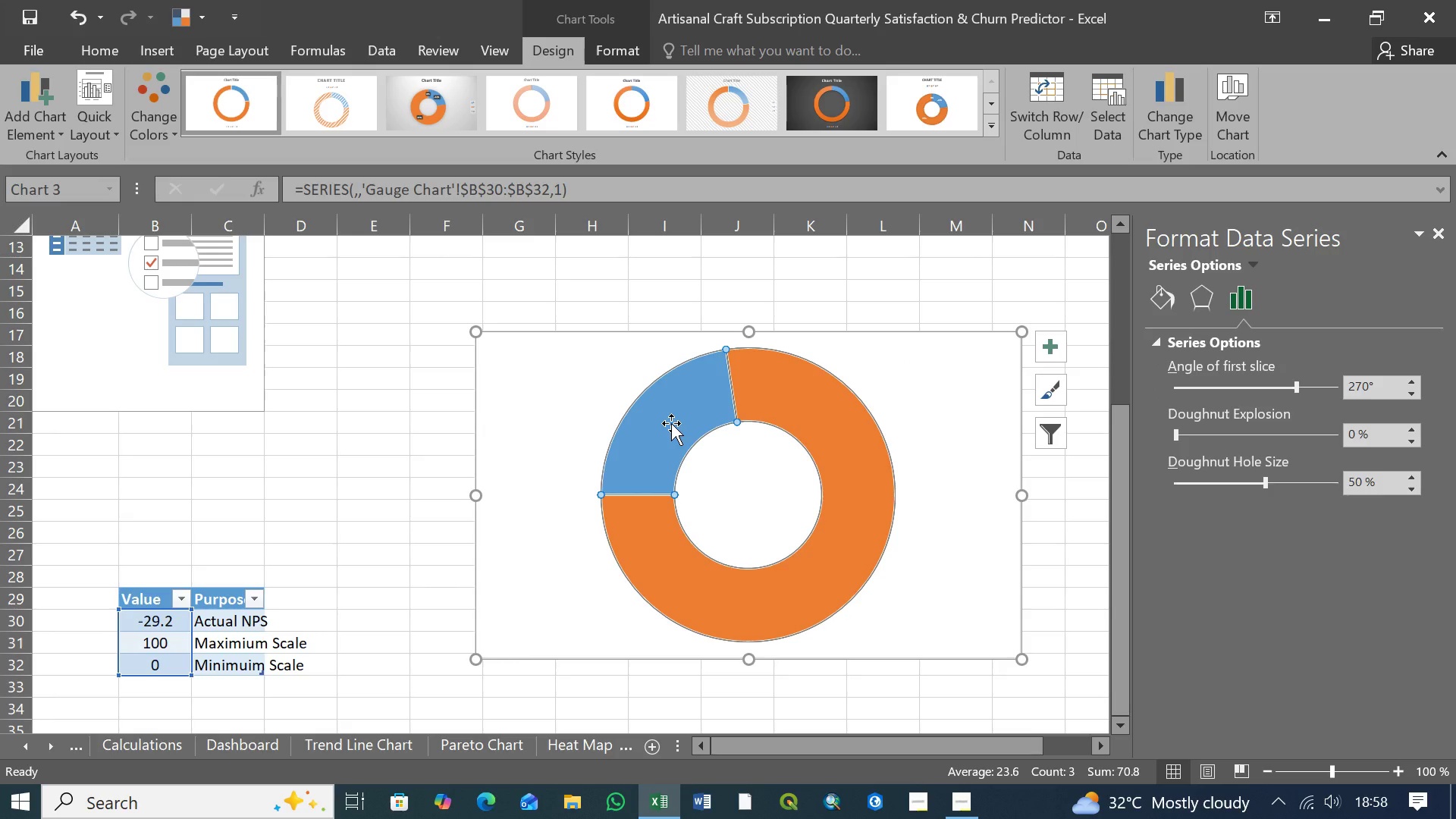 
left_click([1166, 304])
 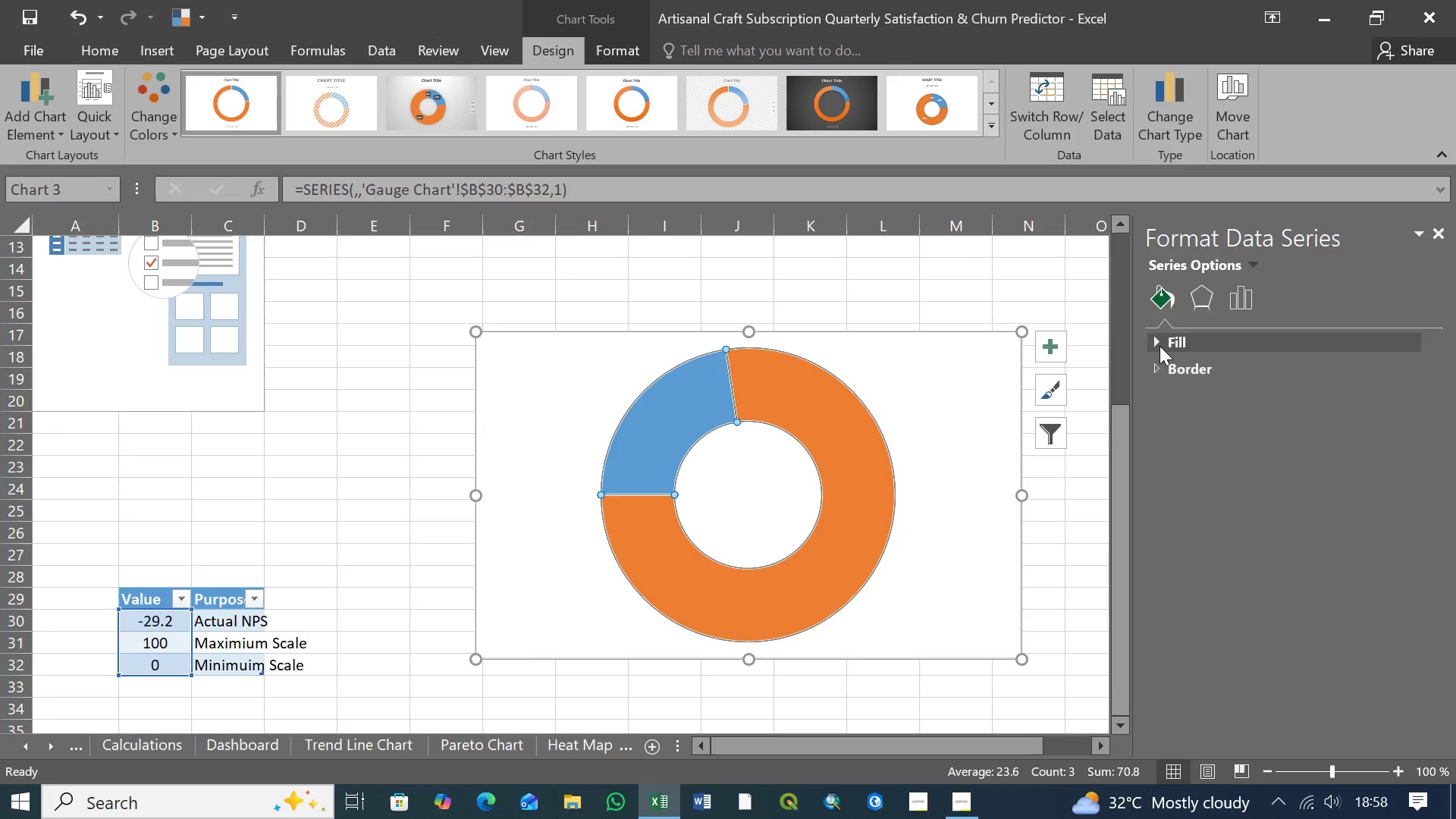 
left_click([1156, 342])
 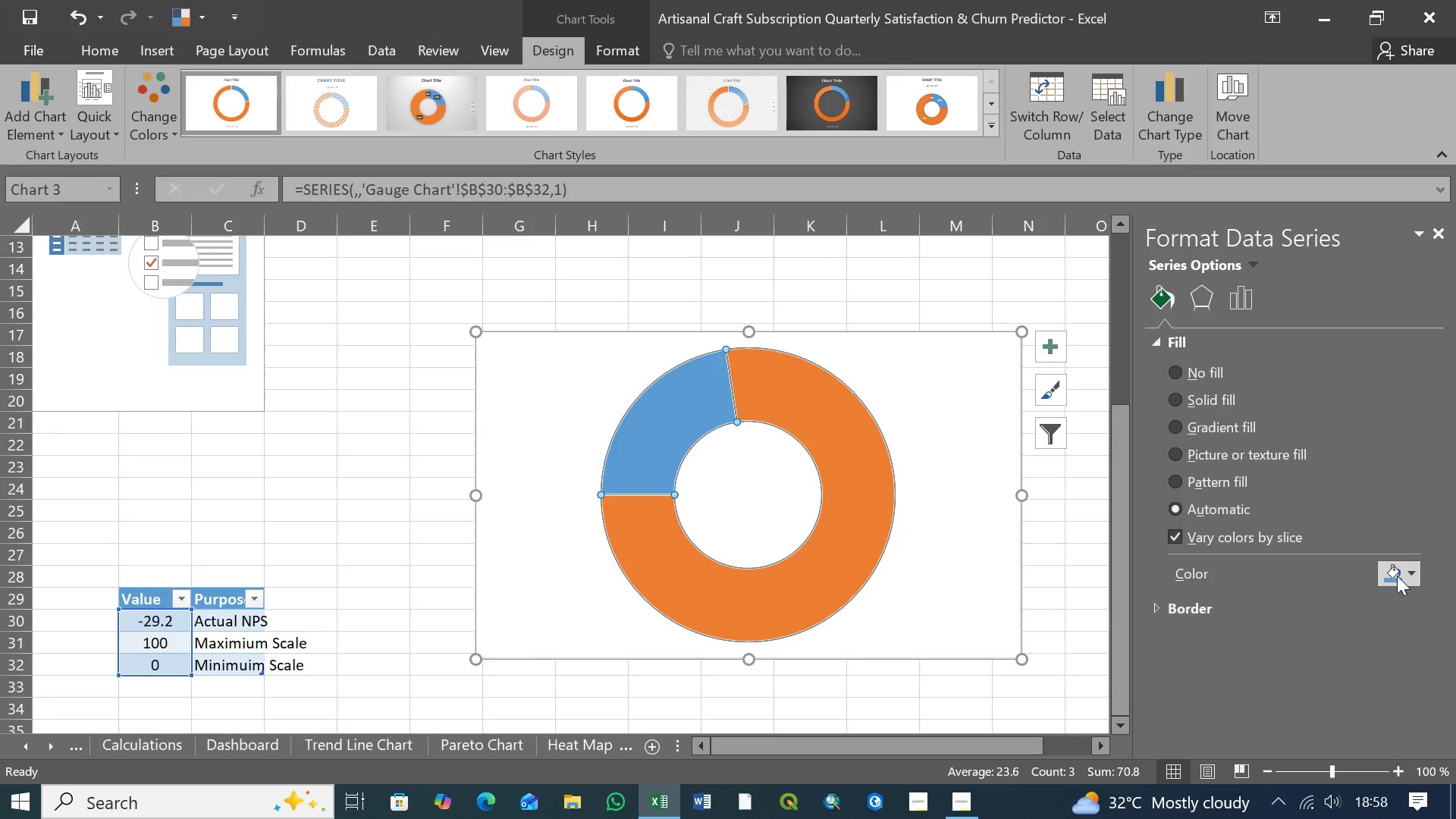 
left_click([1412, 570])
 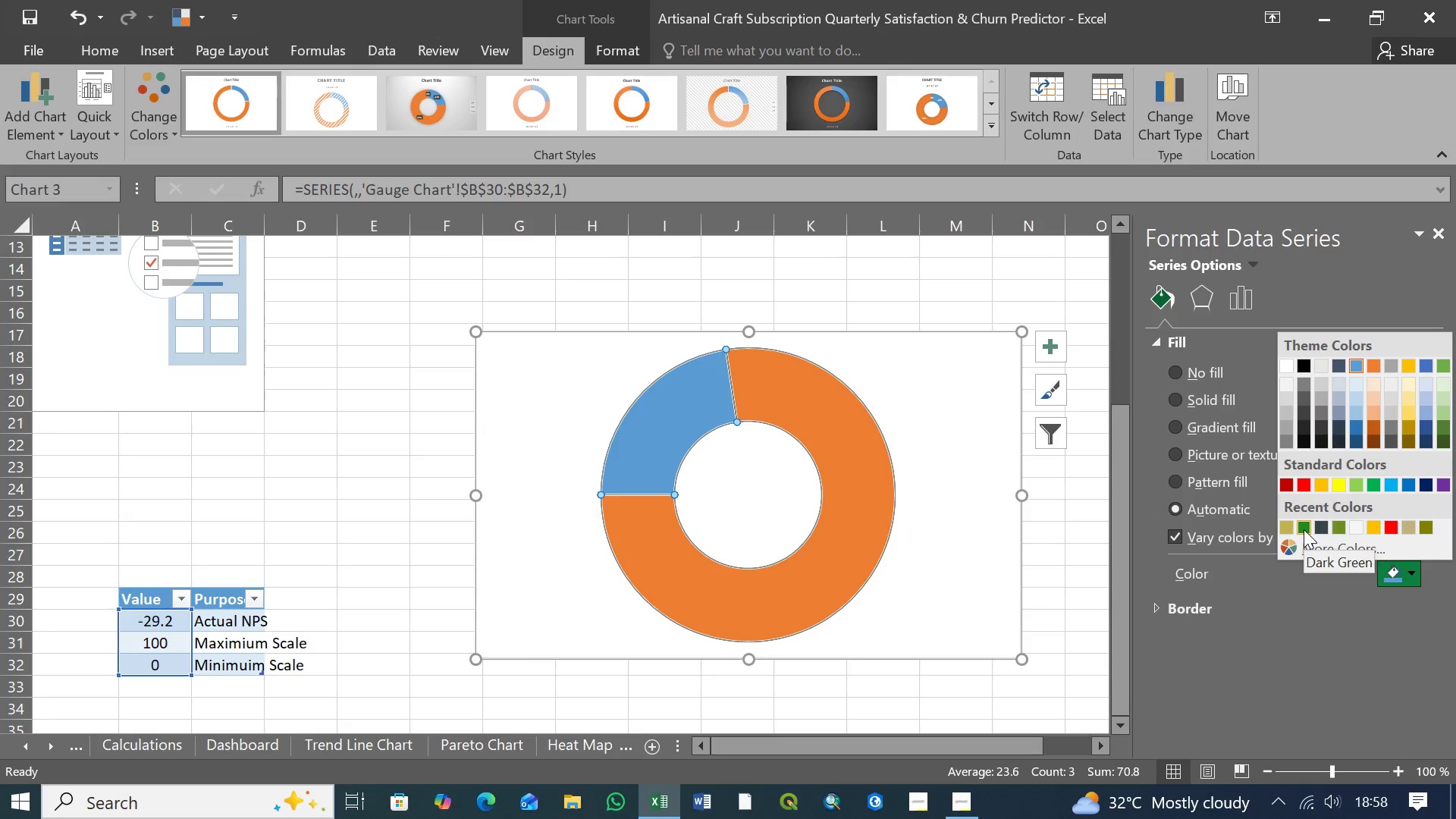 
left_click([1304, 529])
 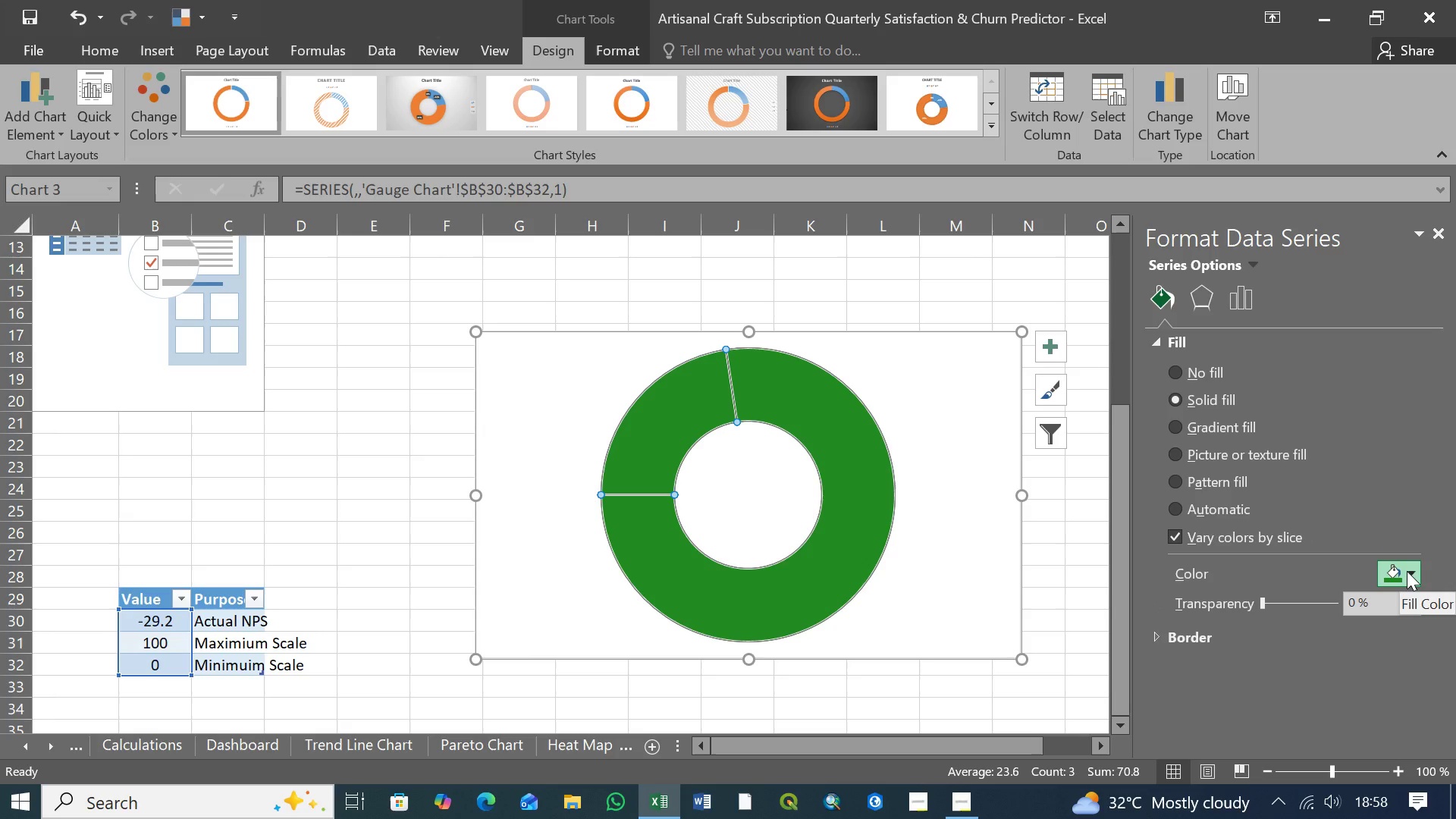 
wait(6.86)
 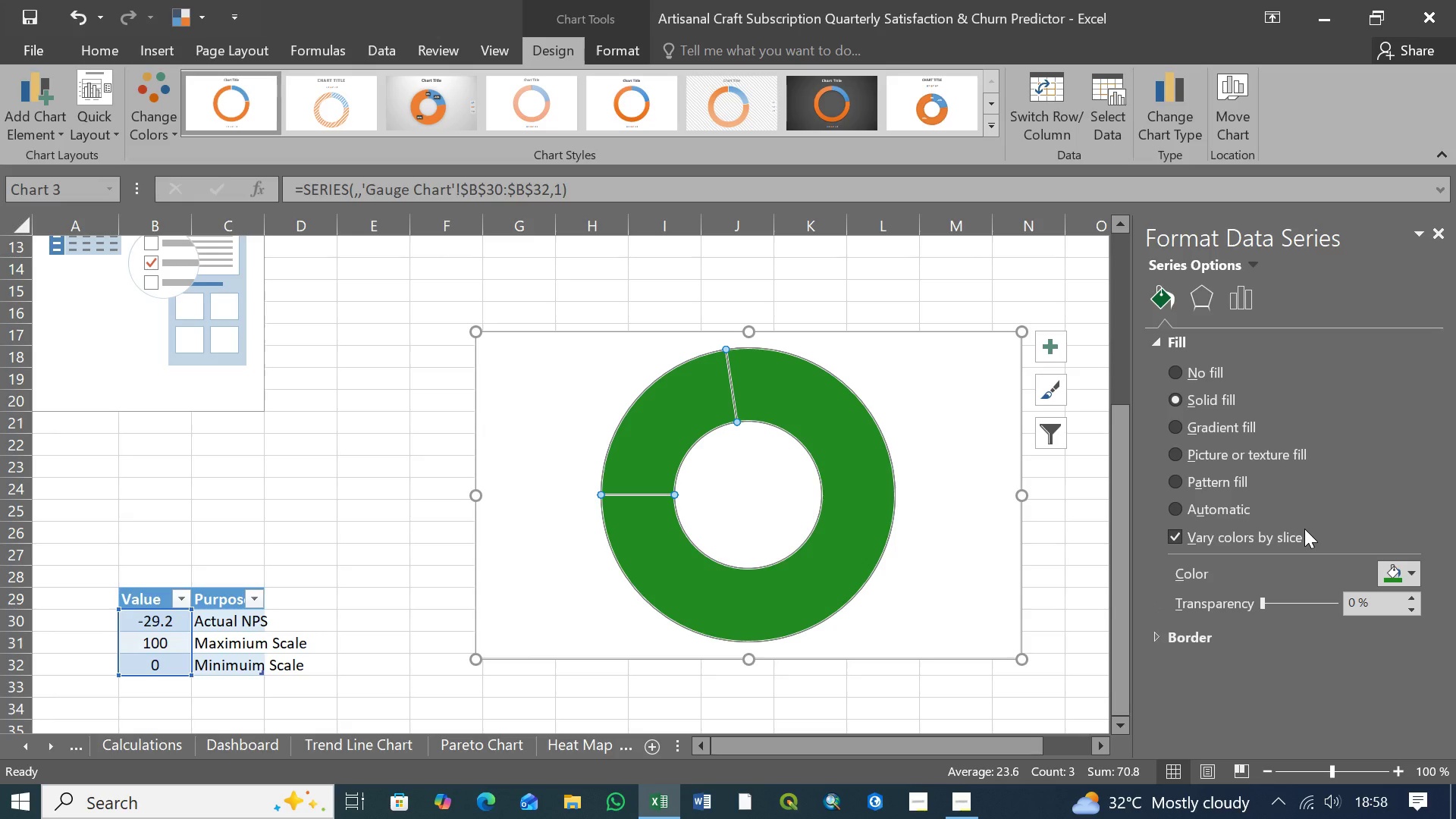 
key(Control+Z)
 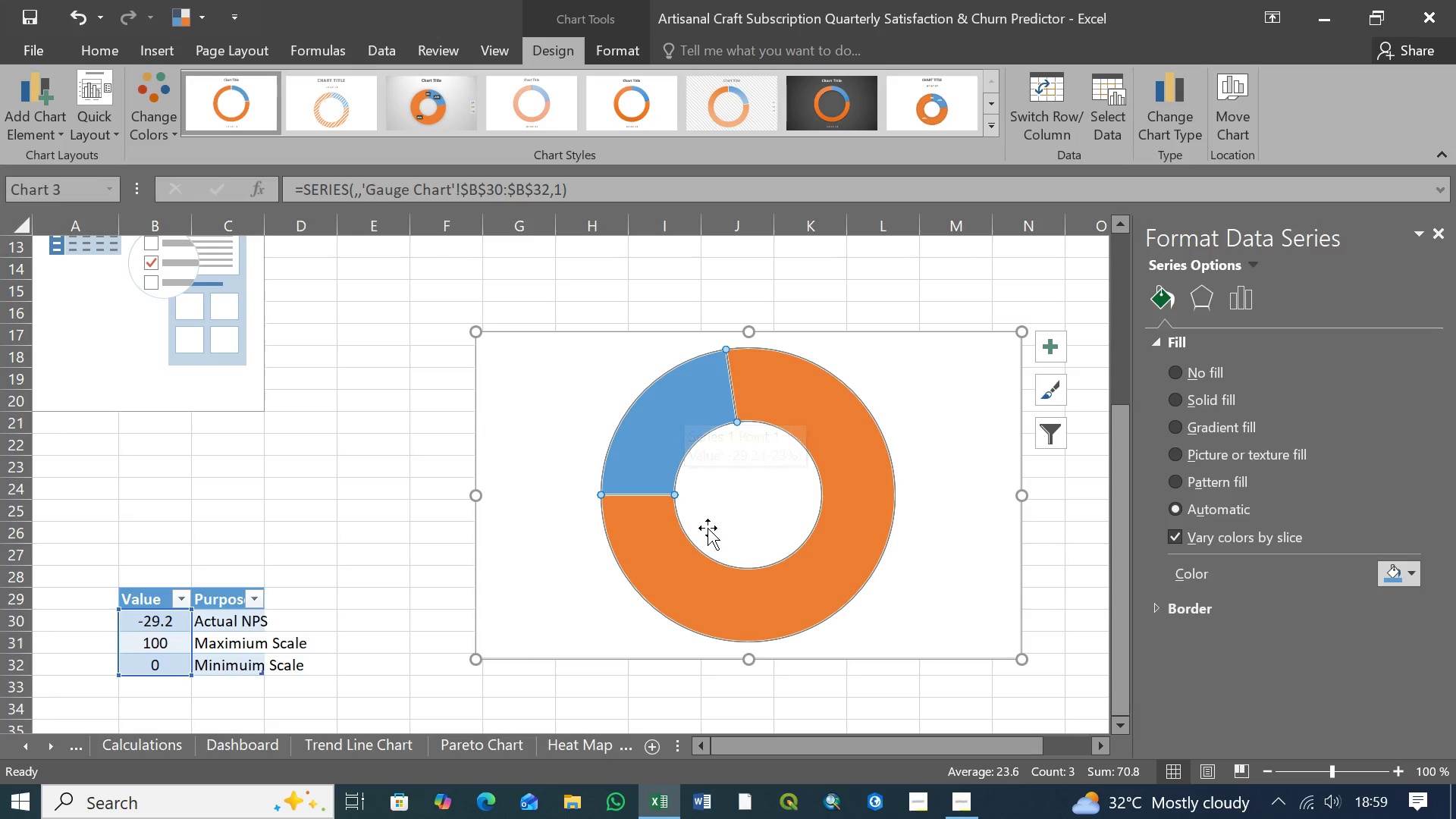 
left_click([575, 609])
 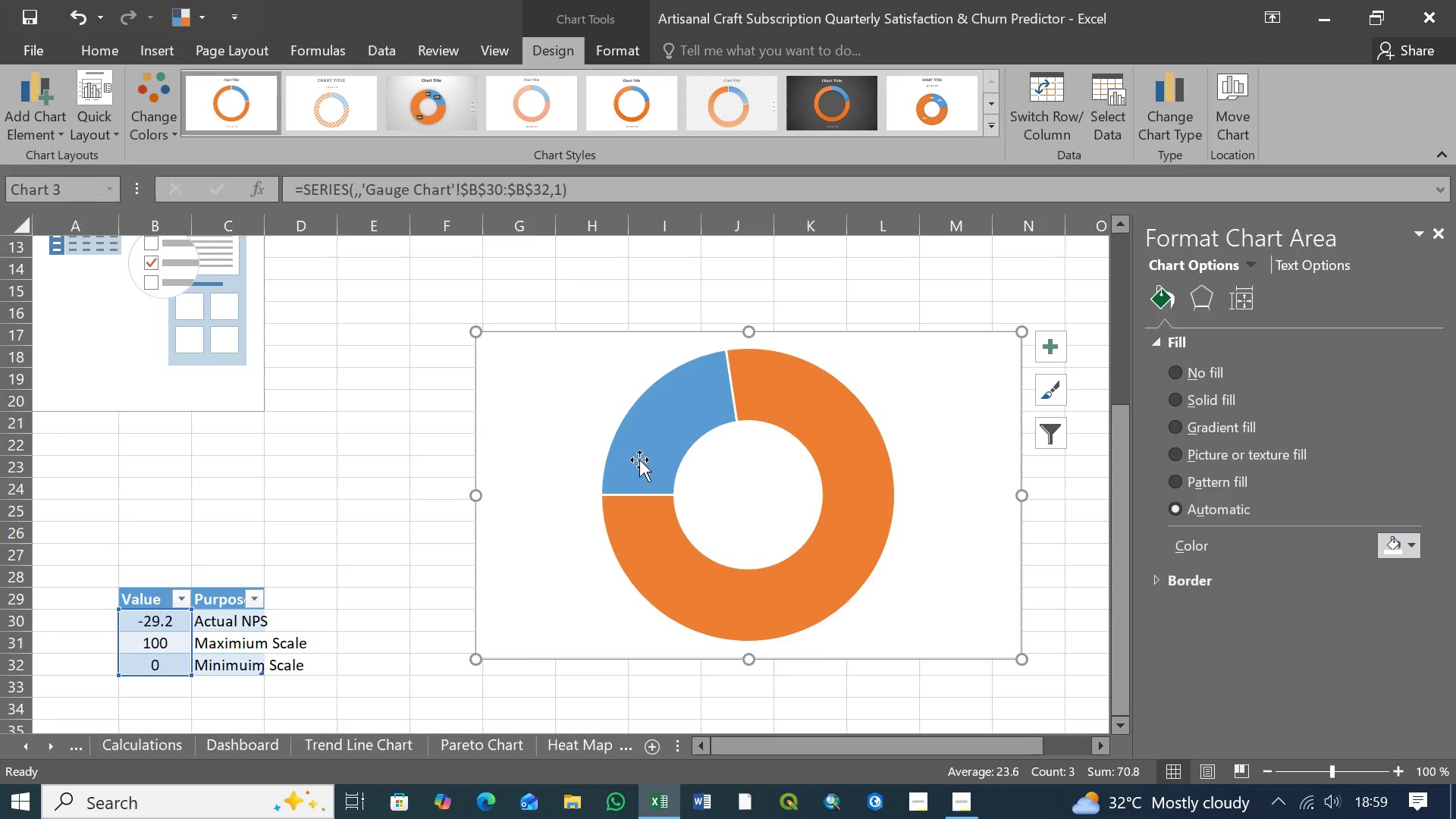 
left_click([642, 453])
 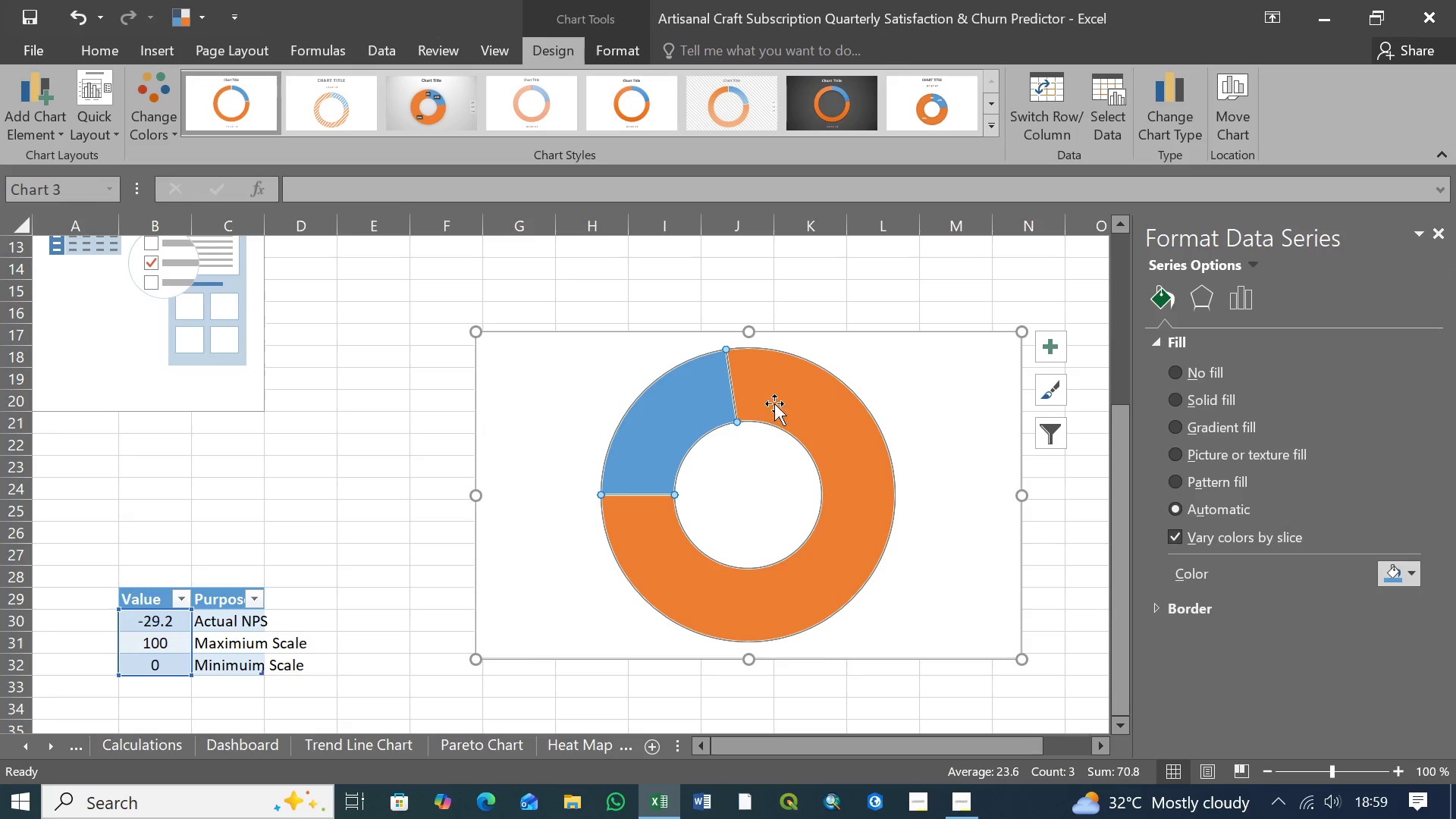 
left_click([787, 397])
 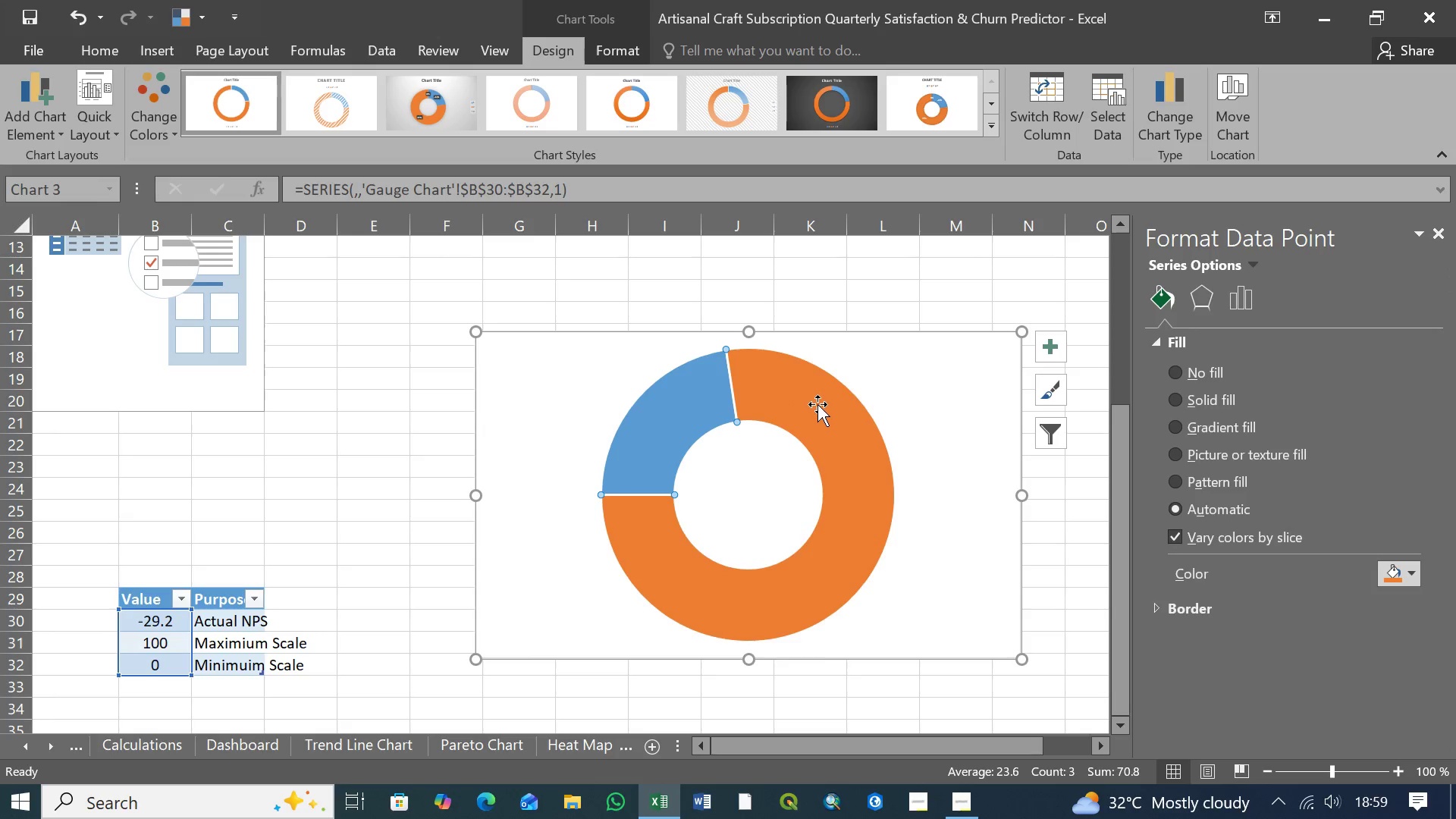 
left_click([817, 404])
 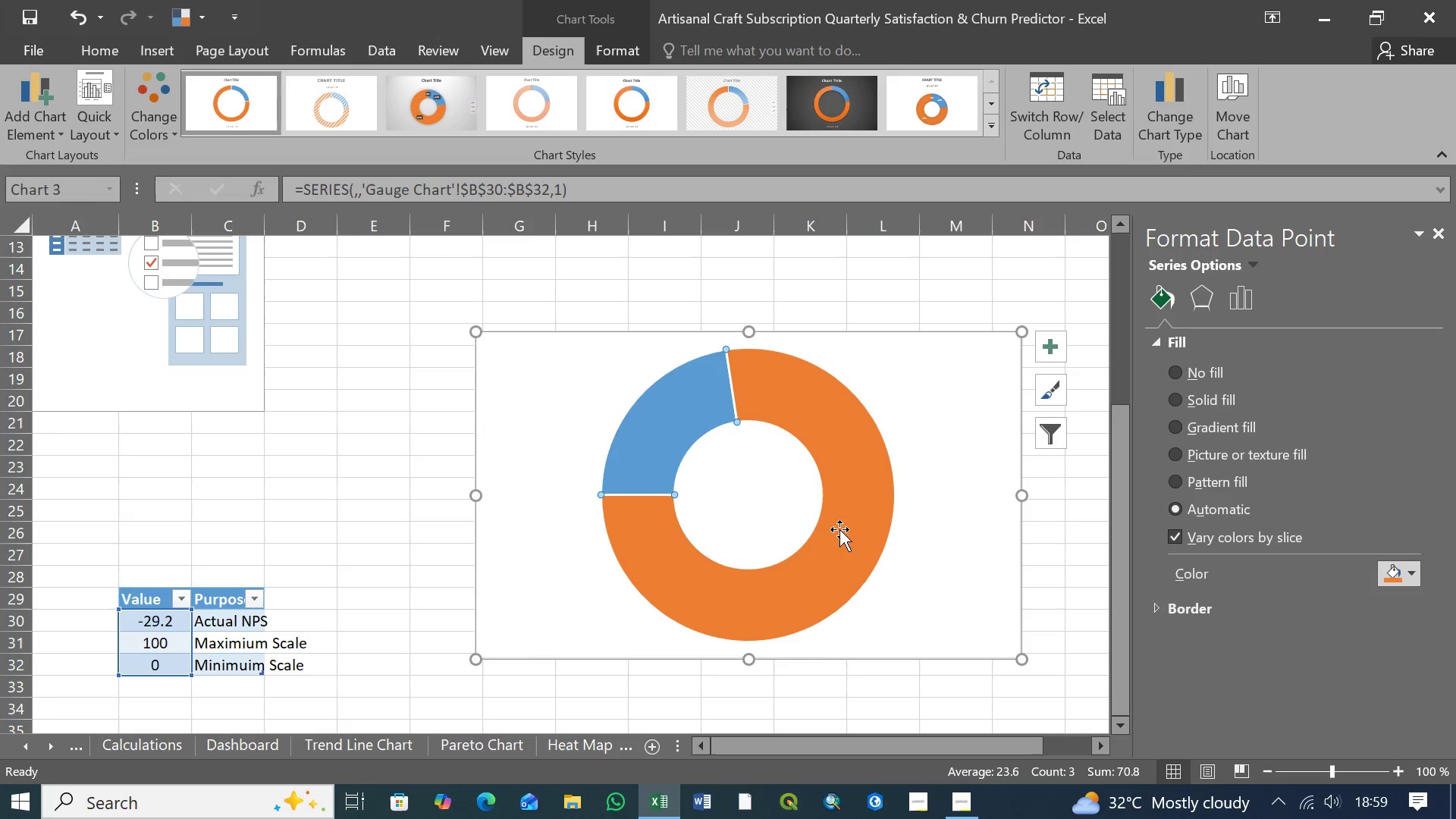 
left_click([839, 529])
 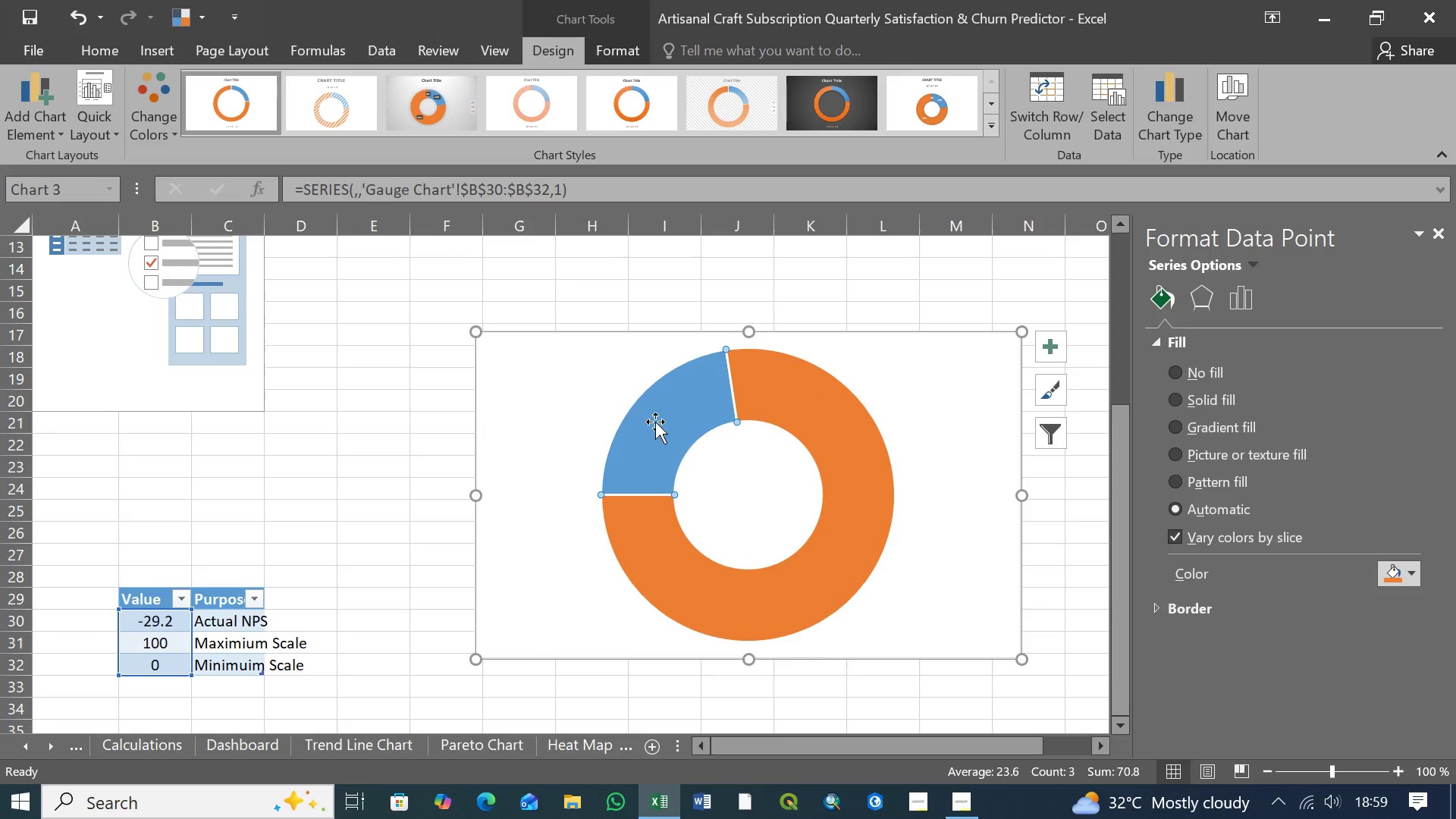 
left_click([654, 421])
 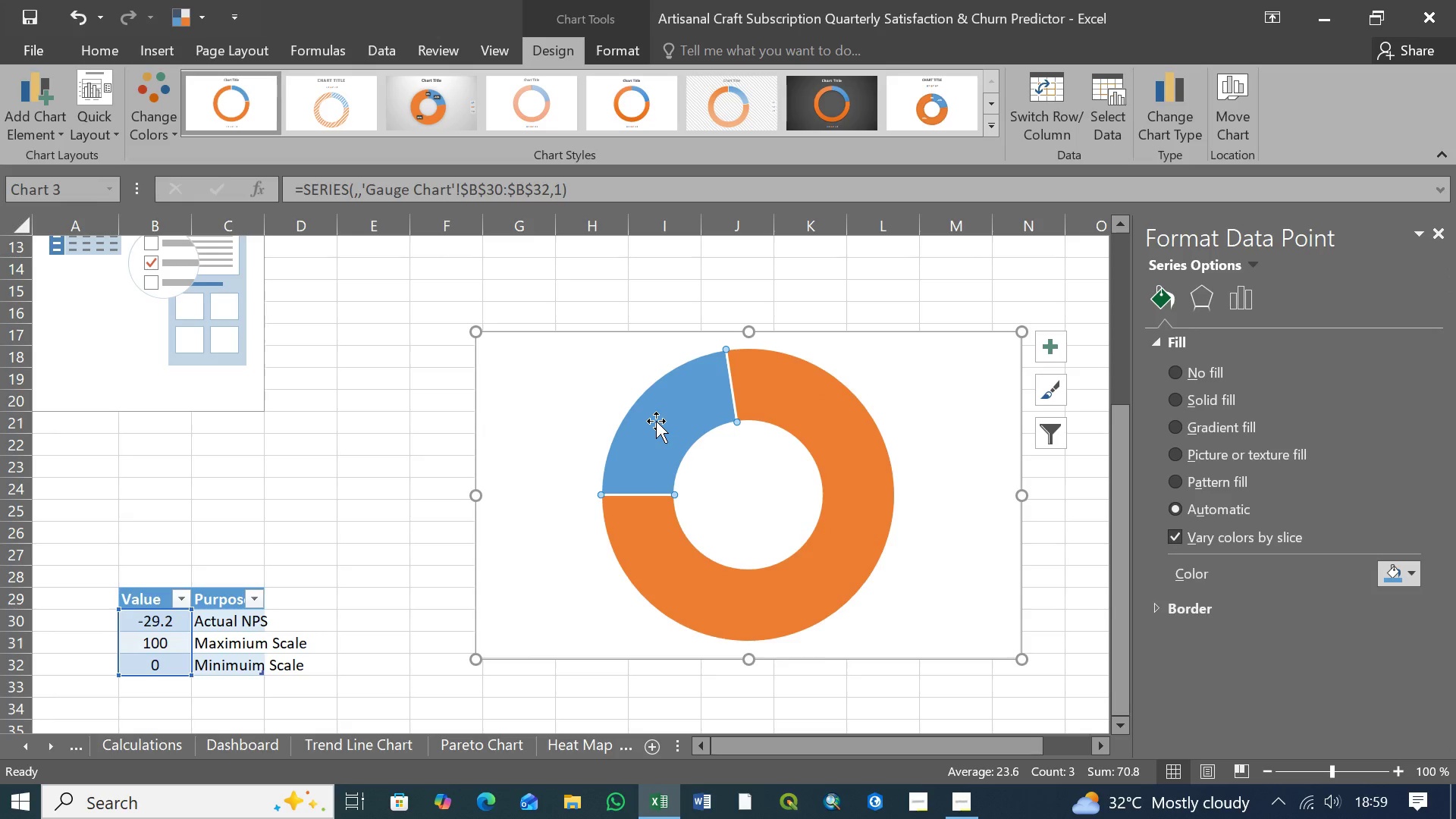 
wait(5.12)
 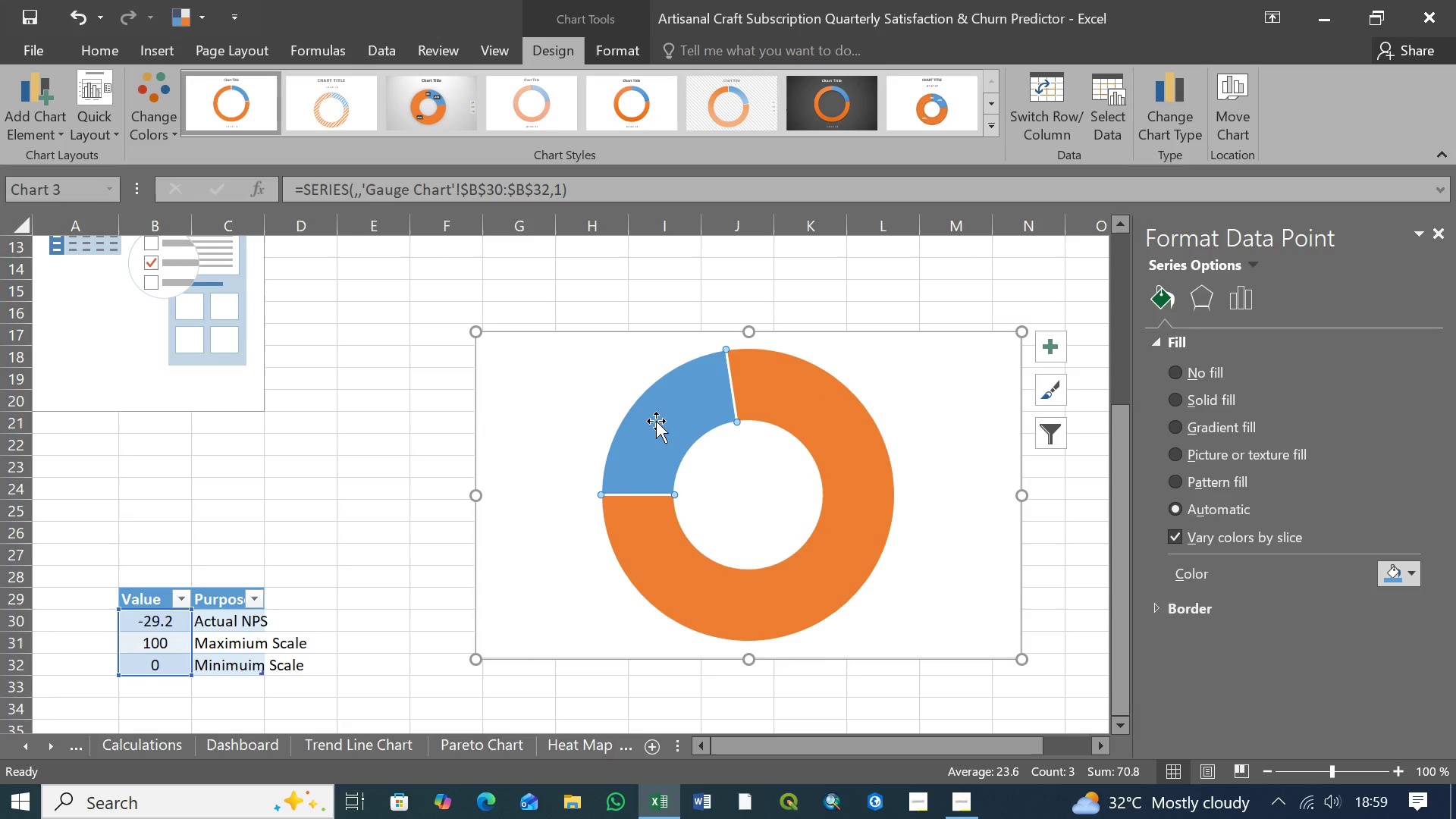 
left_click([1417, 574])
 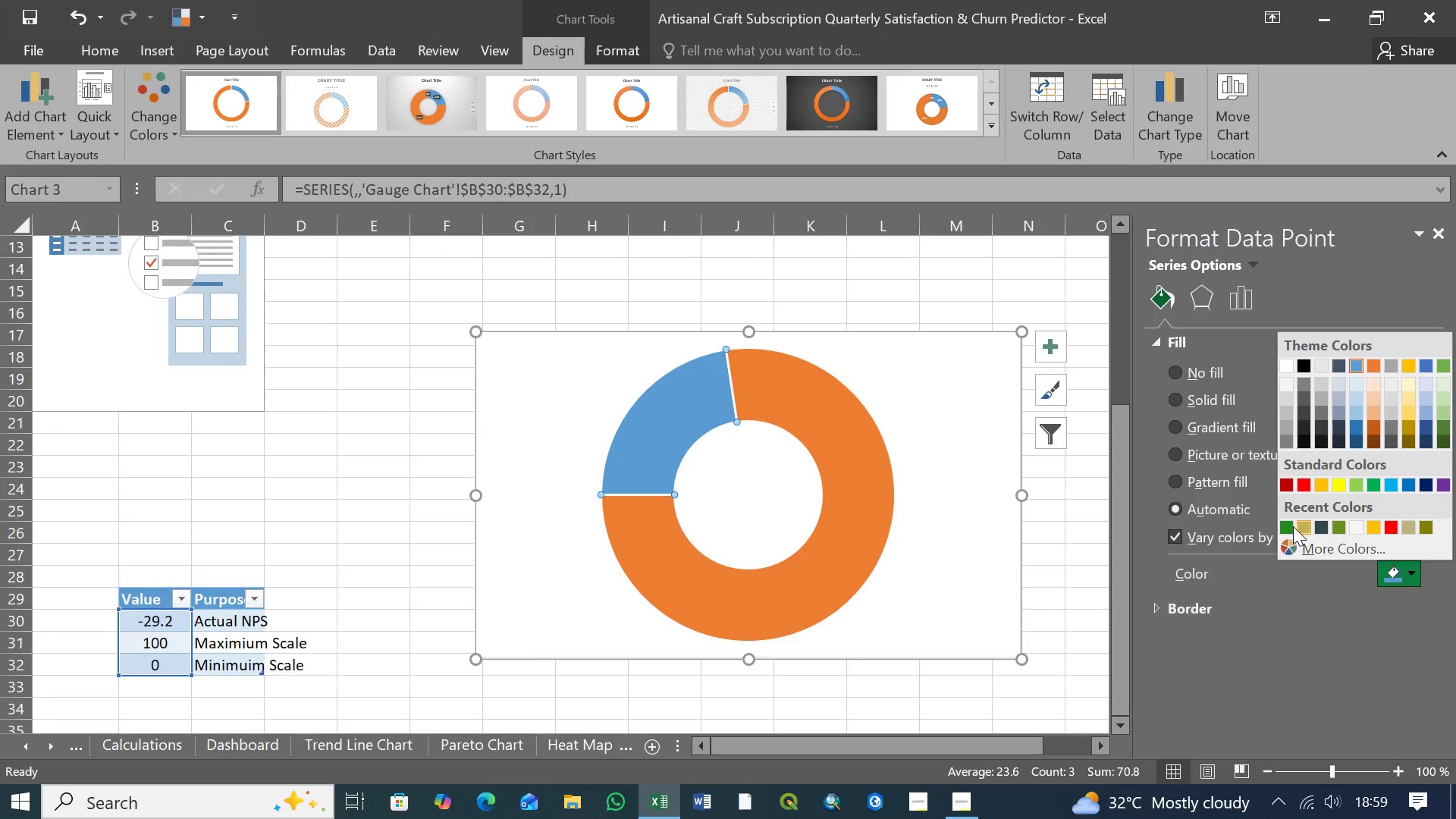 
left_click([1287, 526])
 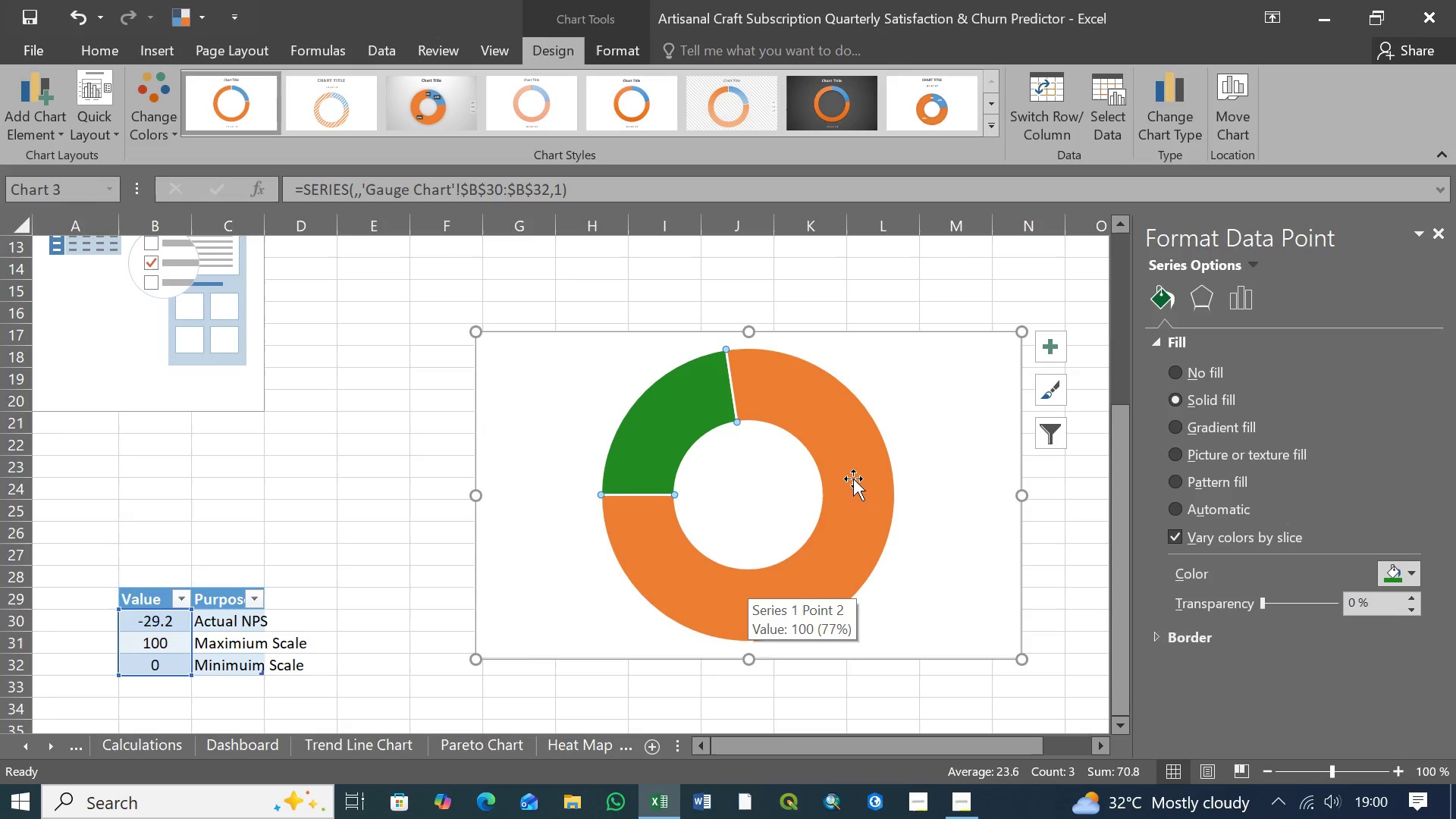 
wait(77.72)
 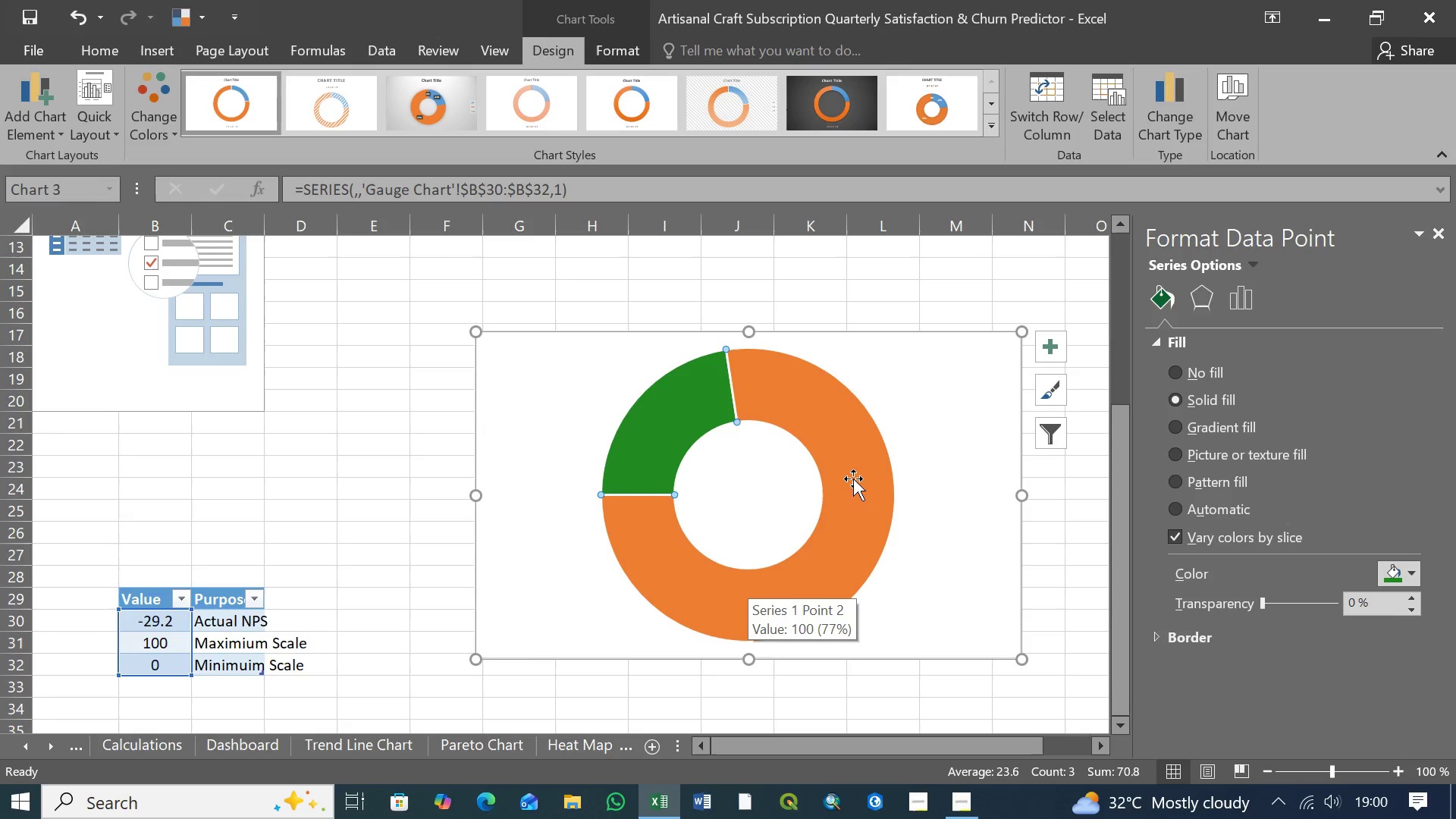 
left_click([745, 464])
 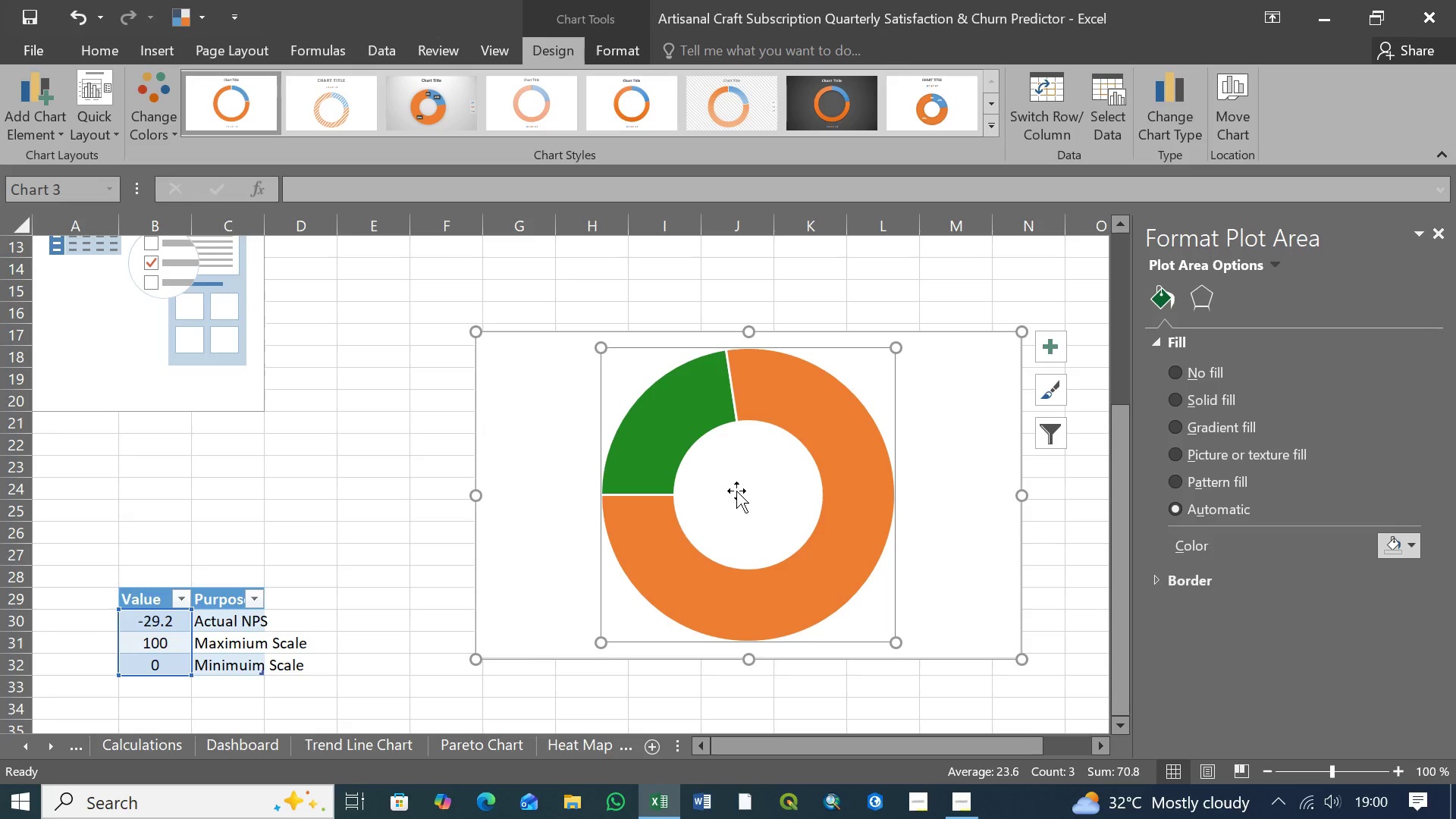 
left_click([736, 486])
 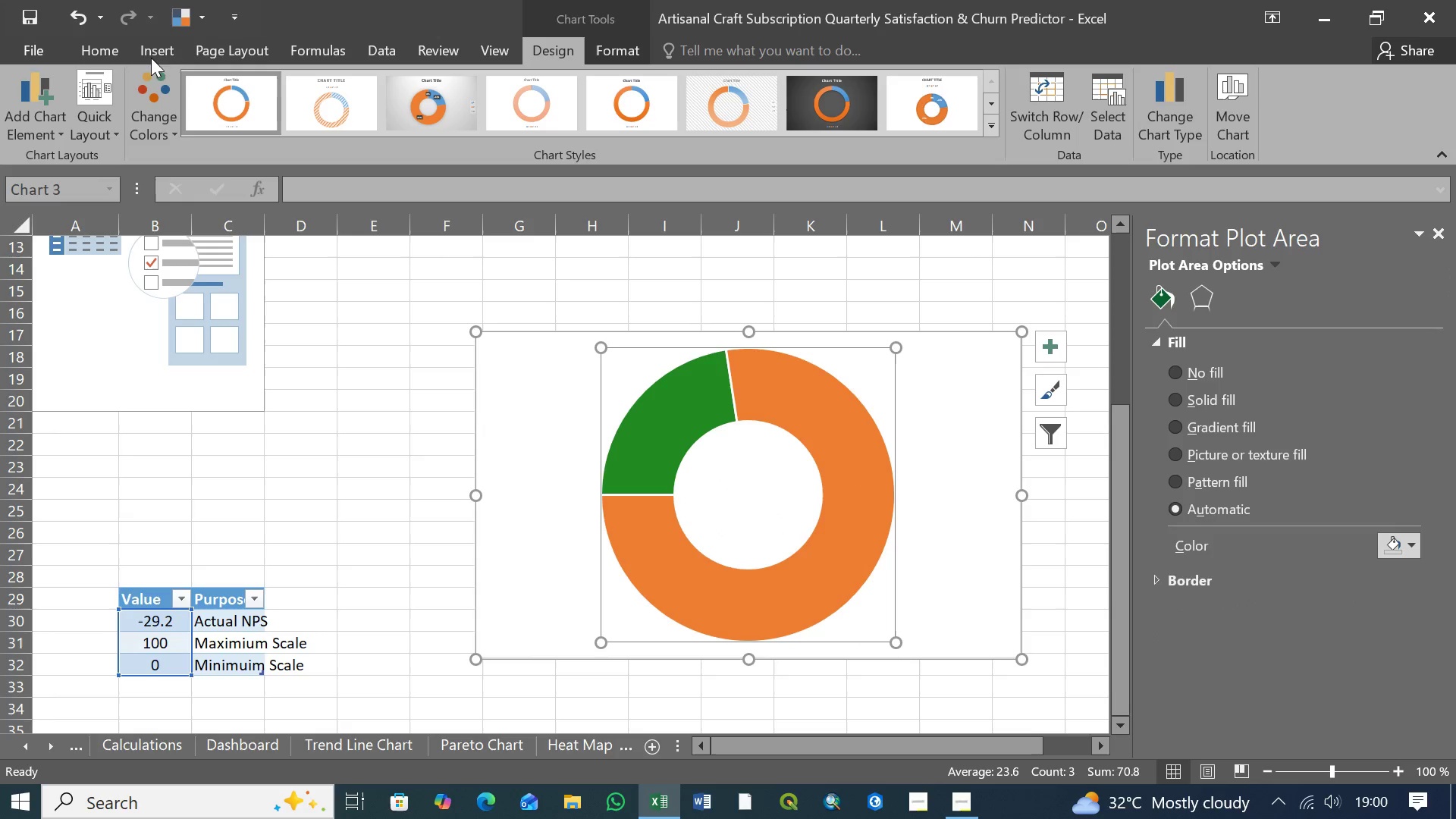 
left_click([159, 47])
 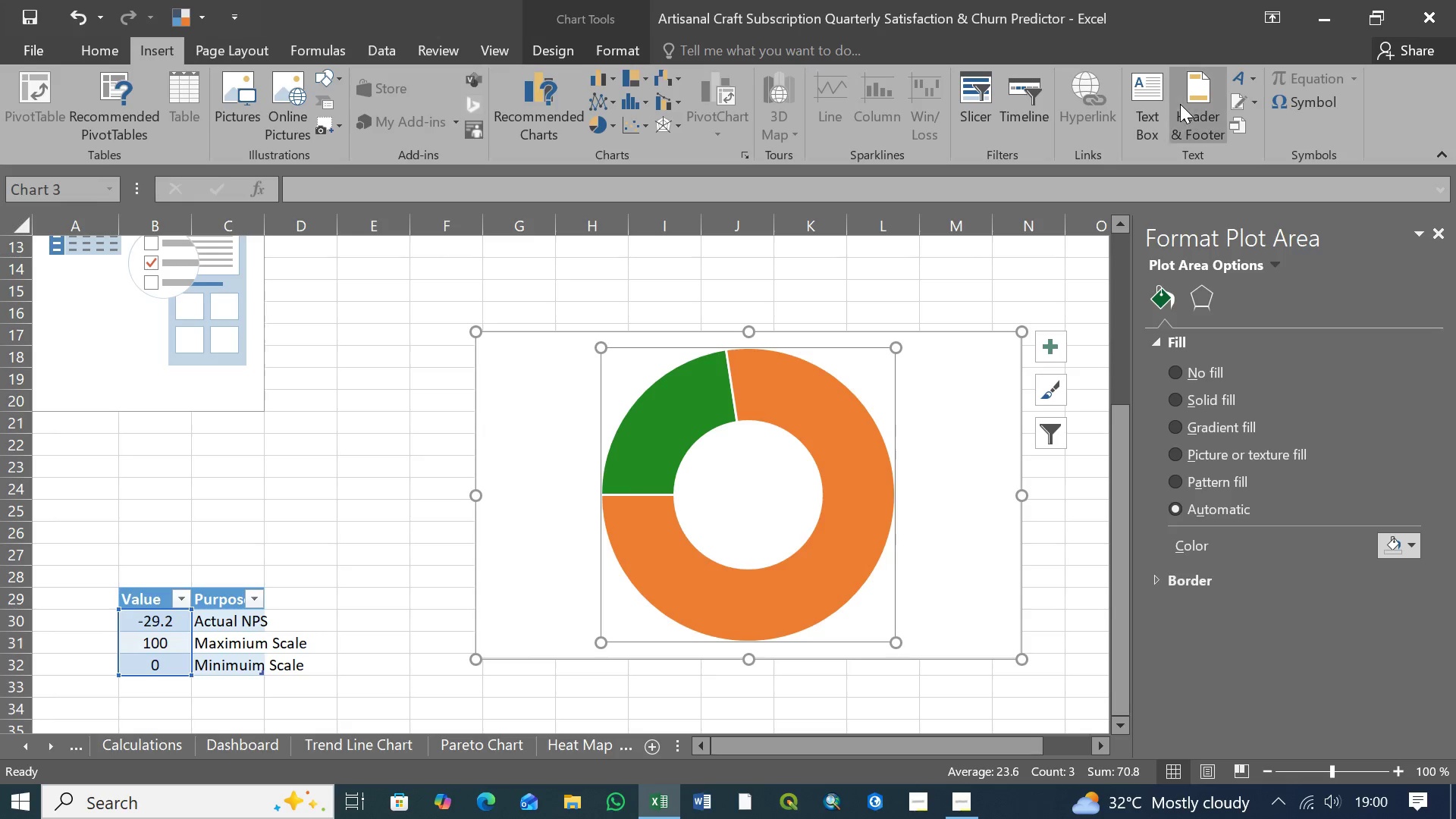 
left_click([1151, 109])
 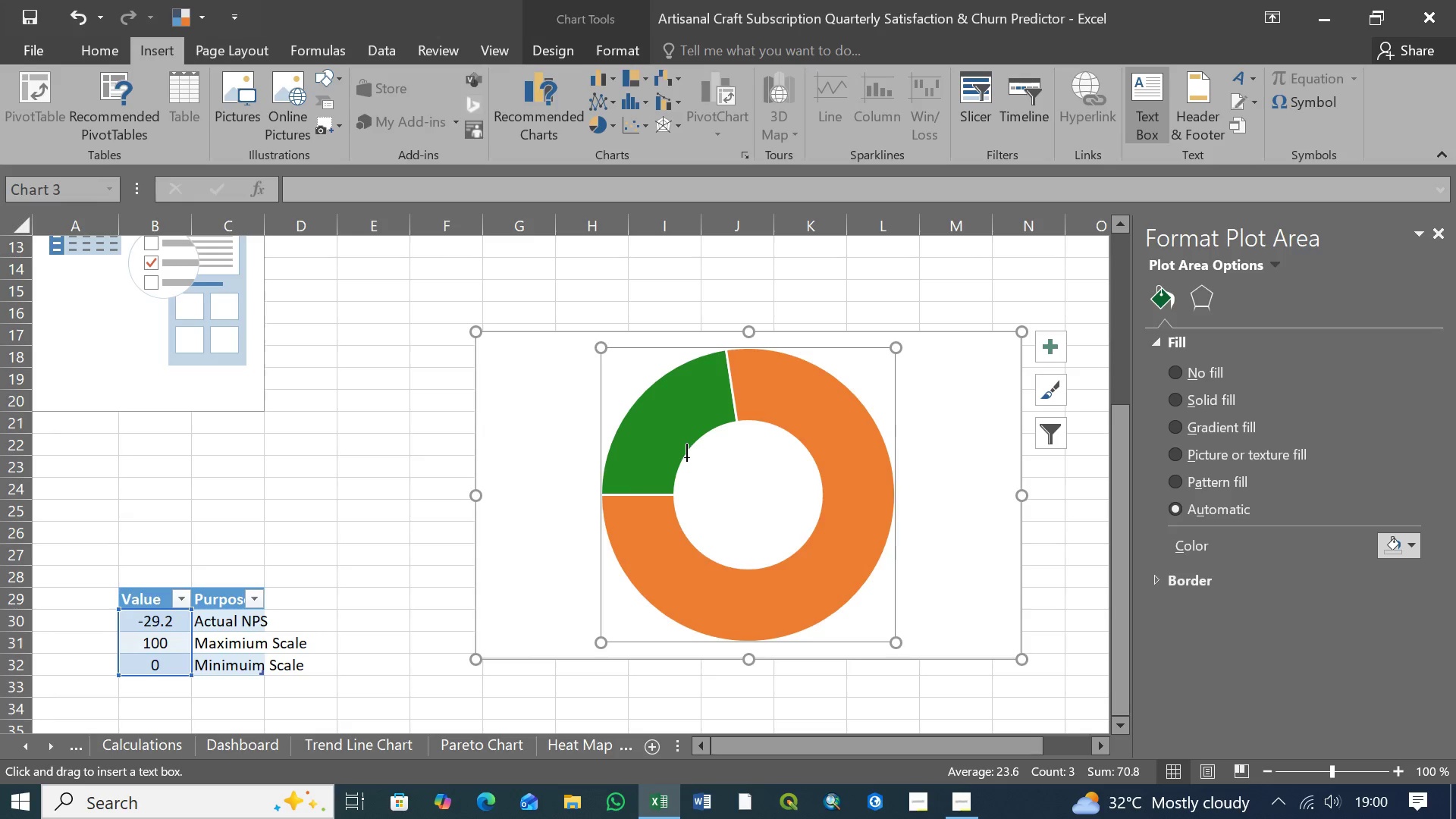 
left_click_drag(start_coordinate=[687, 456], to_coordinate=[800, 529])
 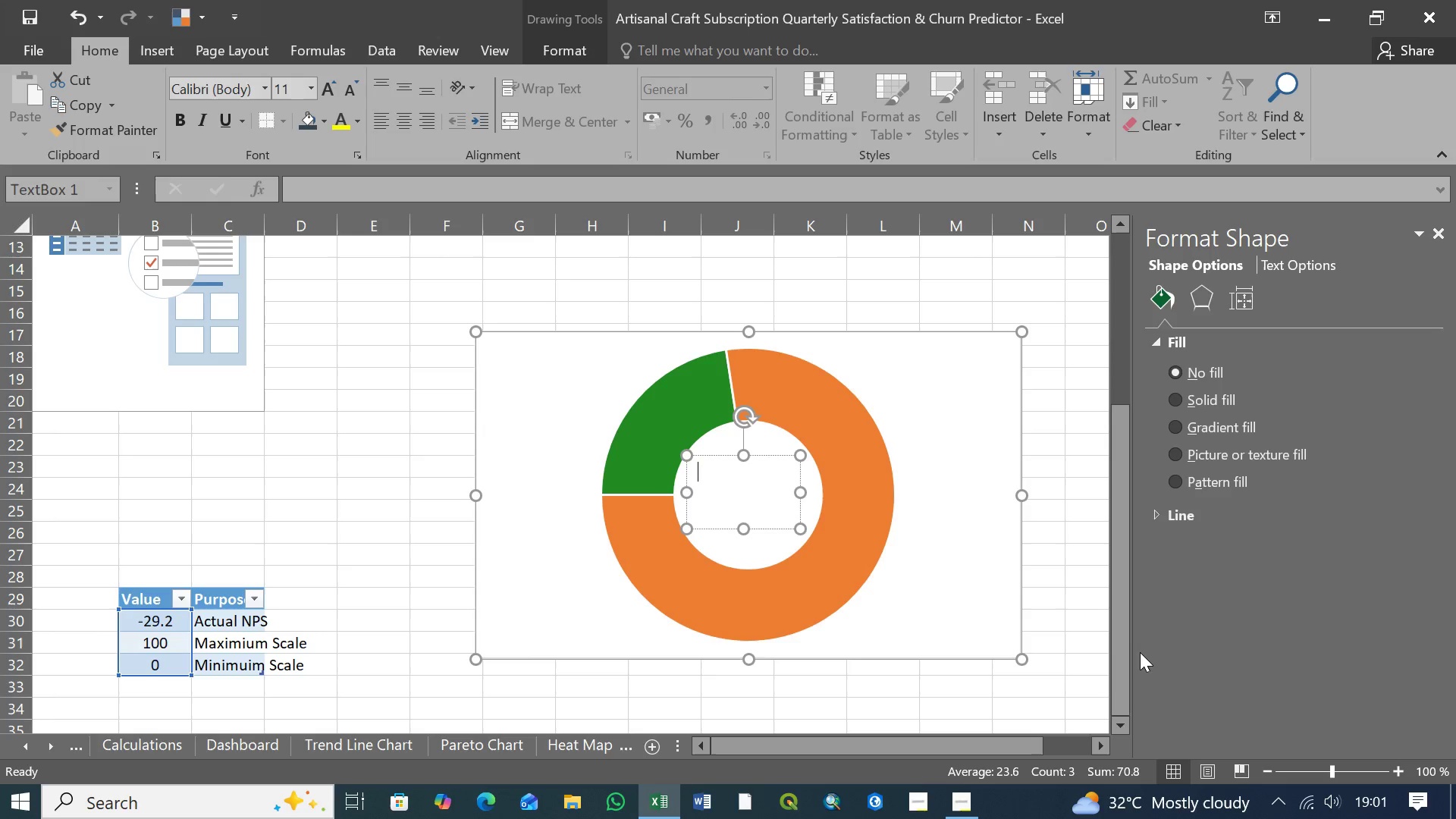 
wait(30.06)
 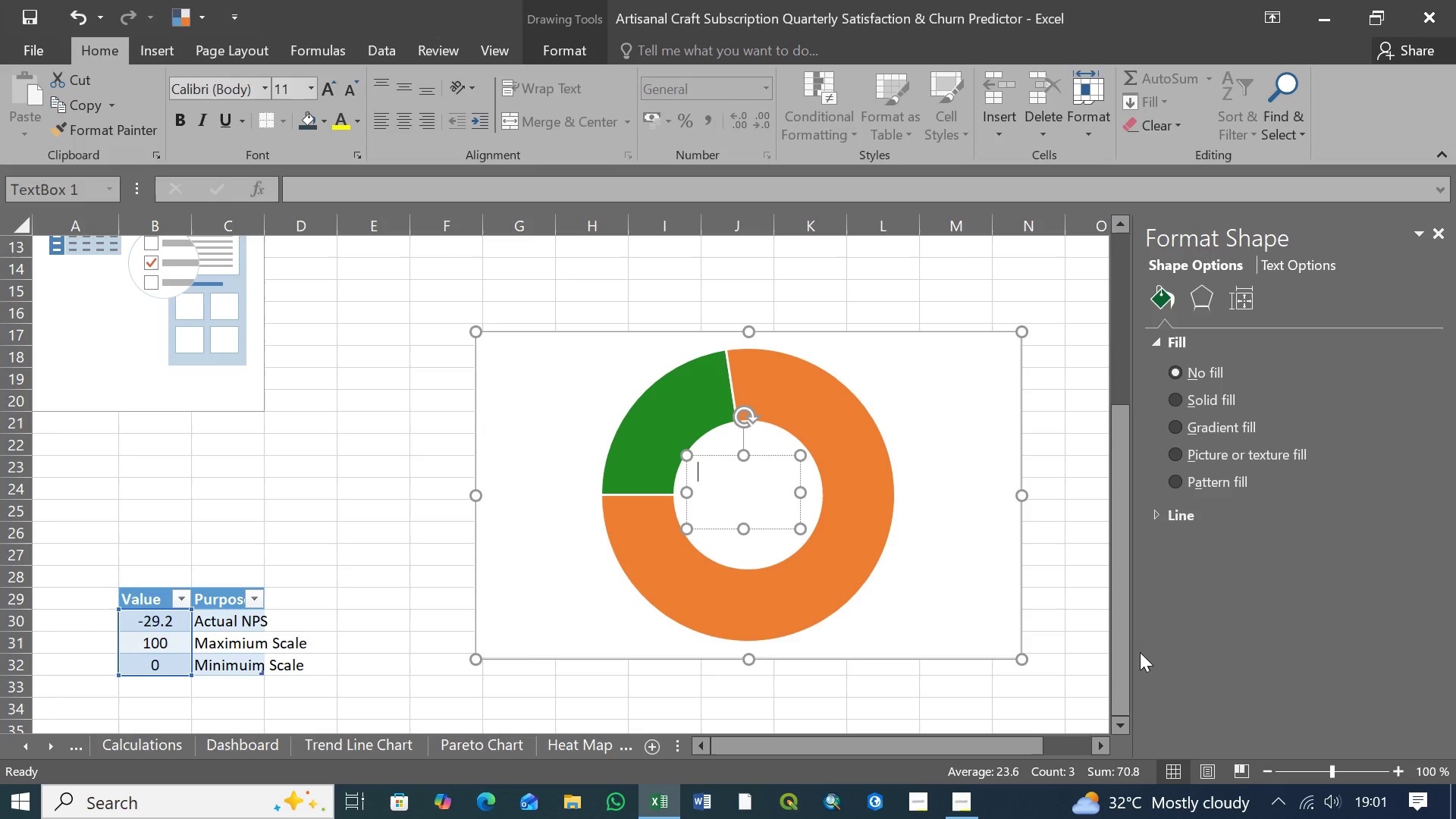 
key(F11)
 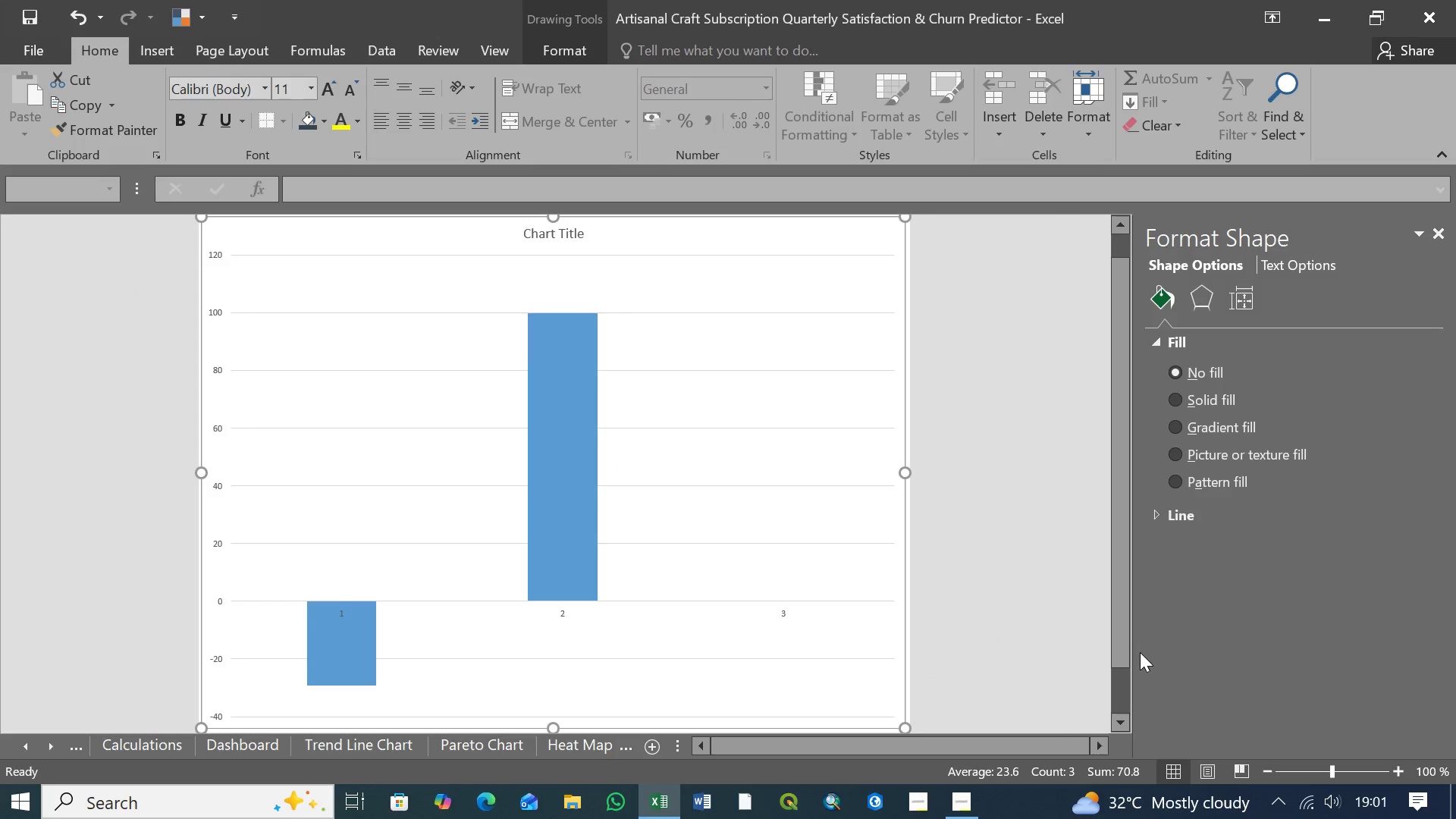 
key(Quote)
 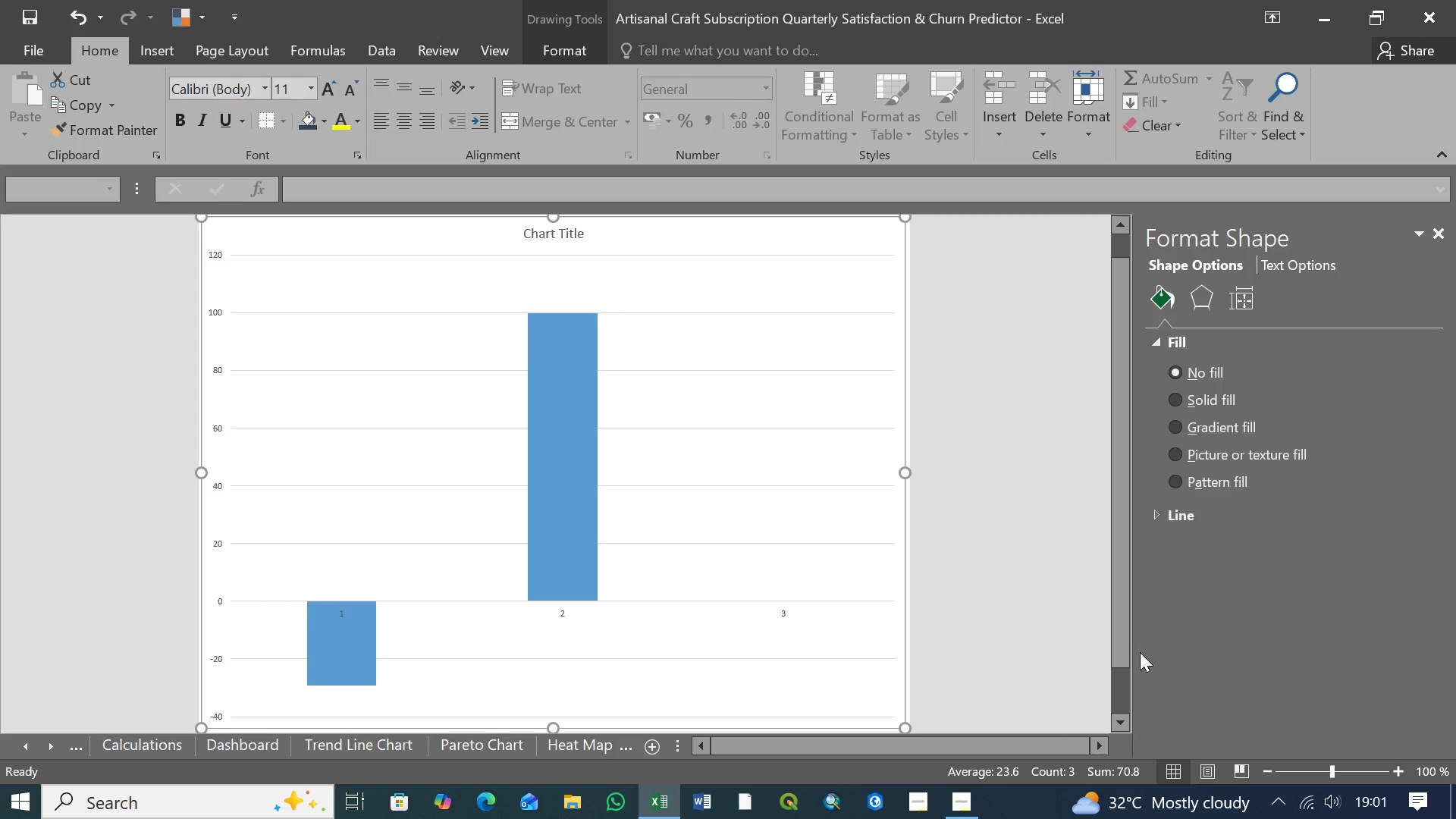 
key(F11)
 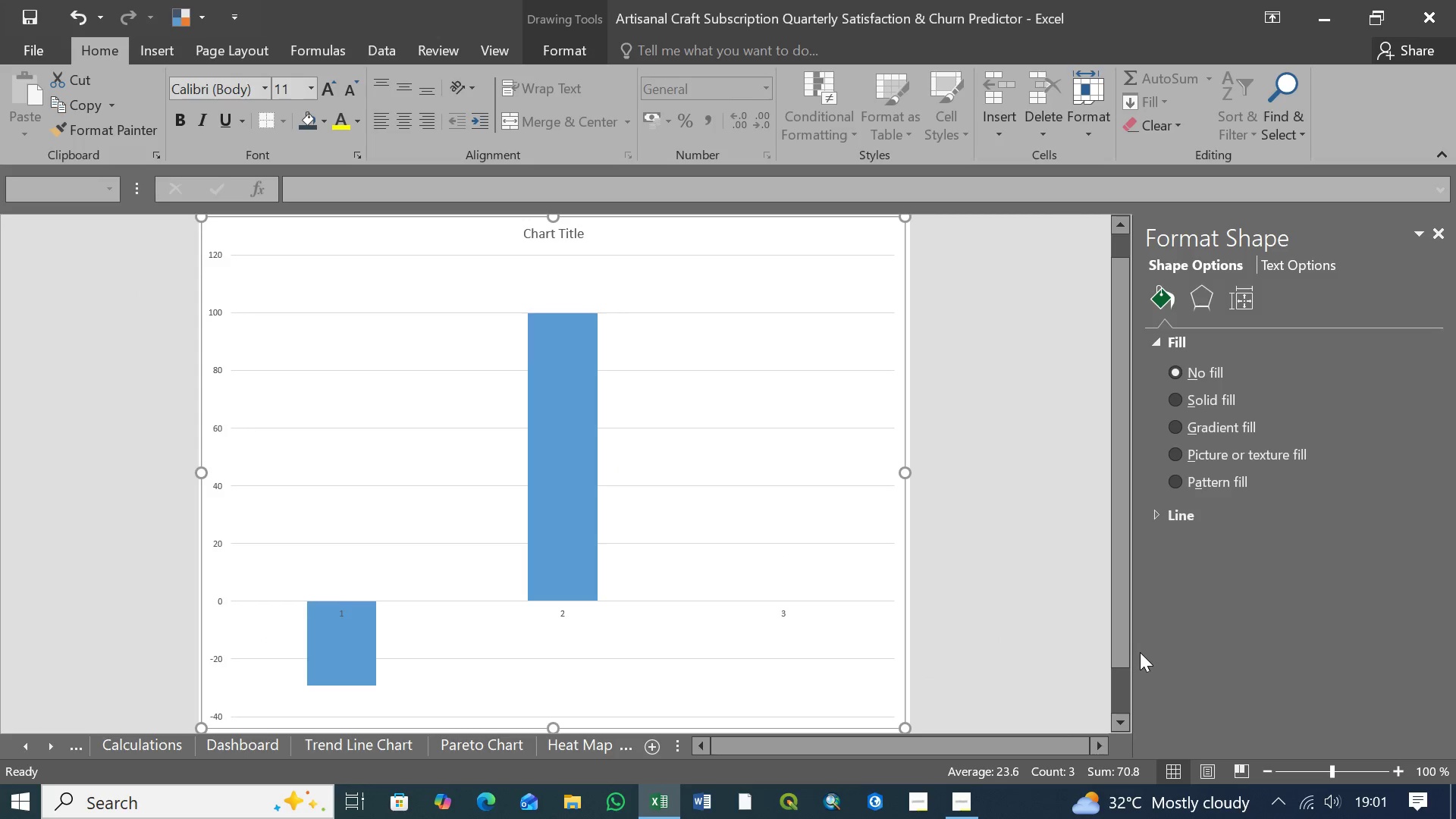 
key(F12)
 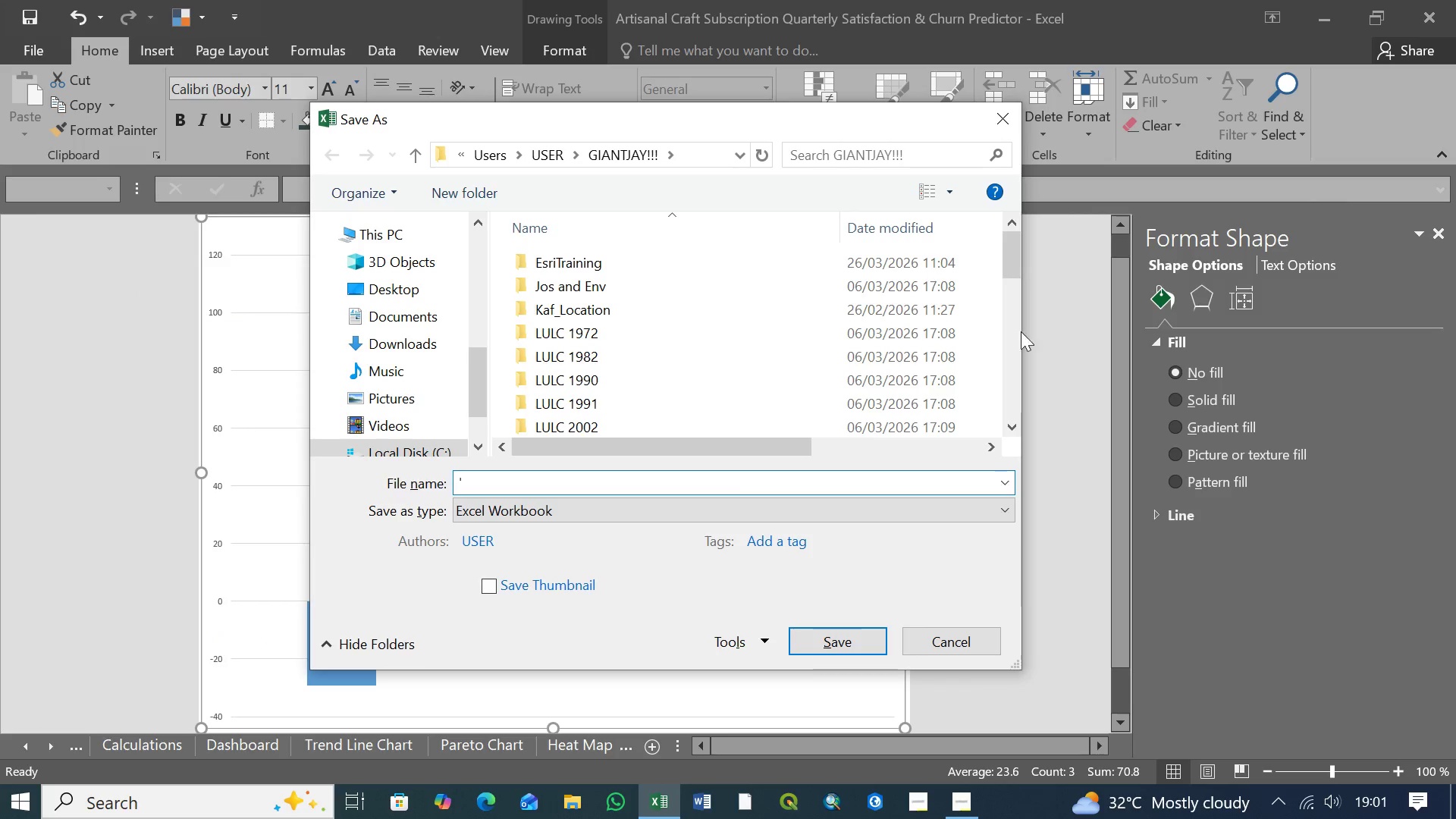 
left_click([956, 642])
 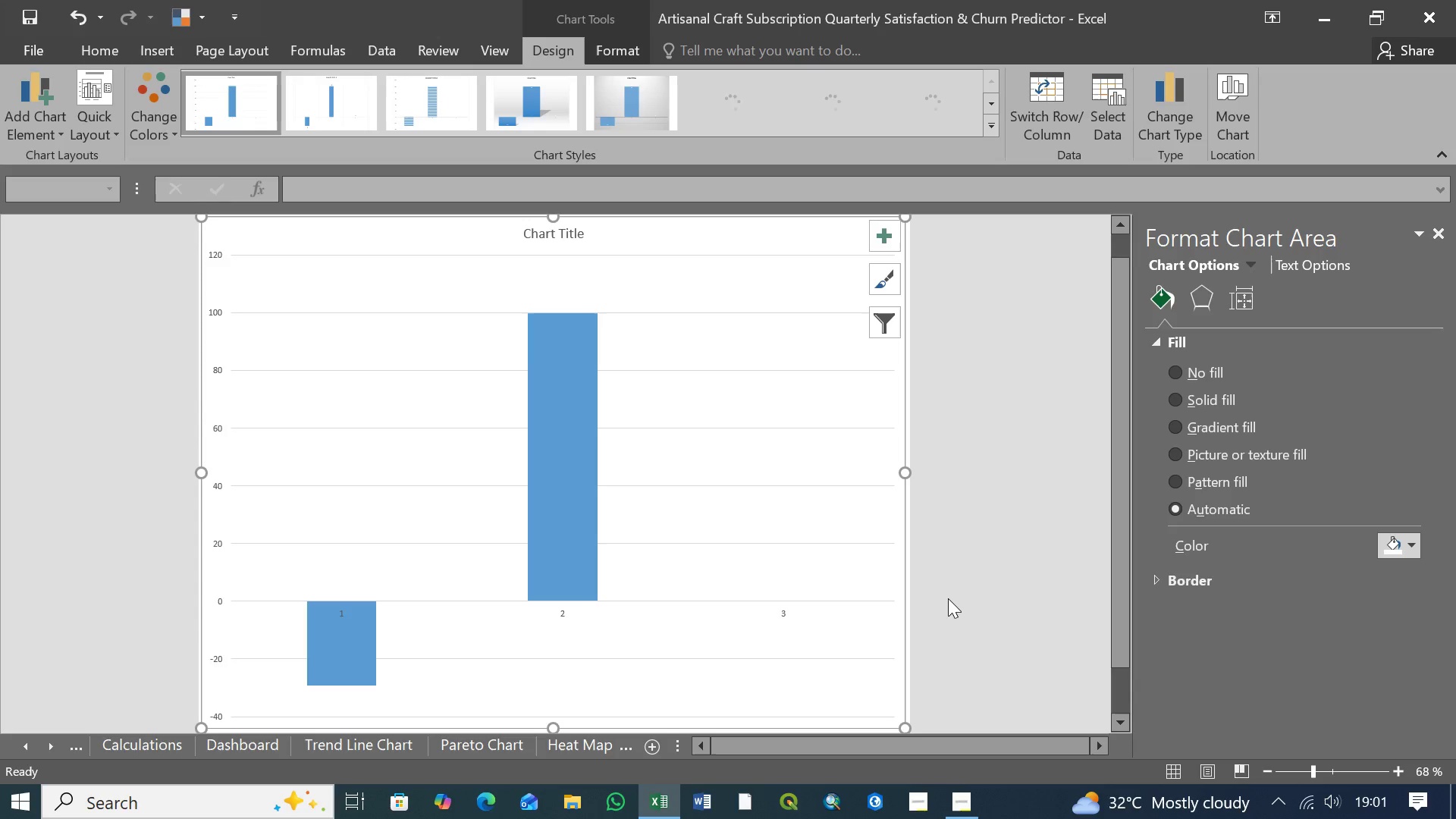 
key(Control+Z)
 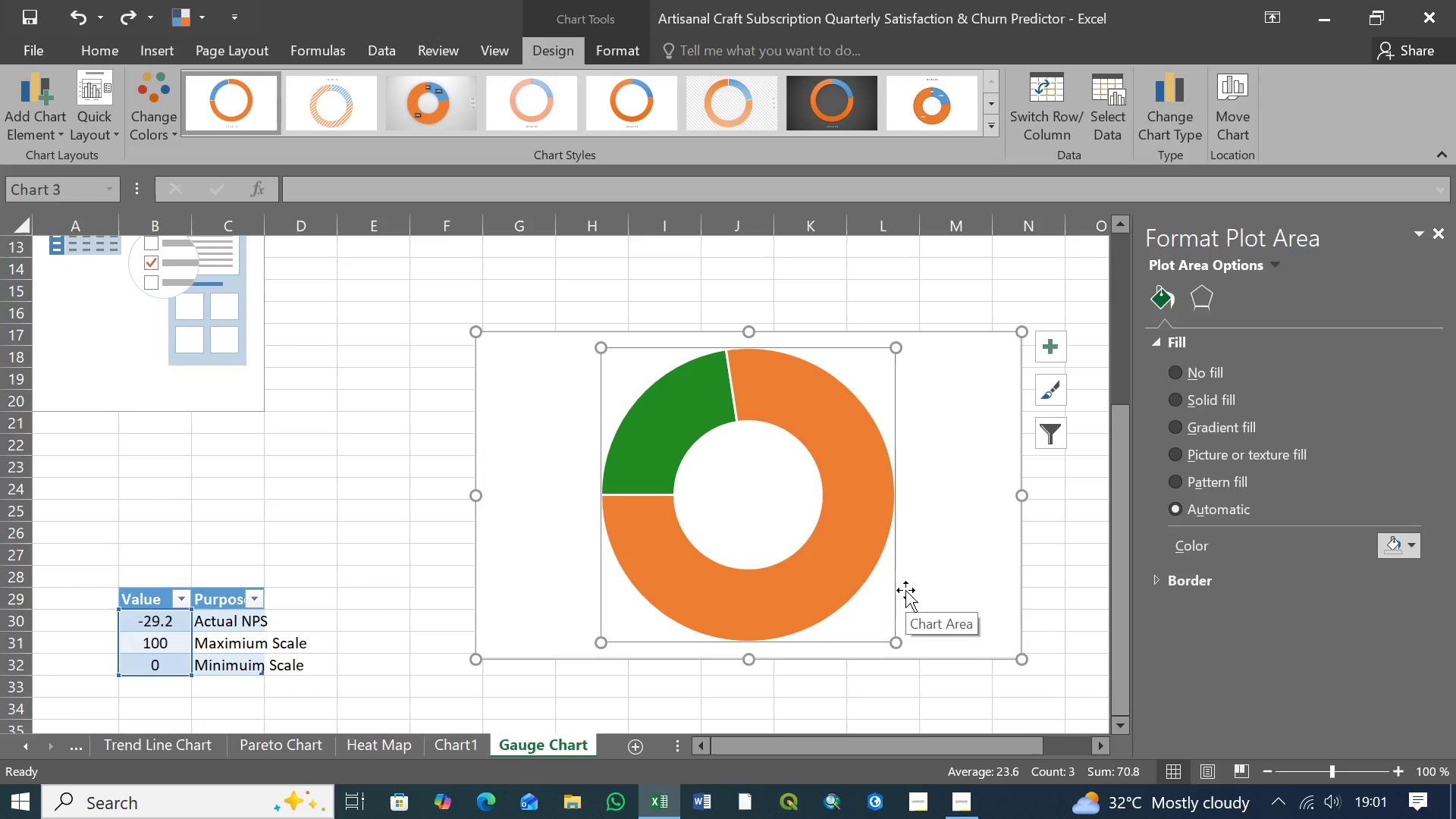 
wait(8.34)
 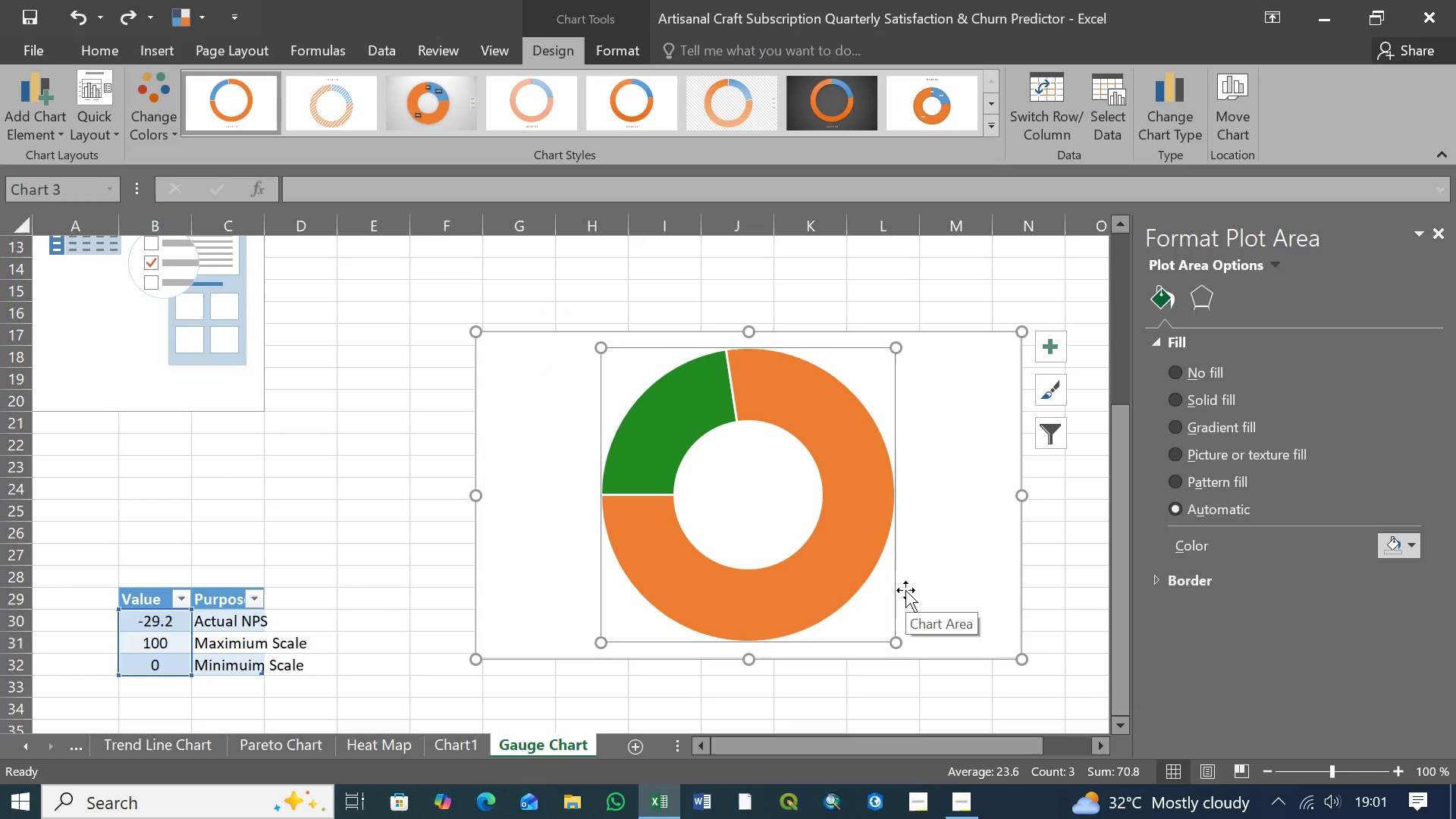 
key(Control+Z)
 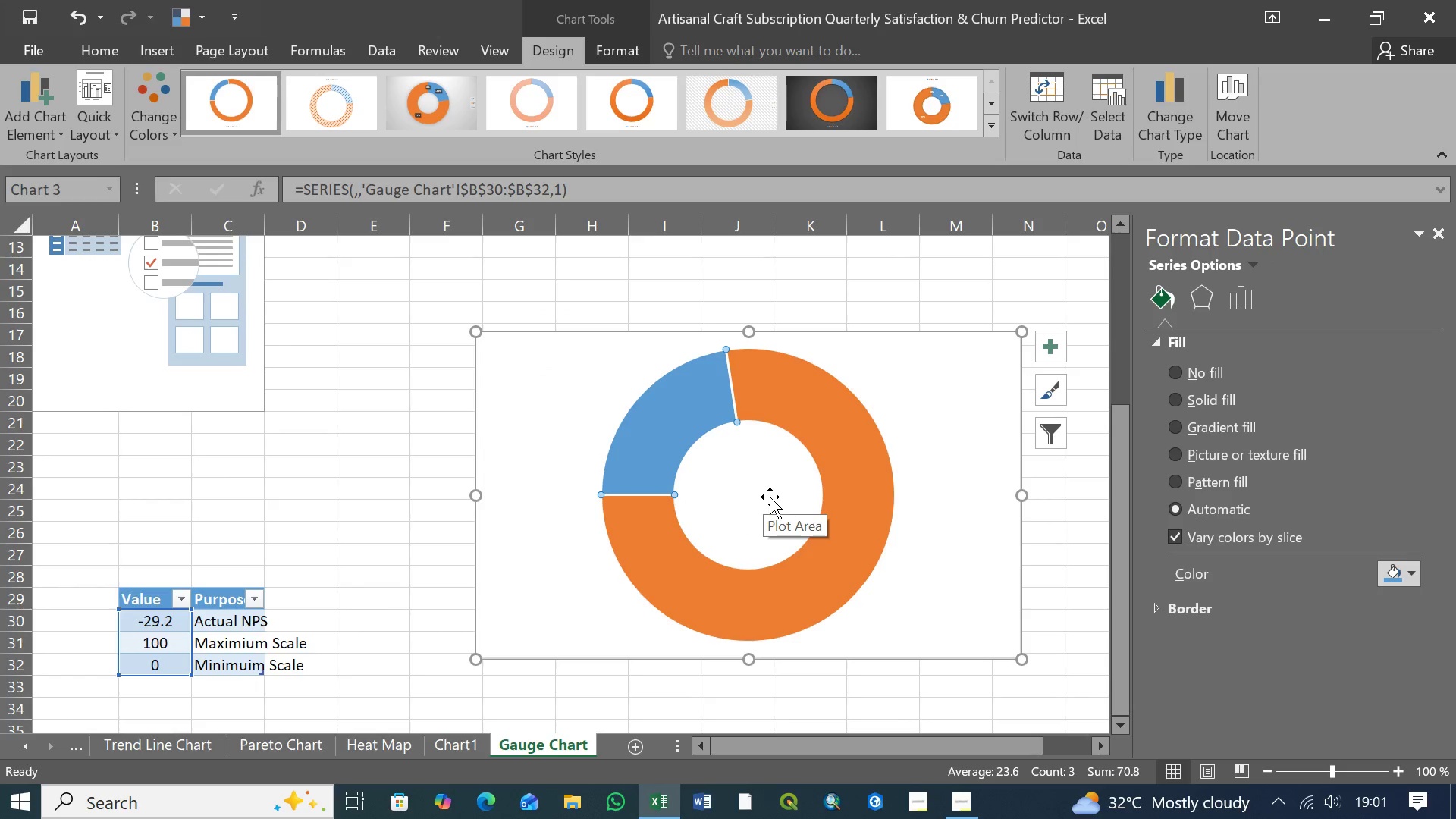 
key(Control+Z)
 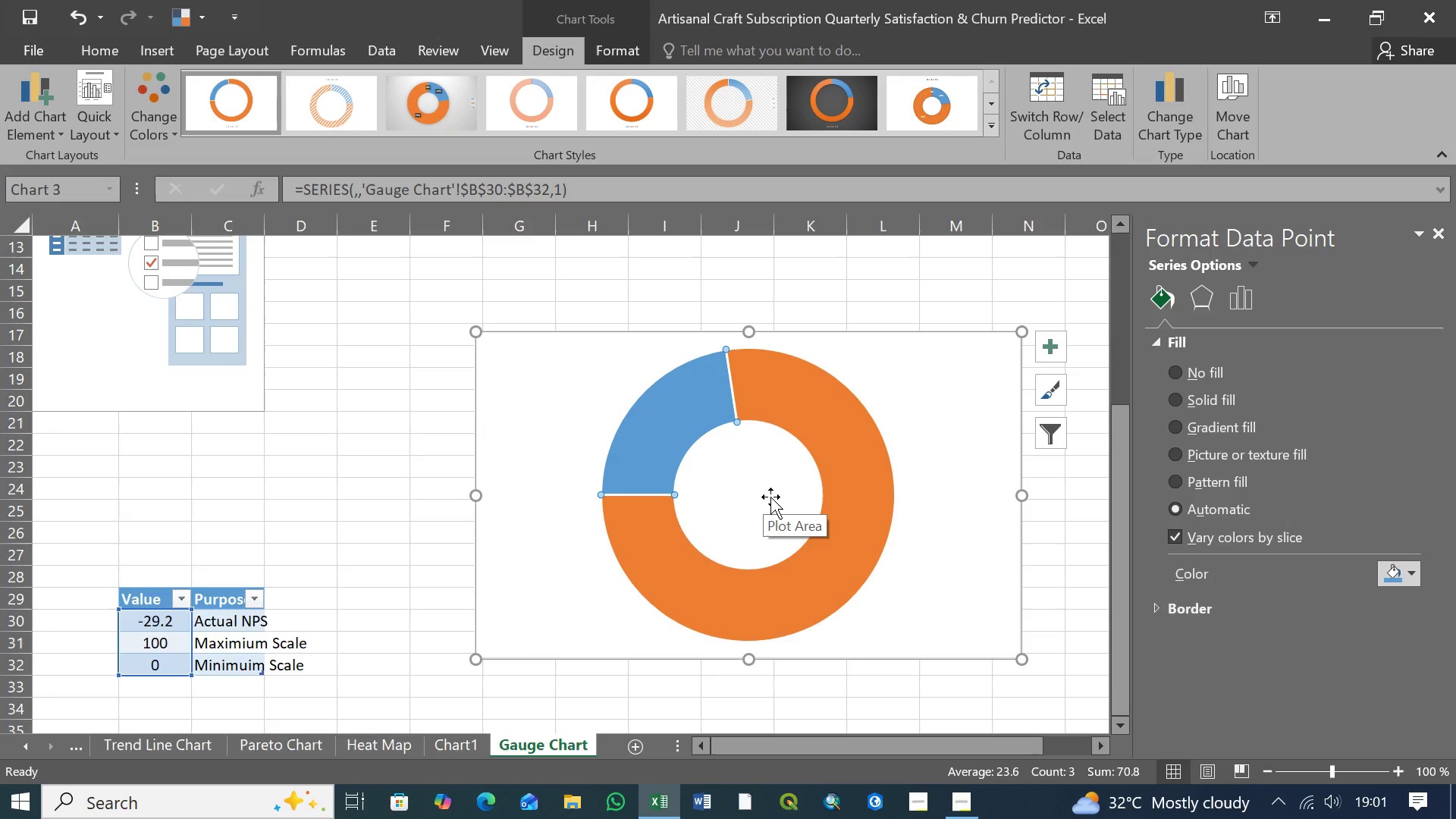 
hold_key(key=ControlLeft, duration=1.5)
 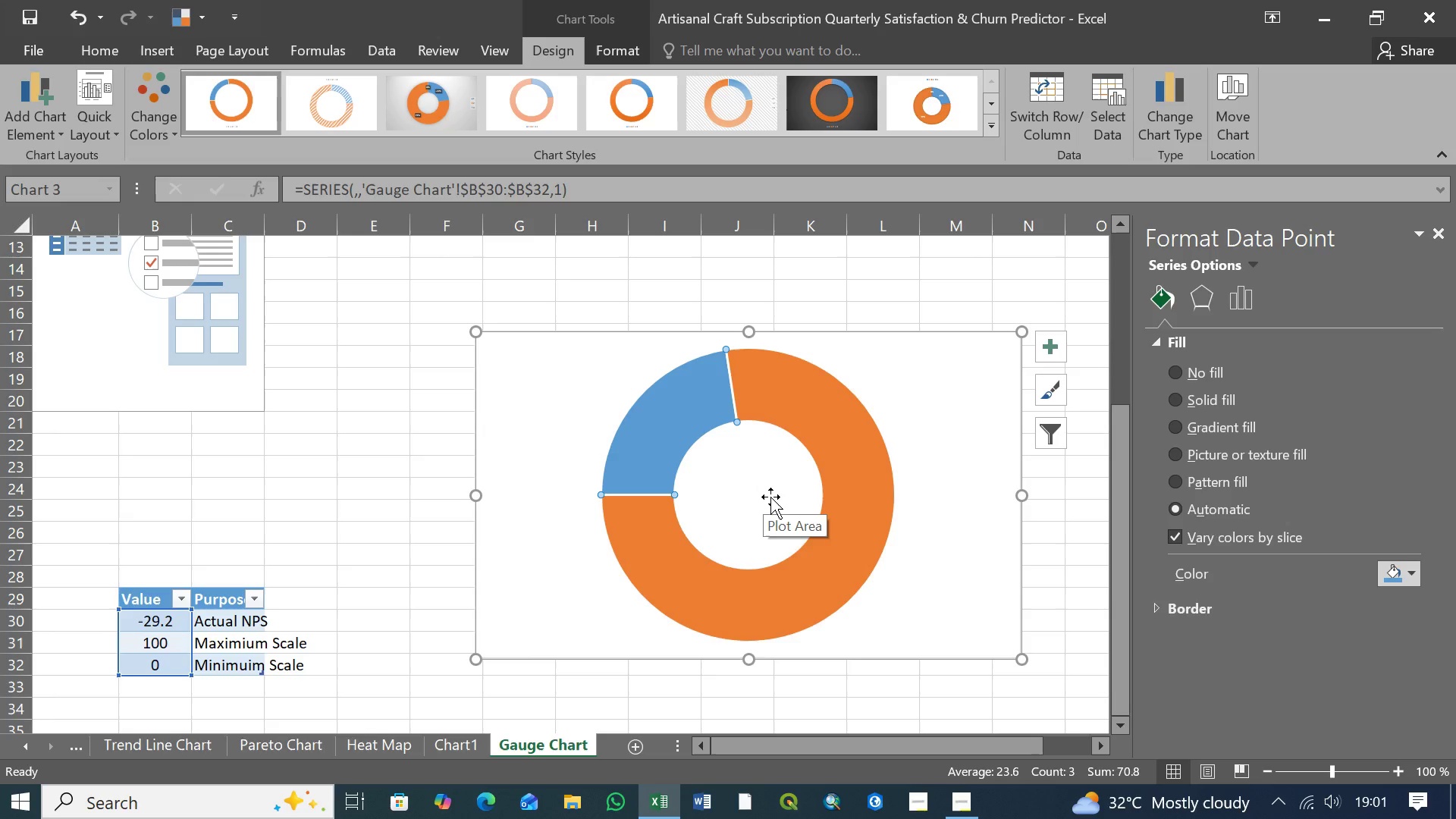 
hold_key(key=ControlLeft, duration=1.52)
 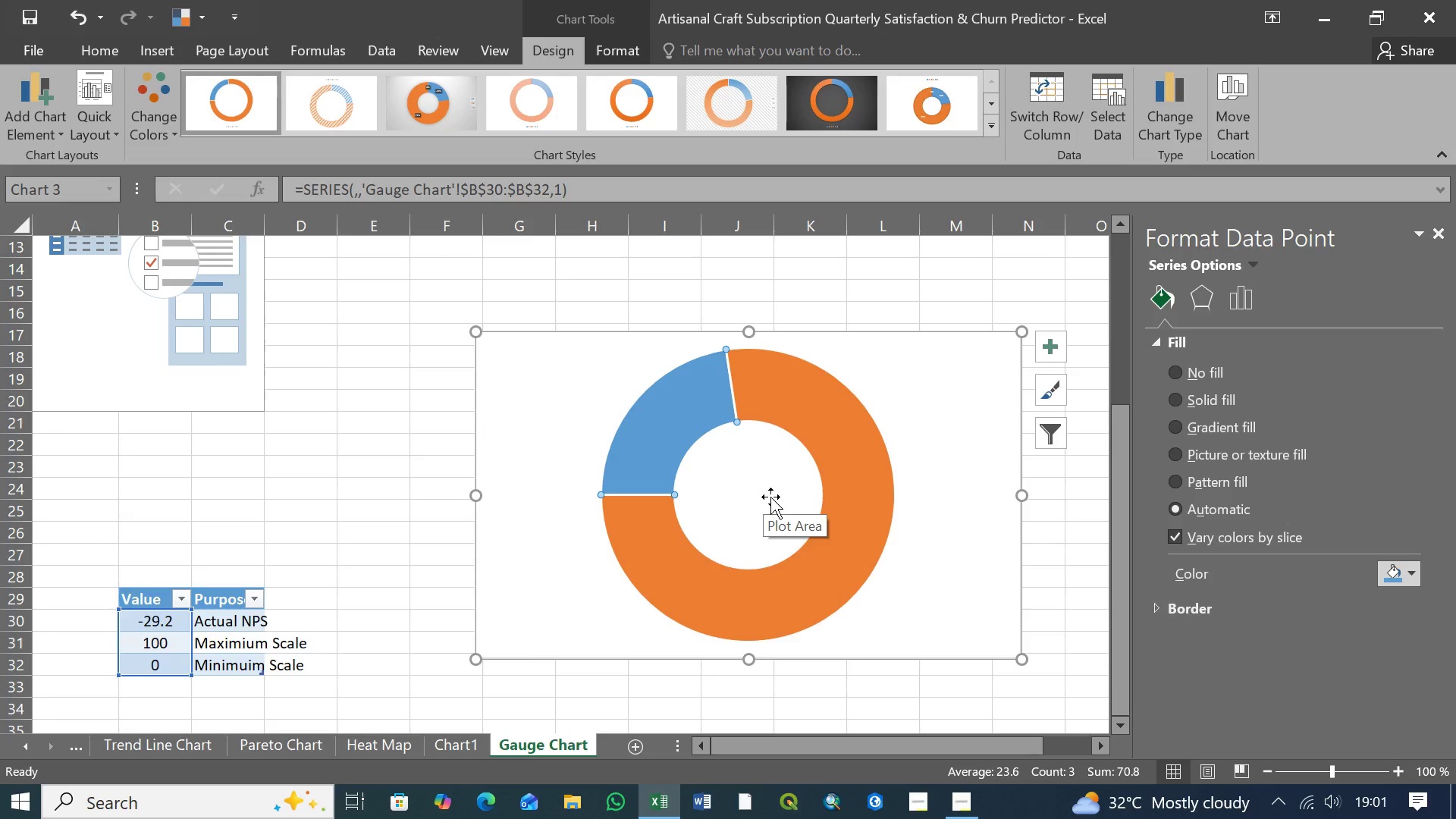 
key(Control+Y)
 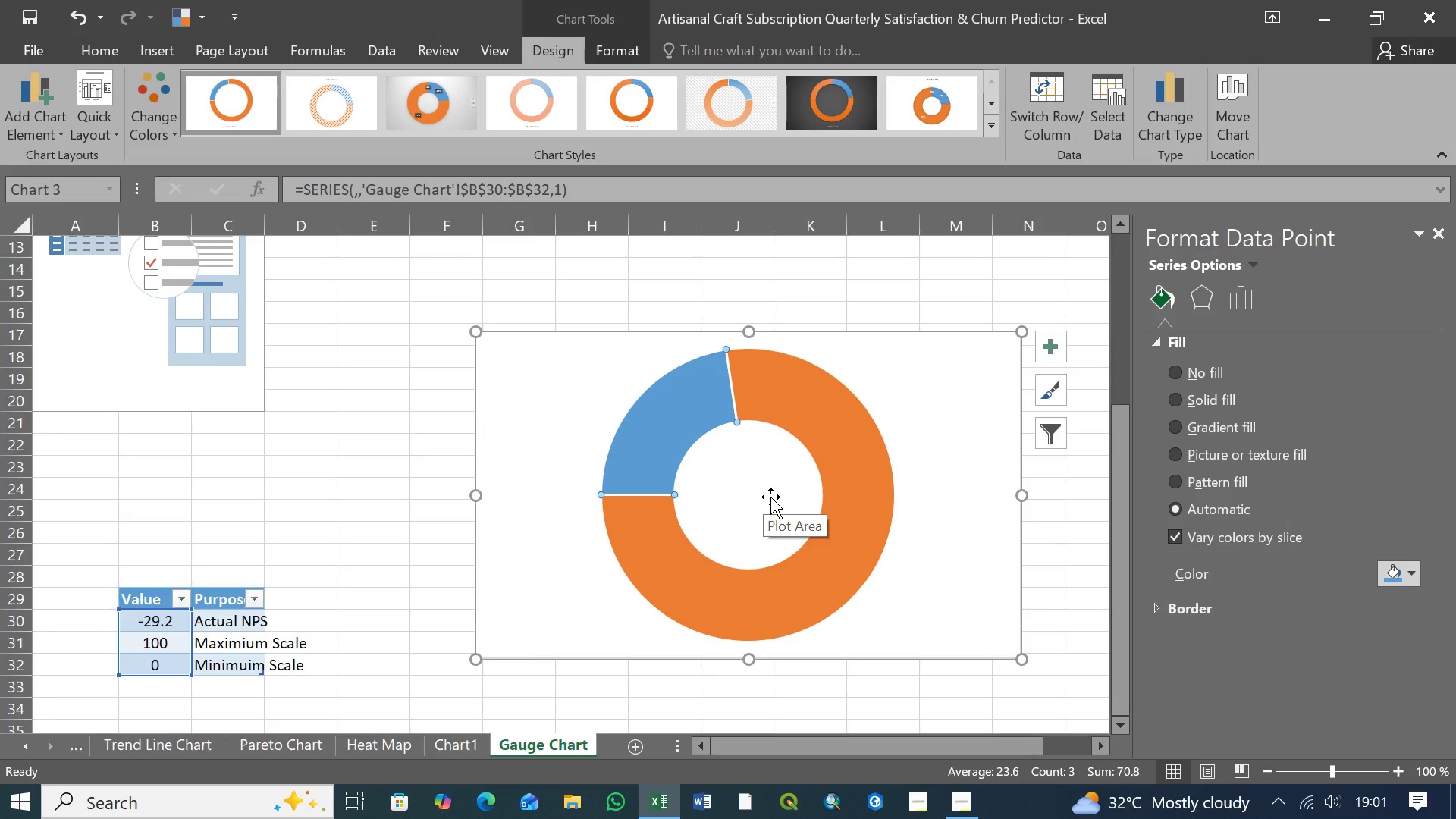 
key(Control+Y)
 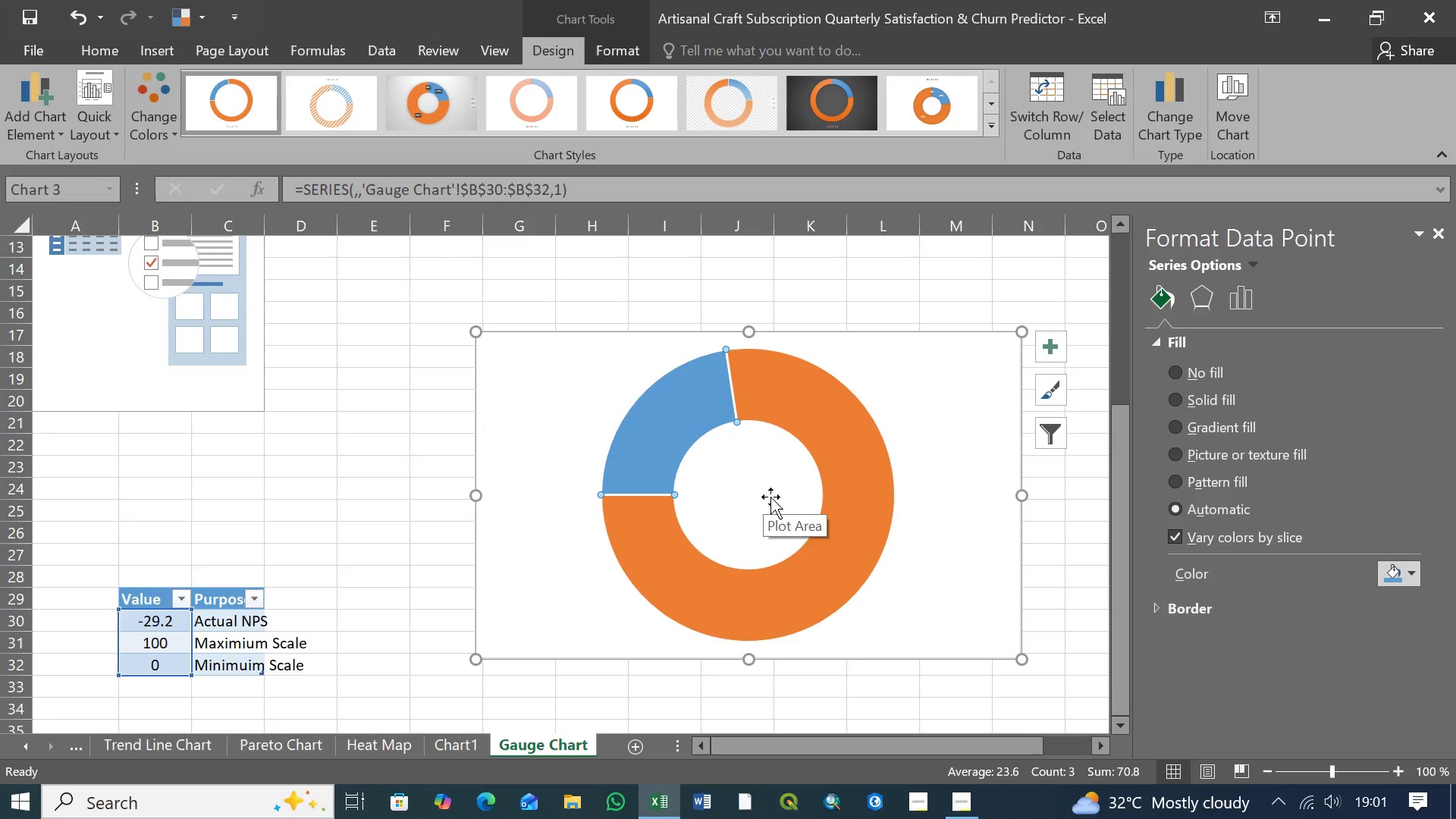 
key(Control+Y)
 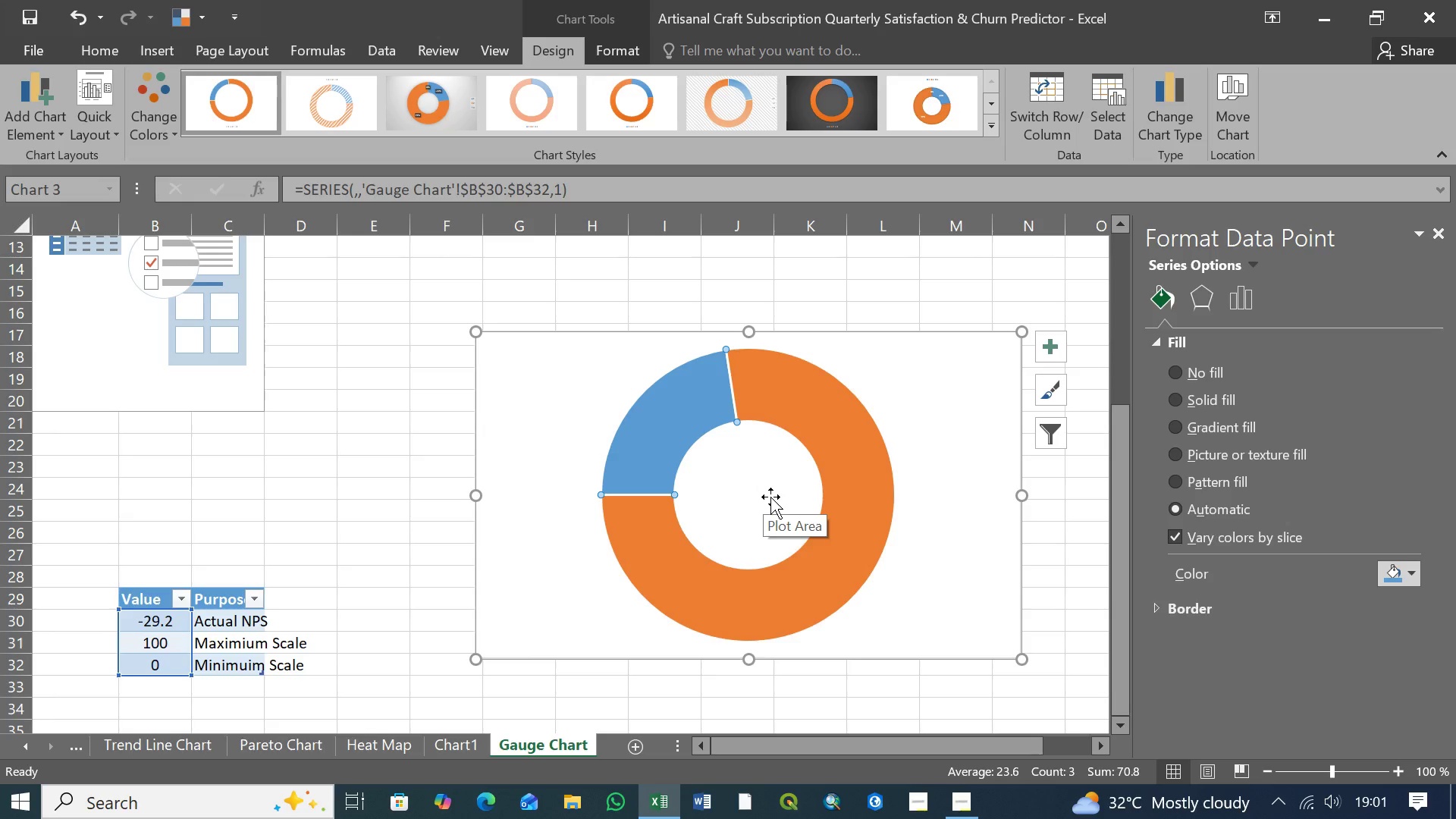 
key(Control+Y)
 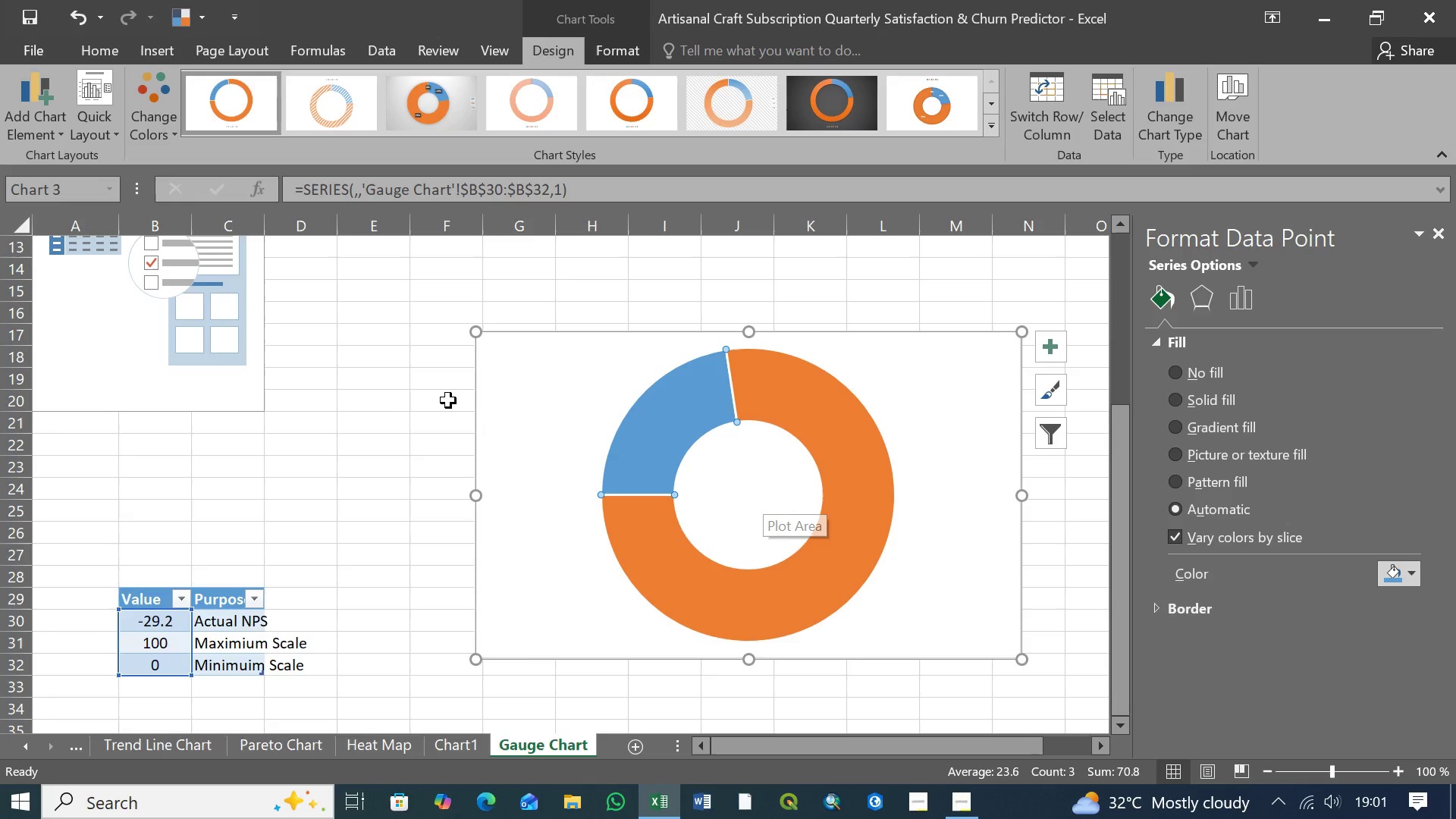 
left_click([375, 409])
 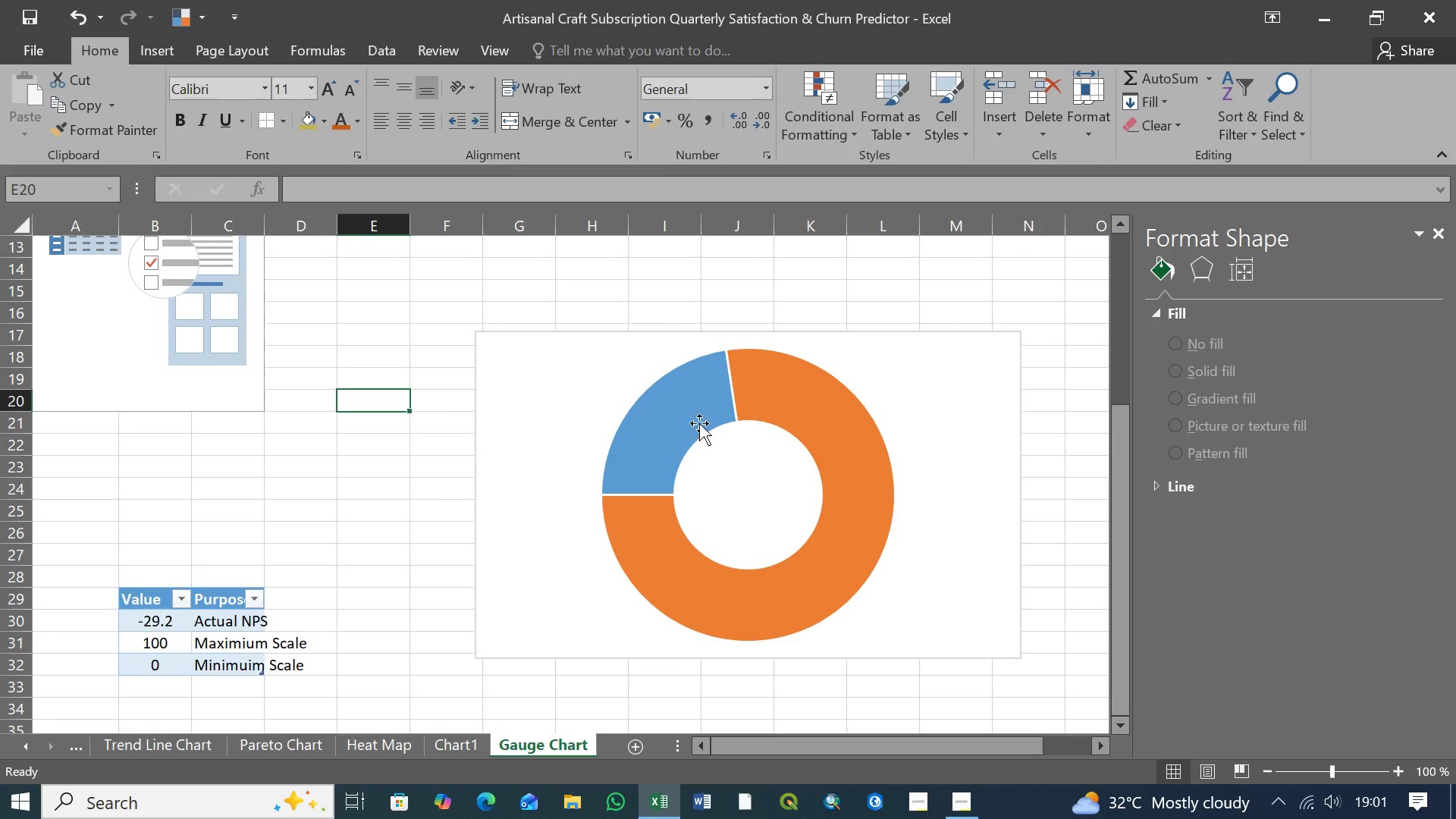 
left_click([757, 419])
 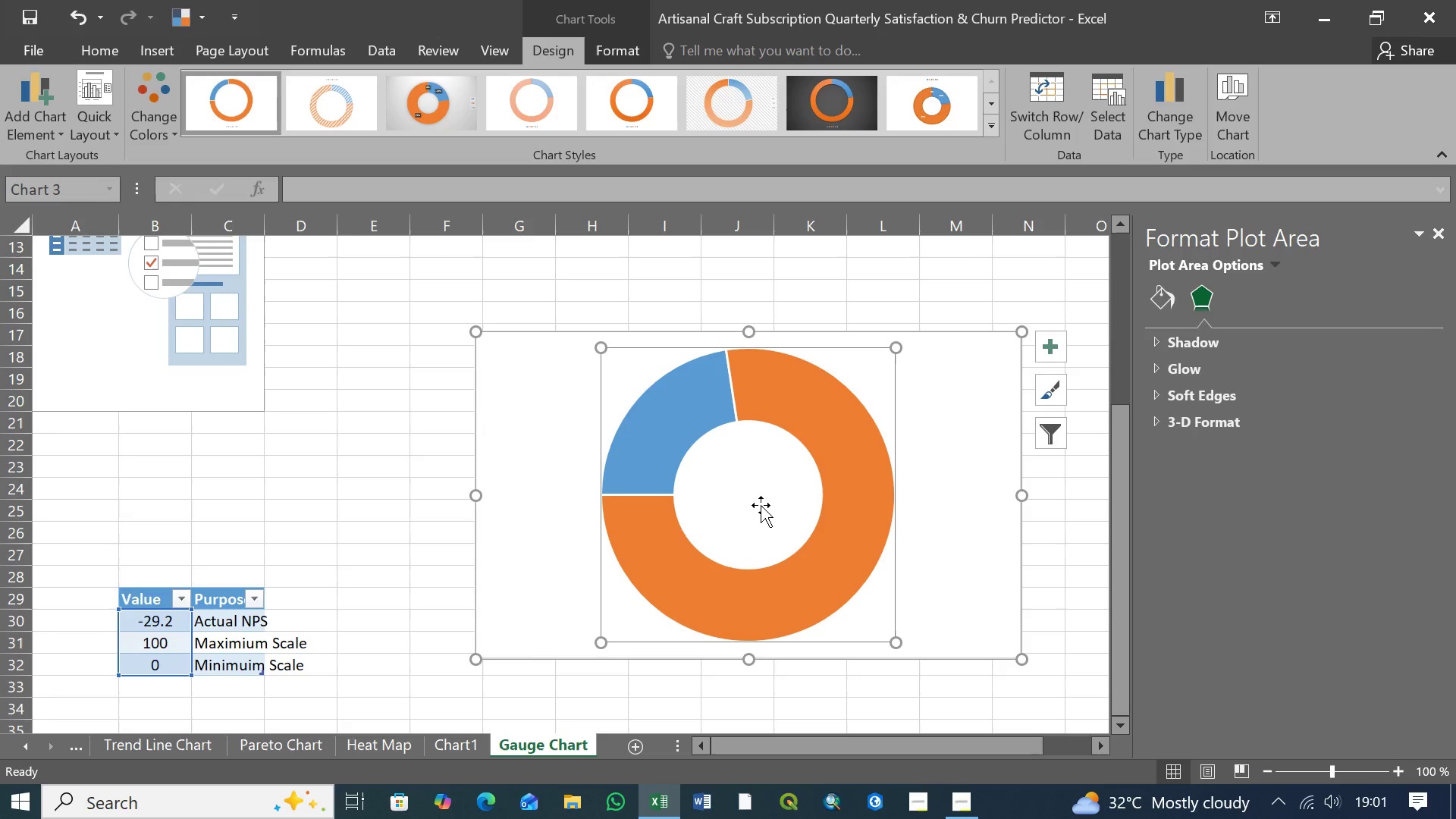 
left_click([679, 422])
 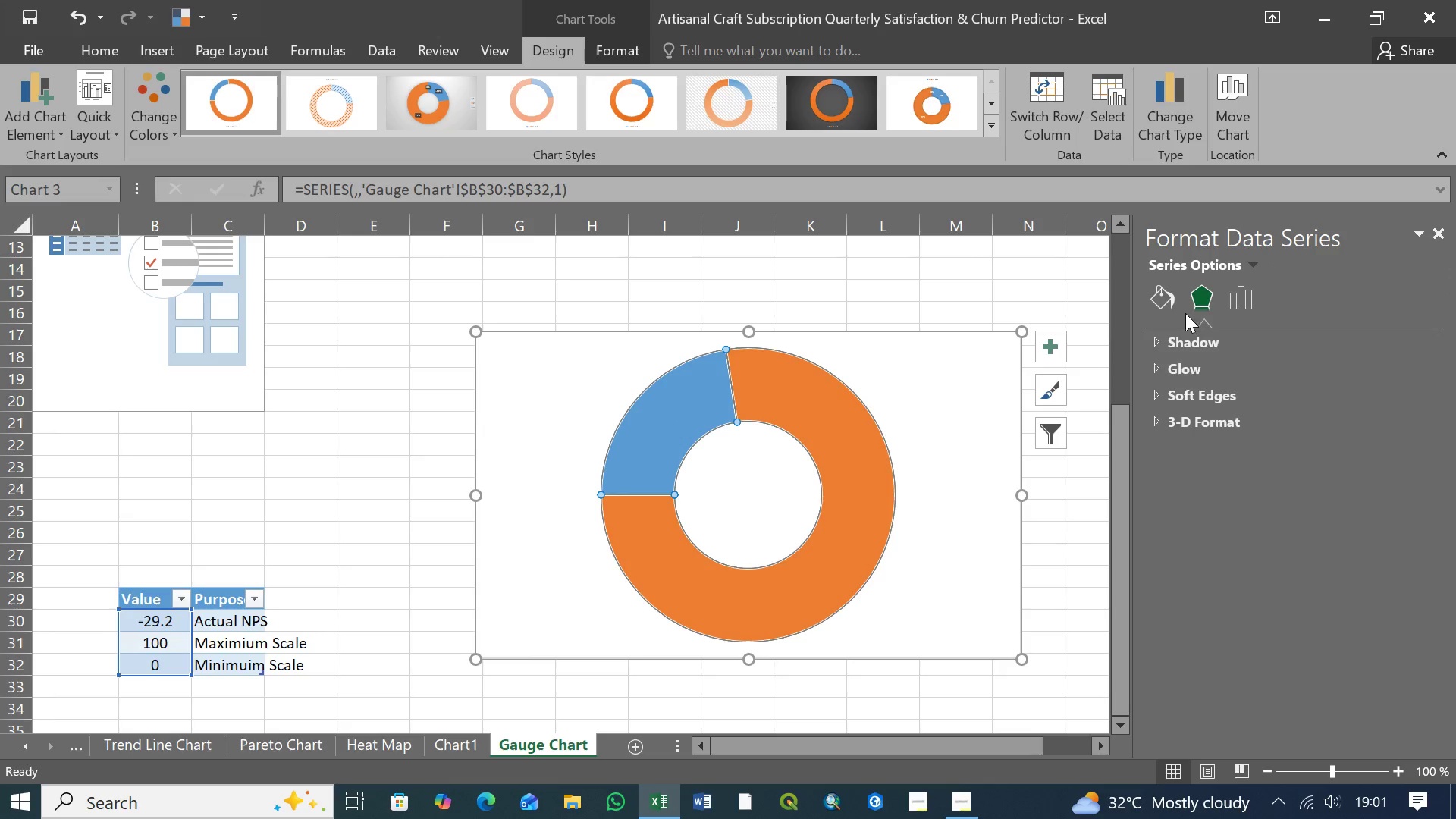 
left_click([1163, 302])
 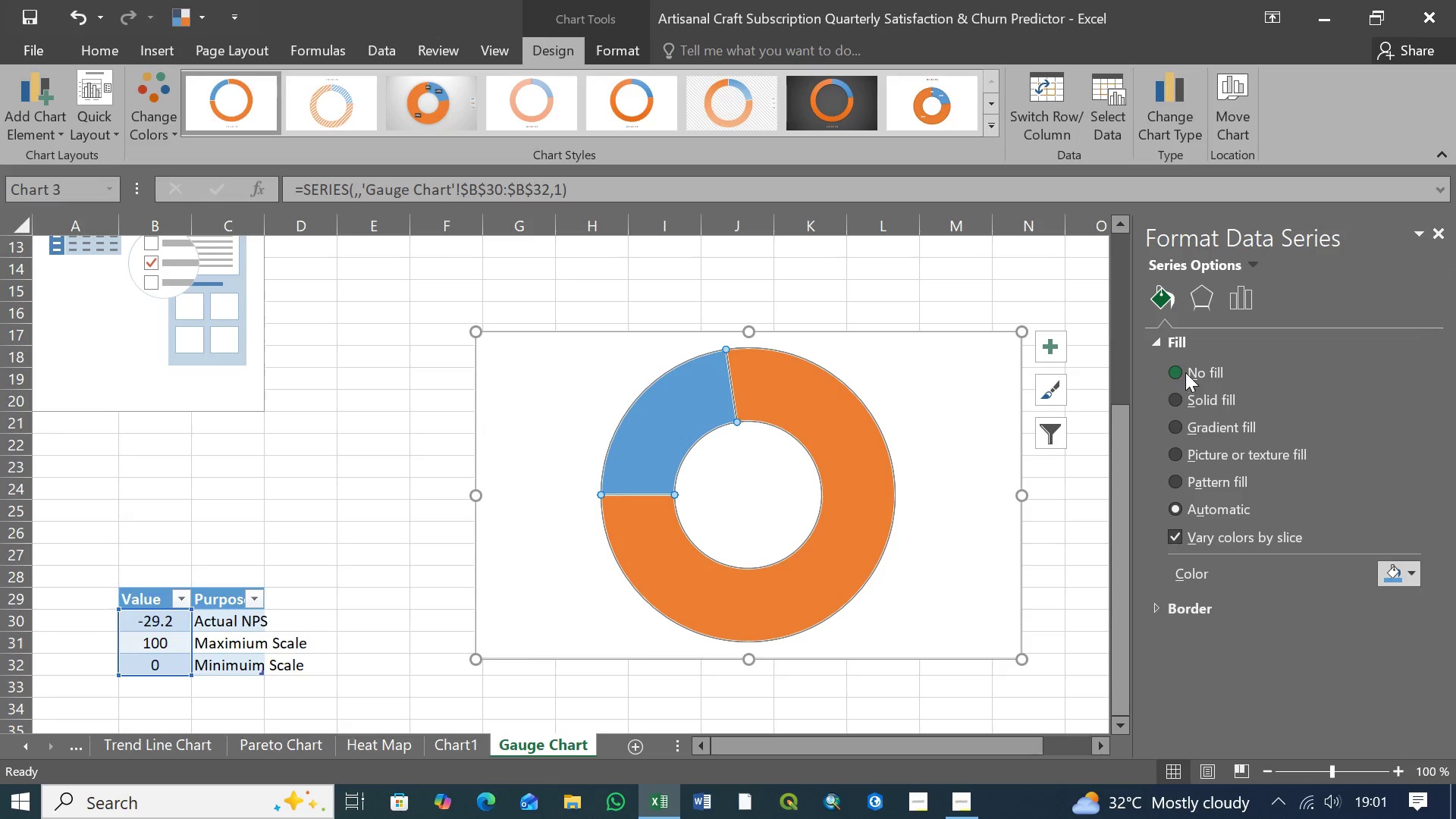 
left_click([1173, 402])
 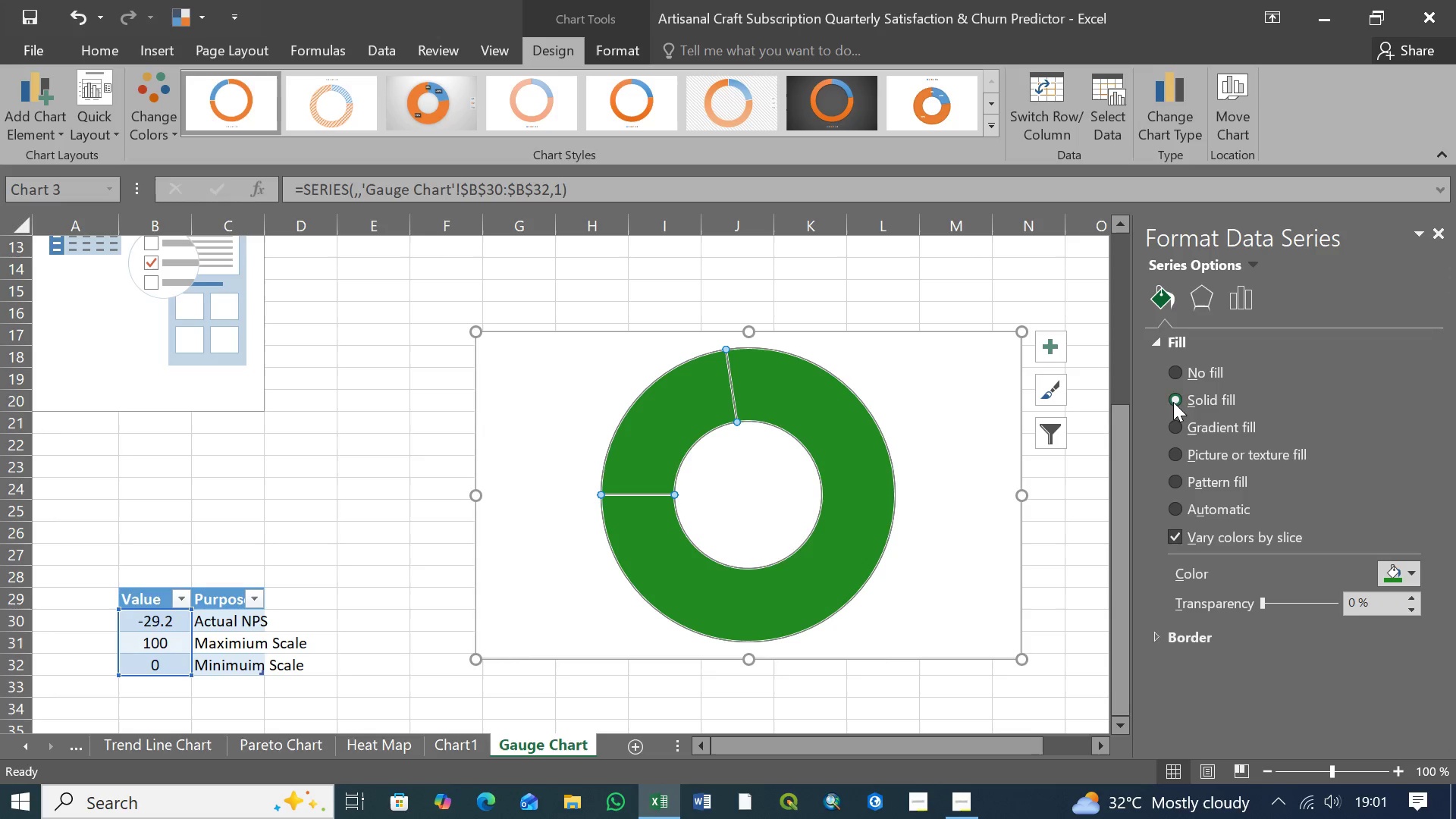 
left_click([1179, 372])
 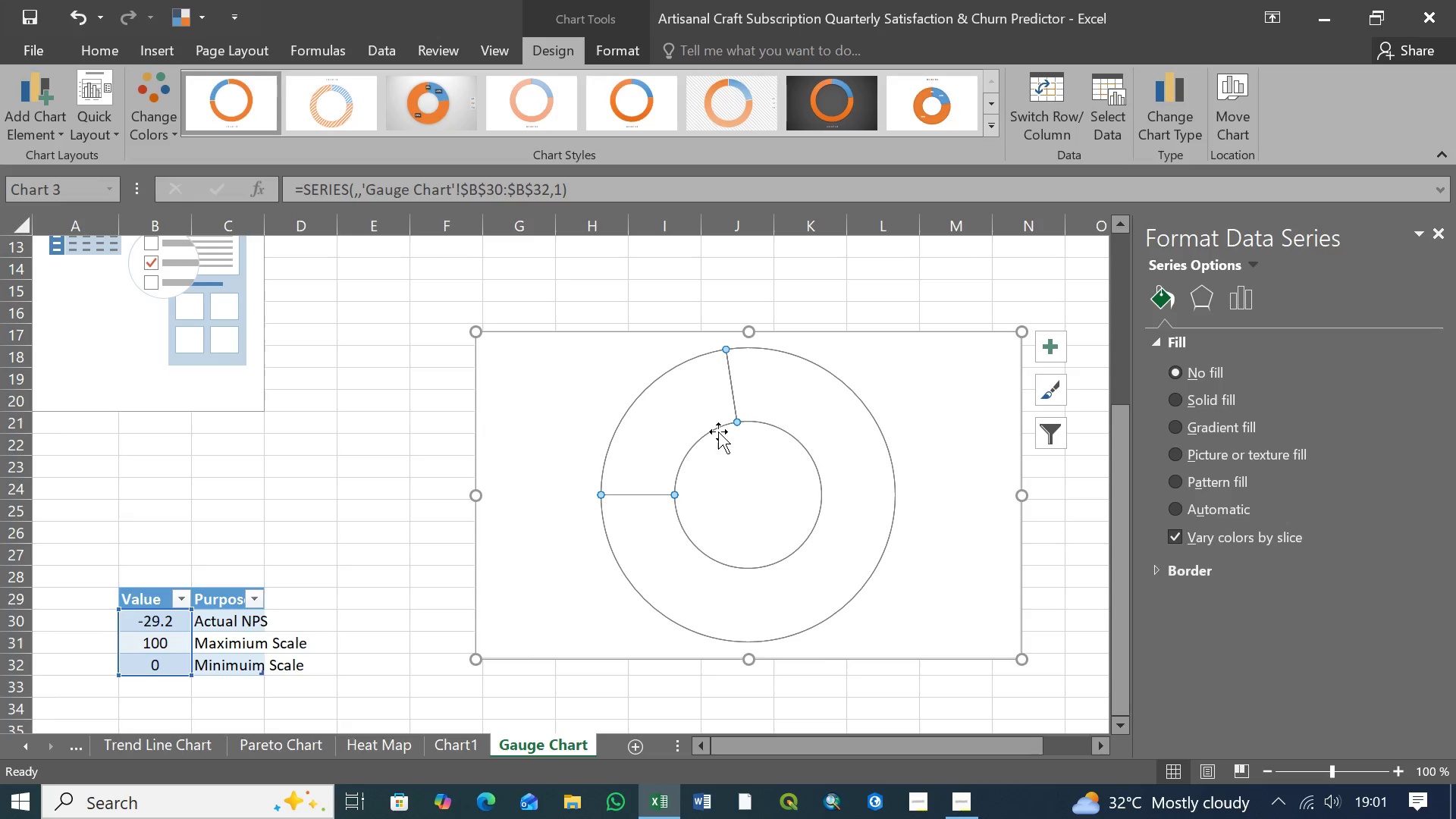 
left_click([654, 424])
 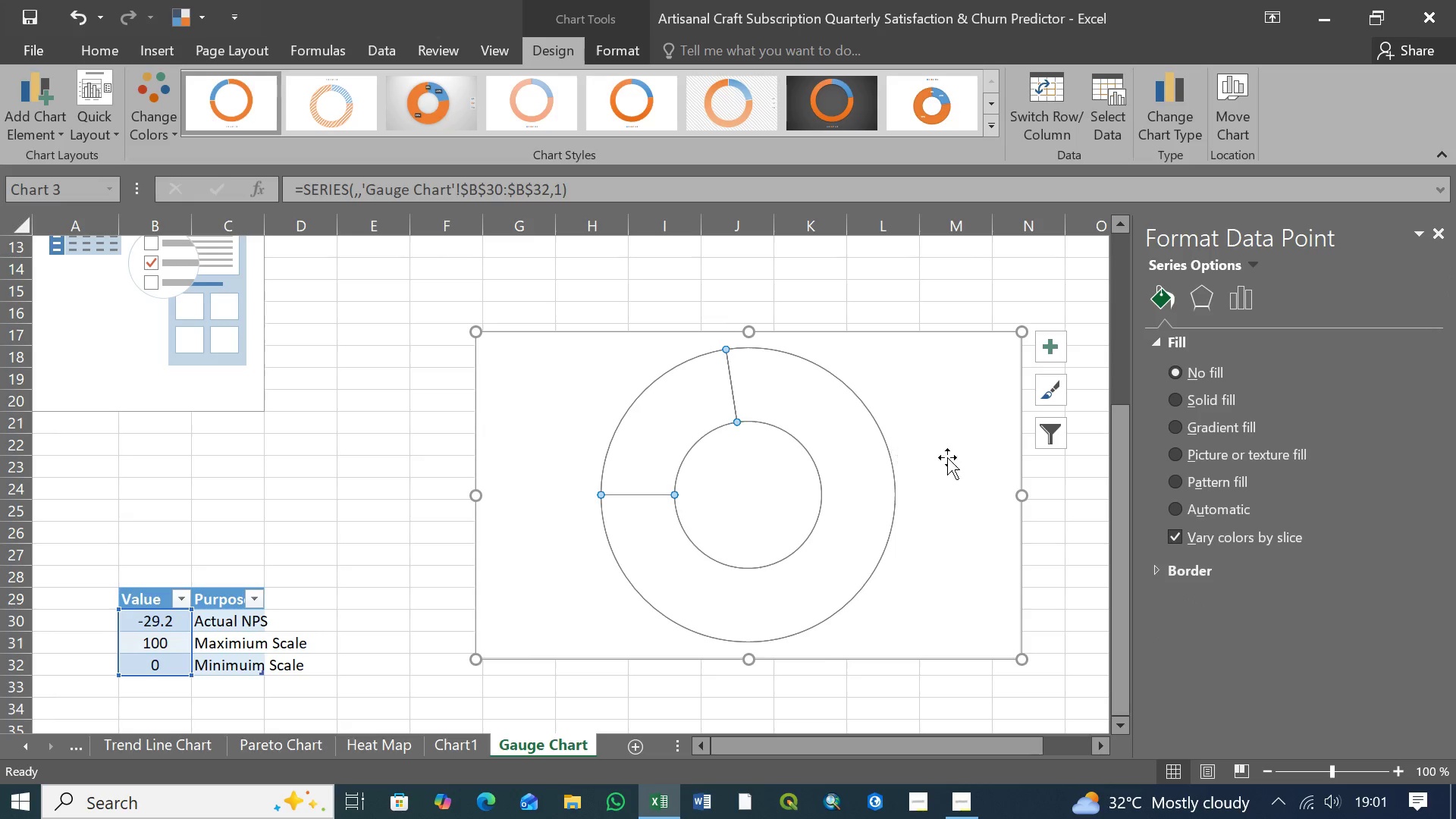 
left_click([965, 458])
 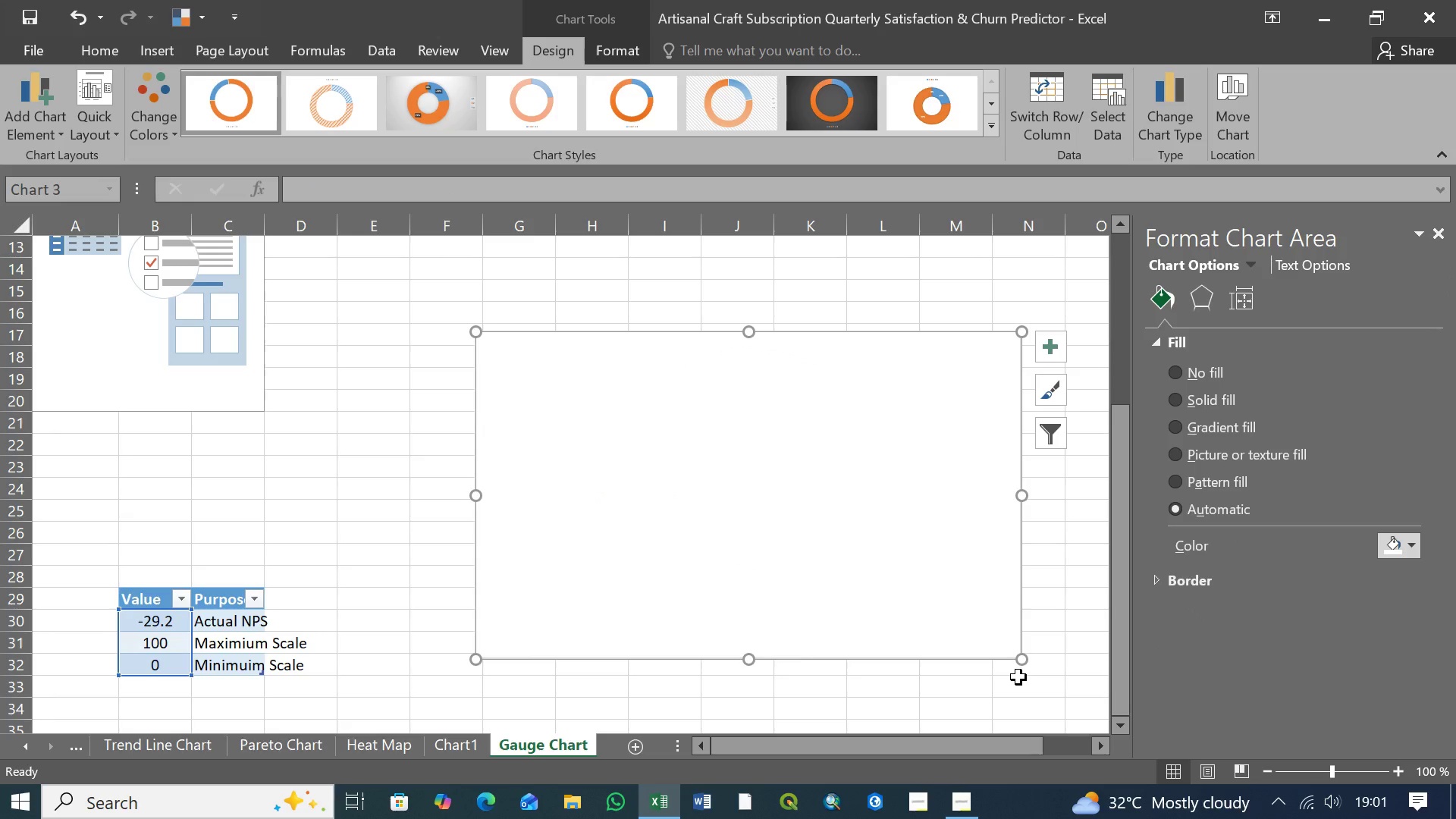 
key(Control+Z)
 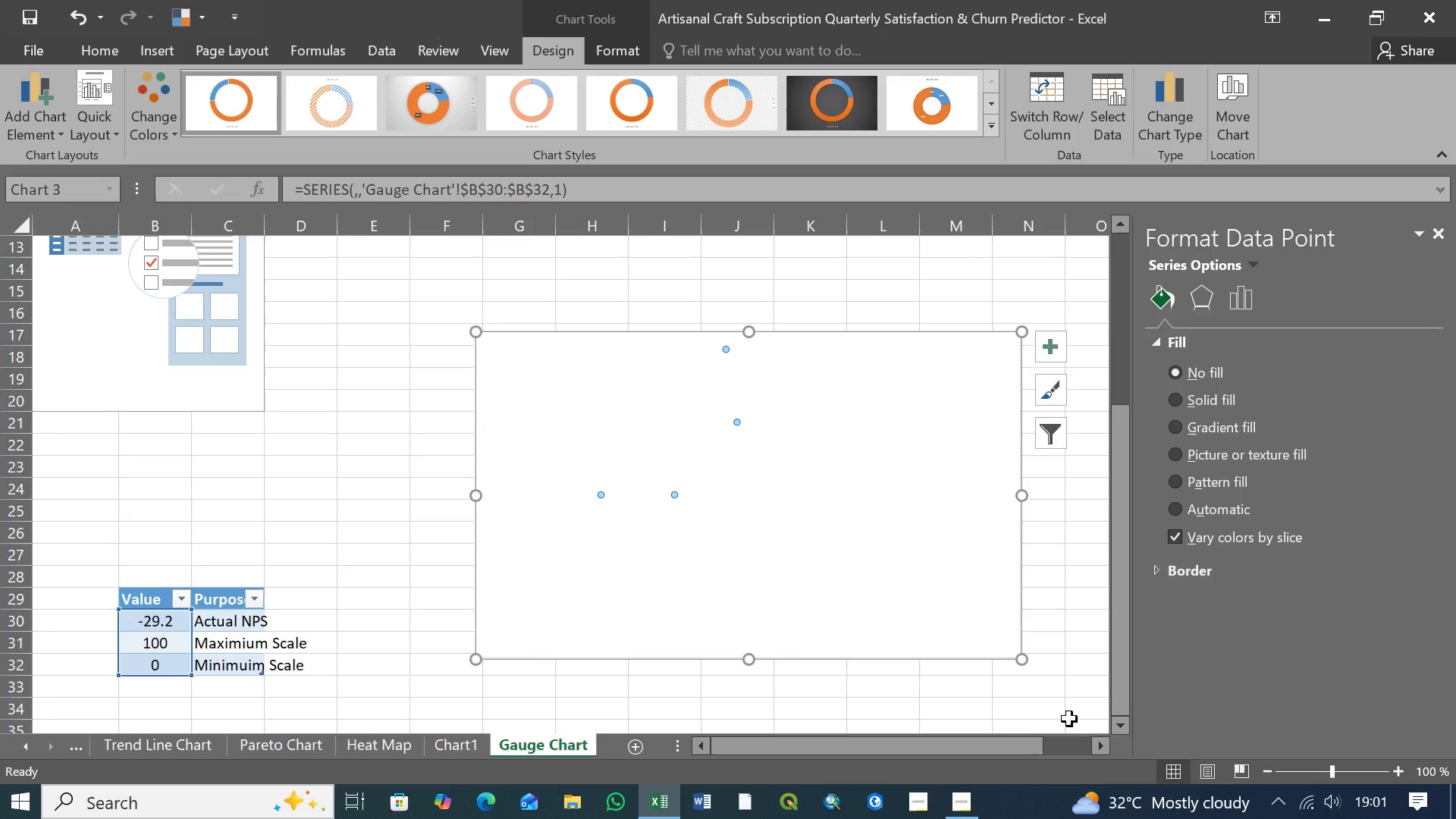 
key(Control+Z)
 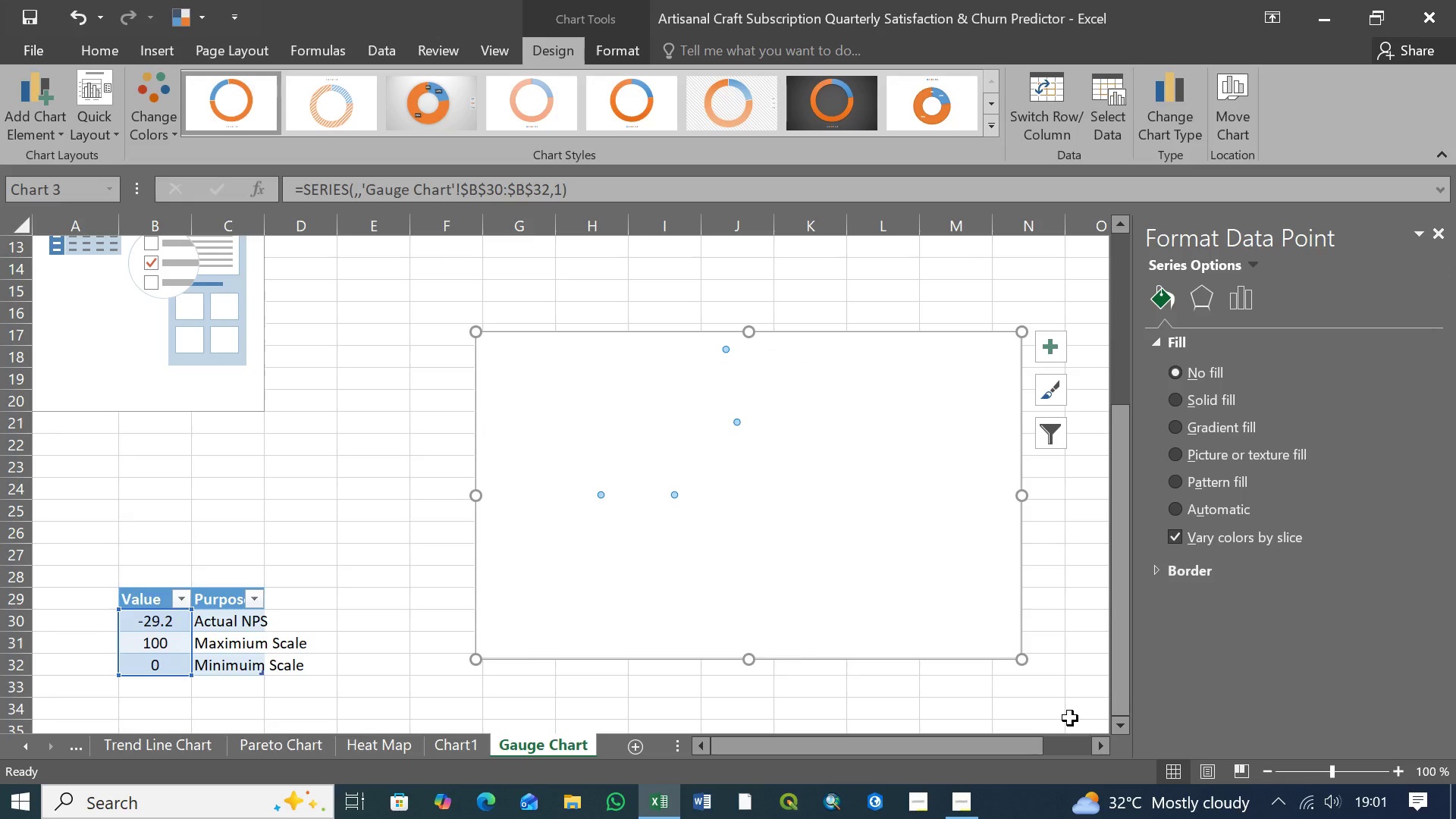 
key(Control+Z)
 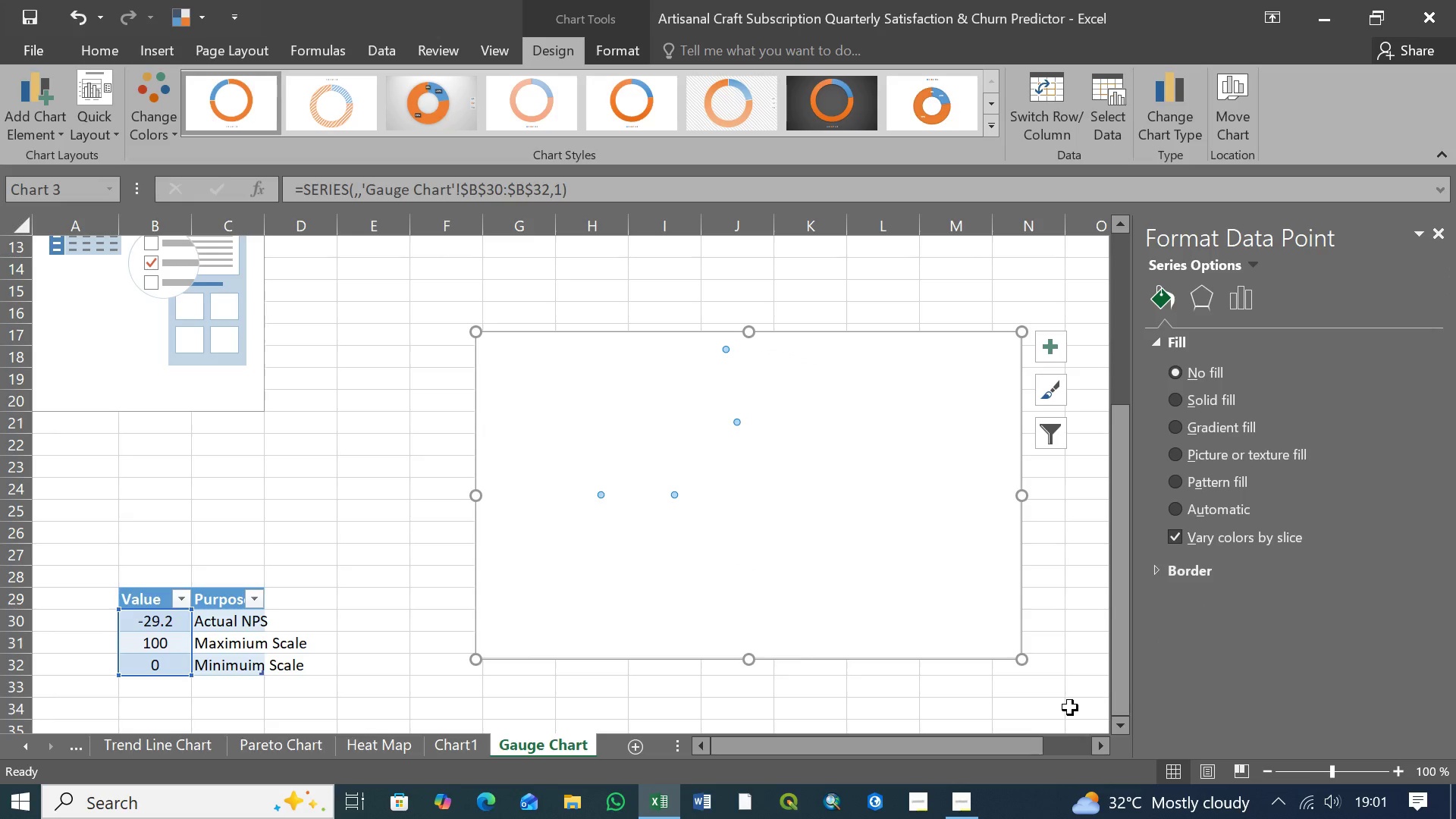 
hold_key(key=ControlLeft, duration=0.38)
 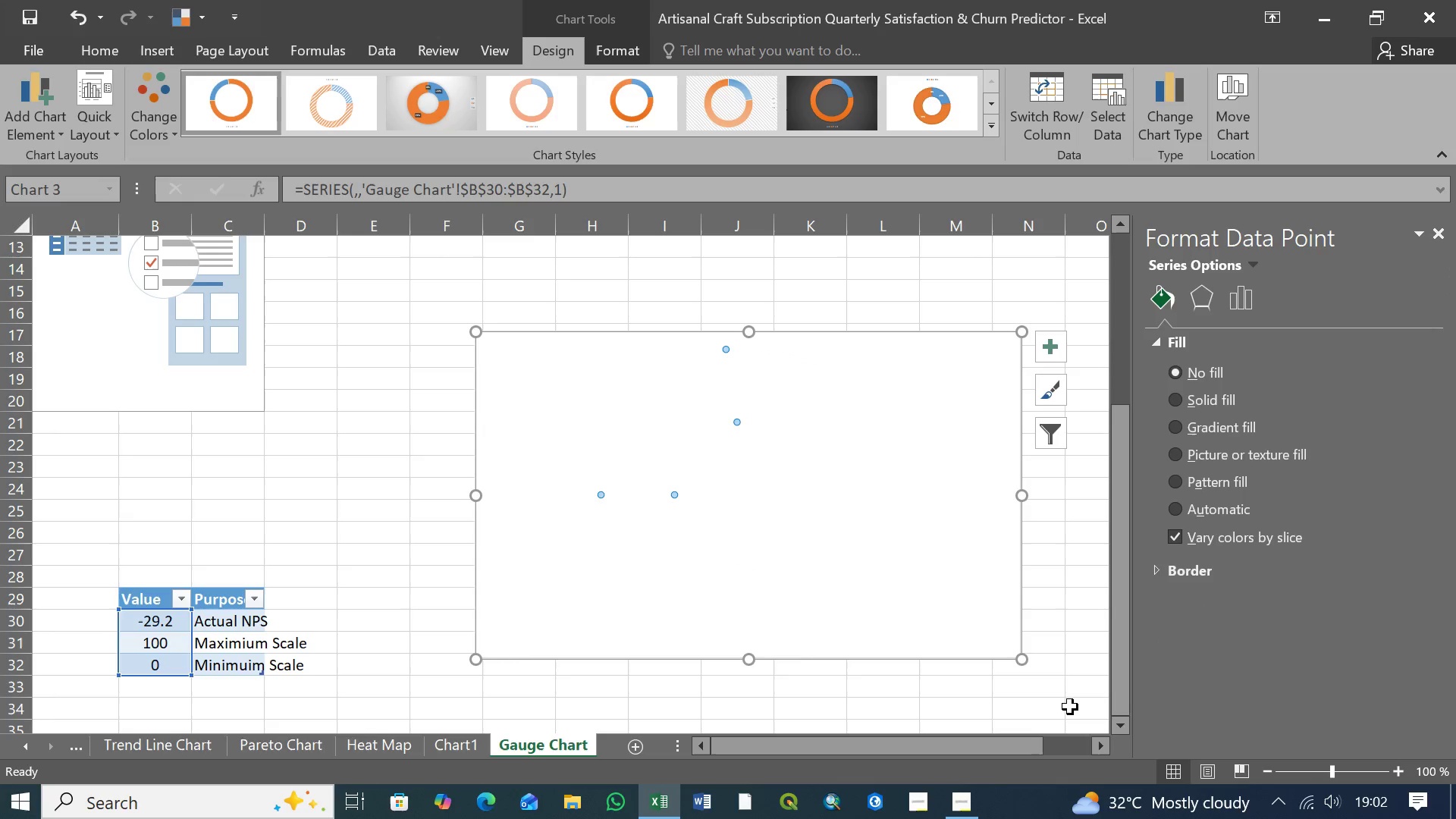 
hold_key(key=Z, duration=0.81)
 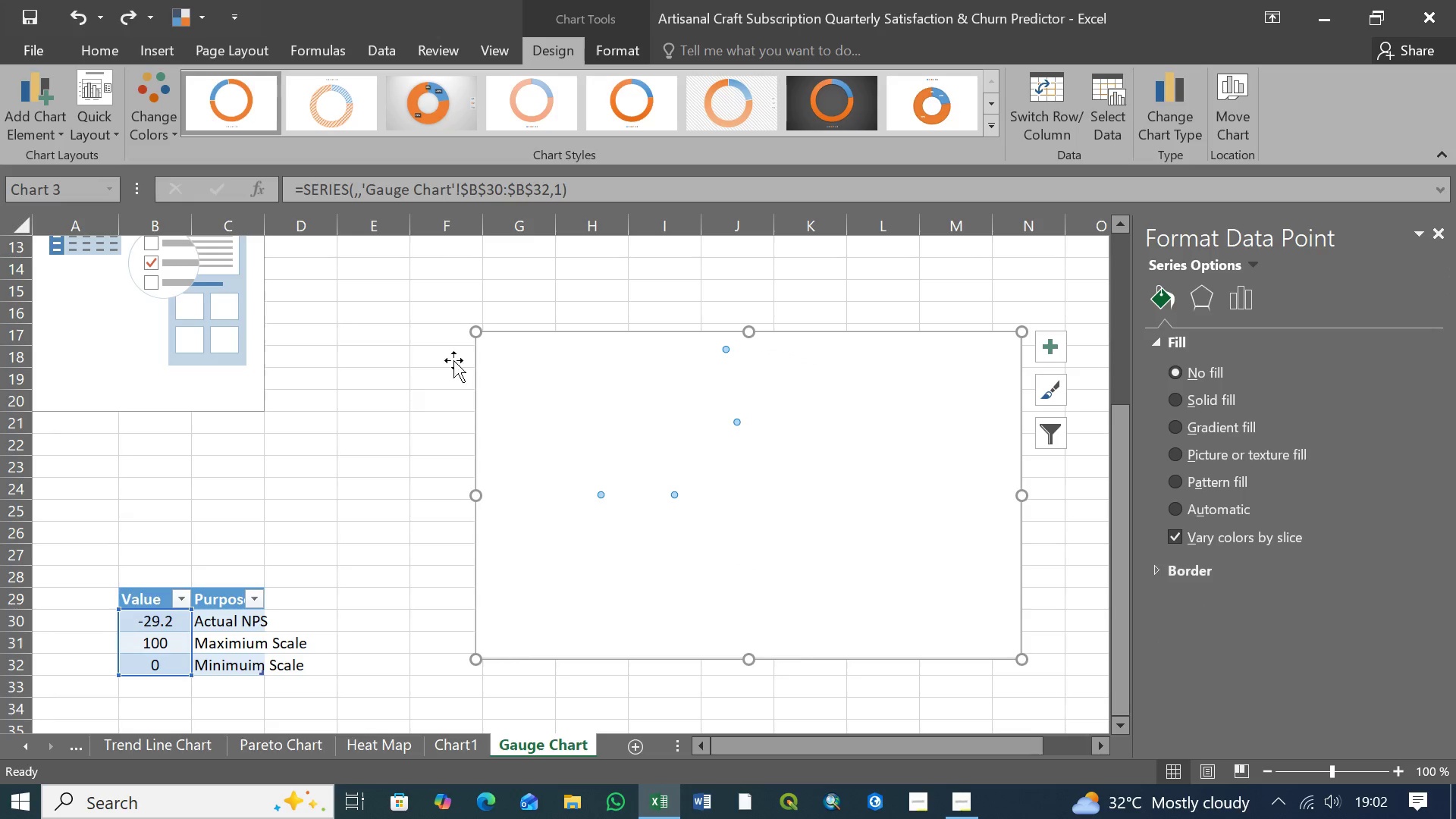 
key(Control+ControlLeft)
 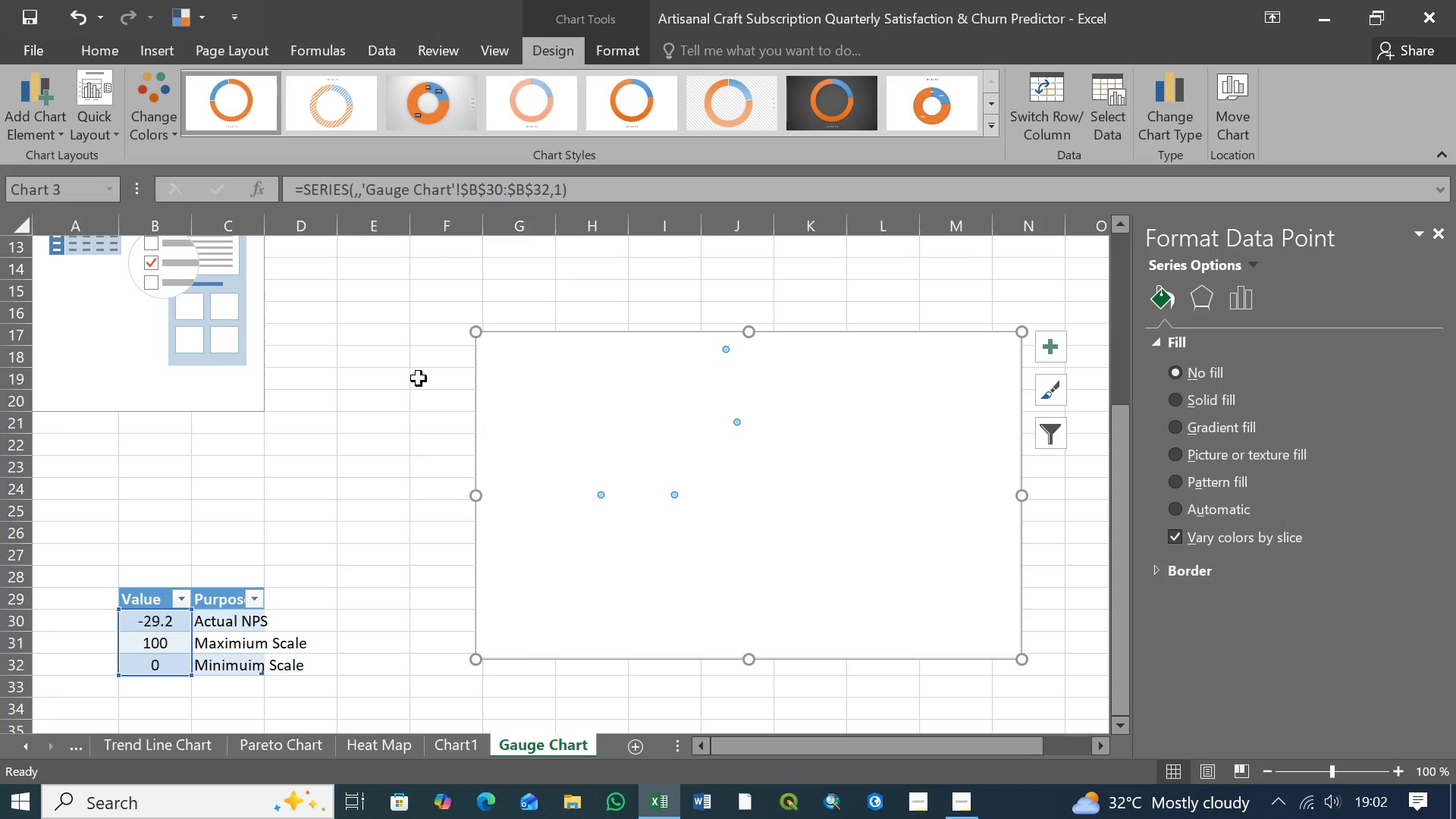 
key(Delete)
 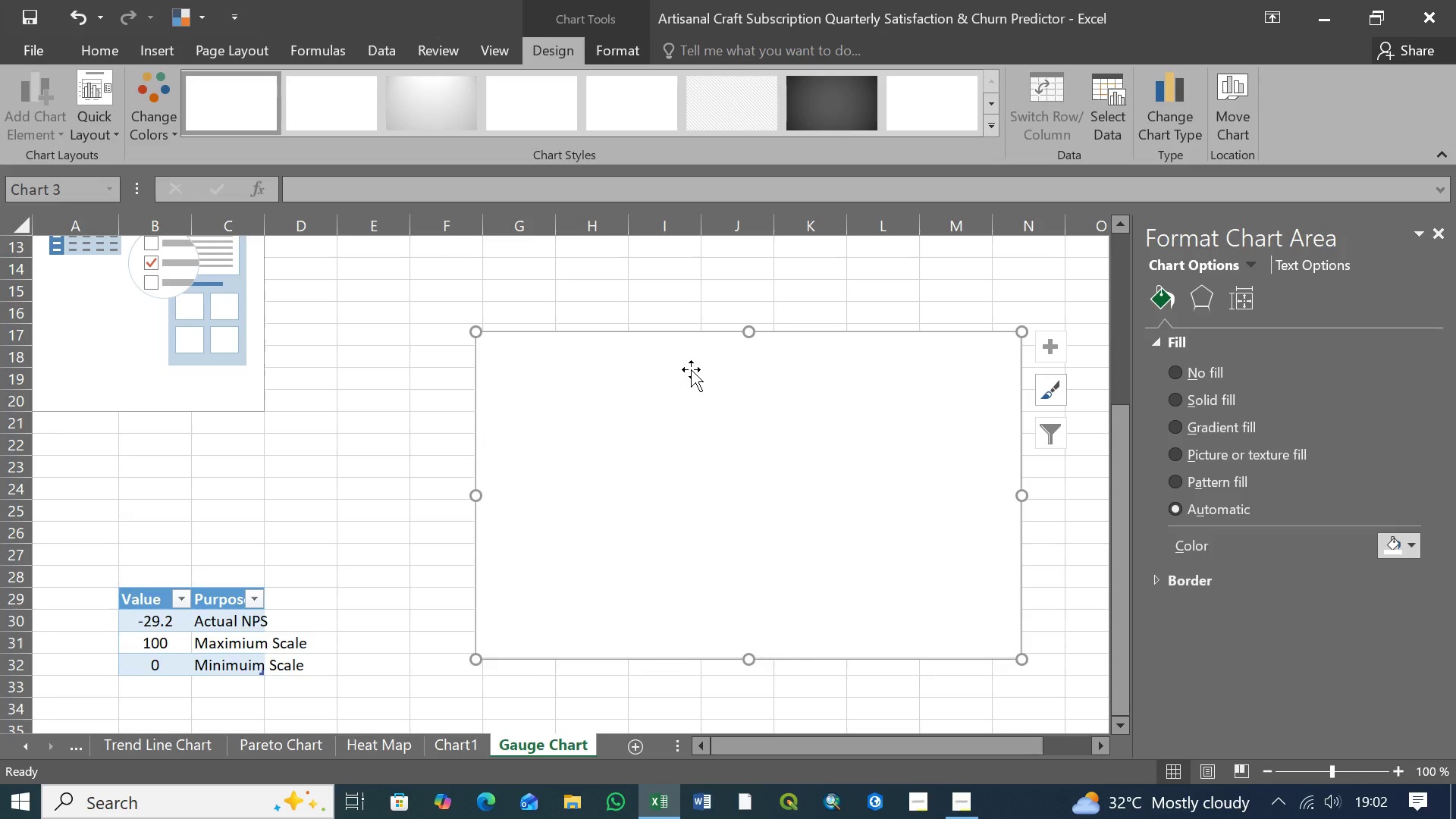 
key(Delete)
 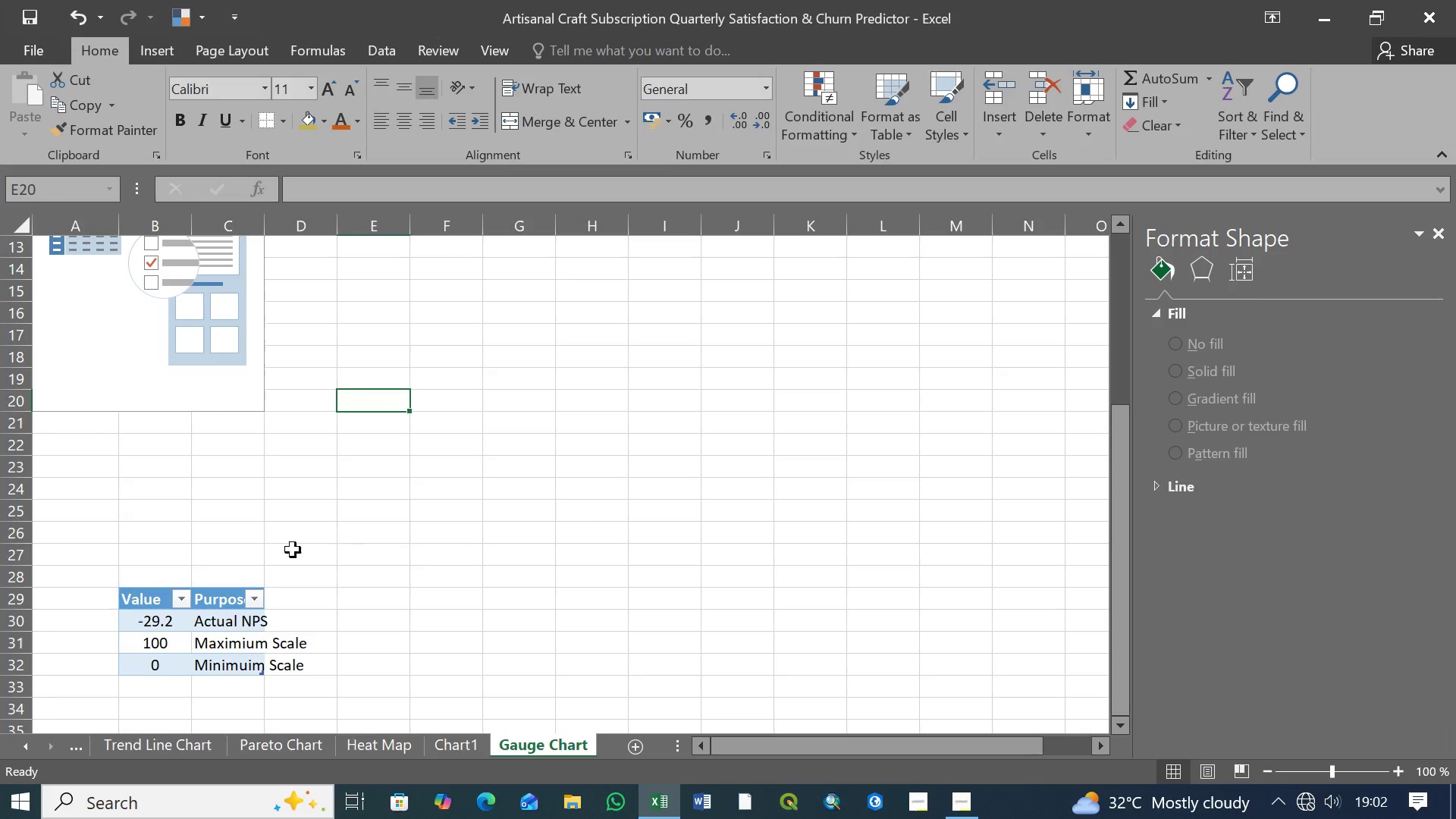 
left_click([145, 622])
 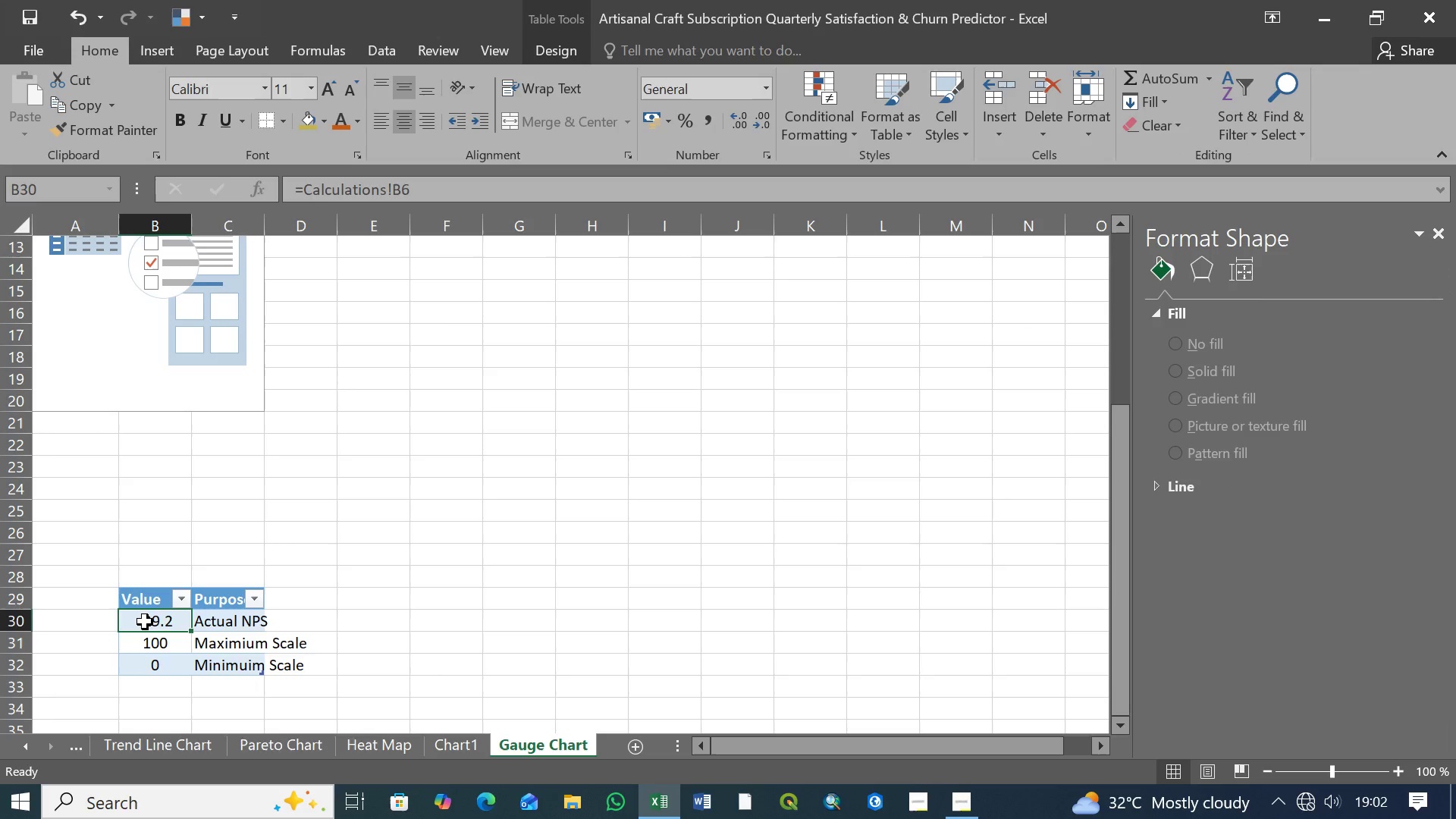 
hold_key(key=ShiftLeft, duration=0.77)
left_click([178, 670])
 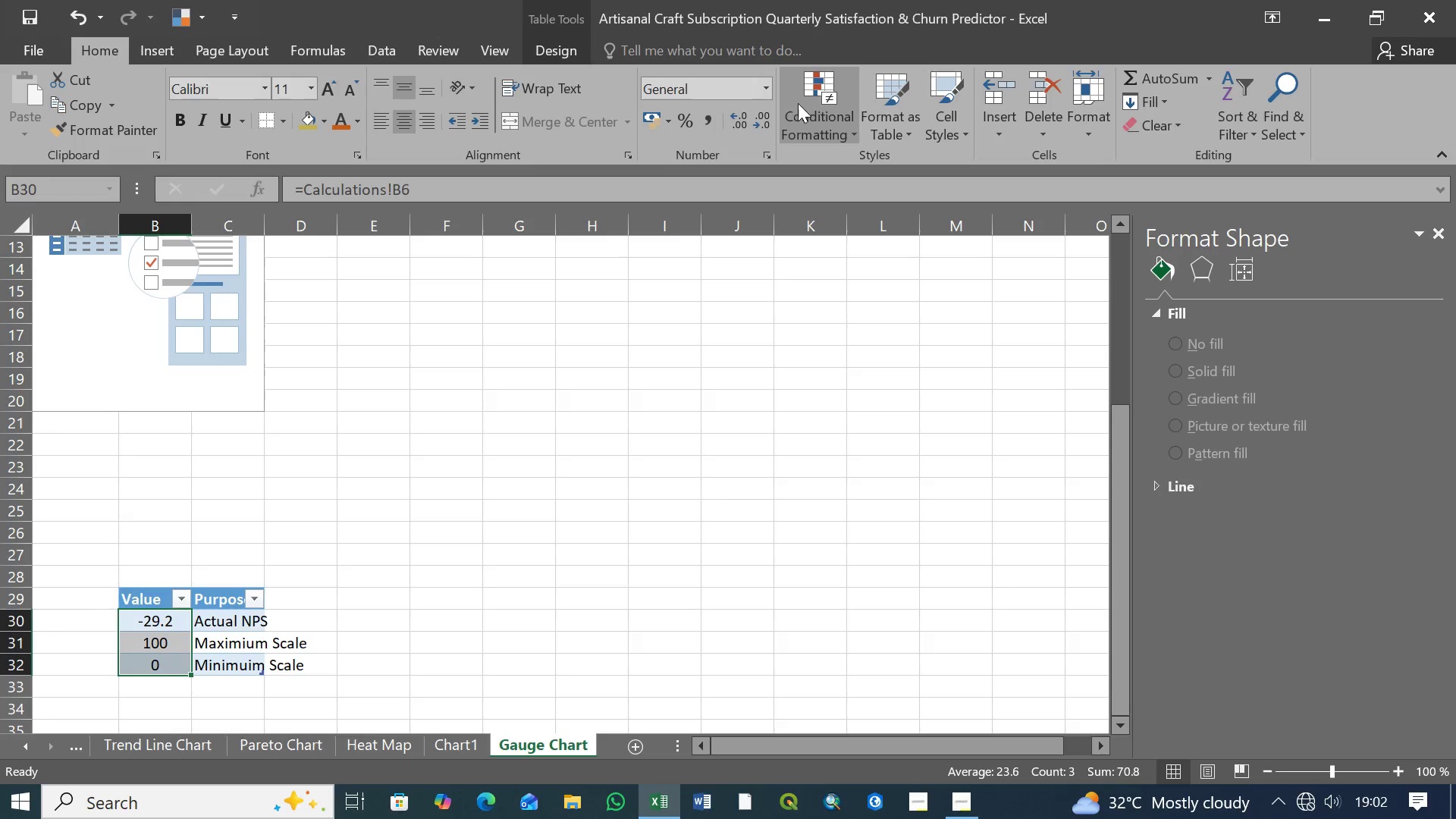 
mouse_move([969, 133])
 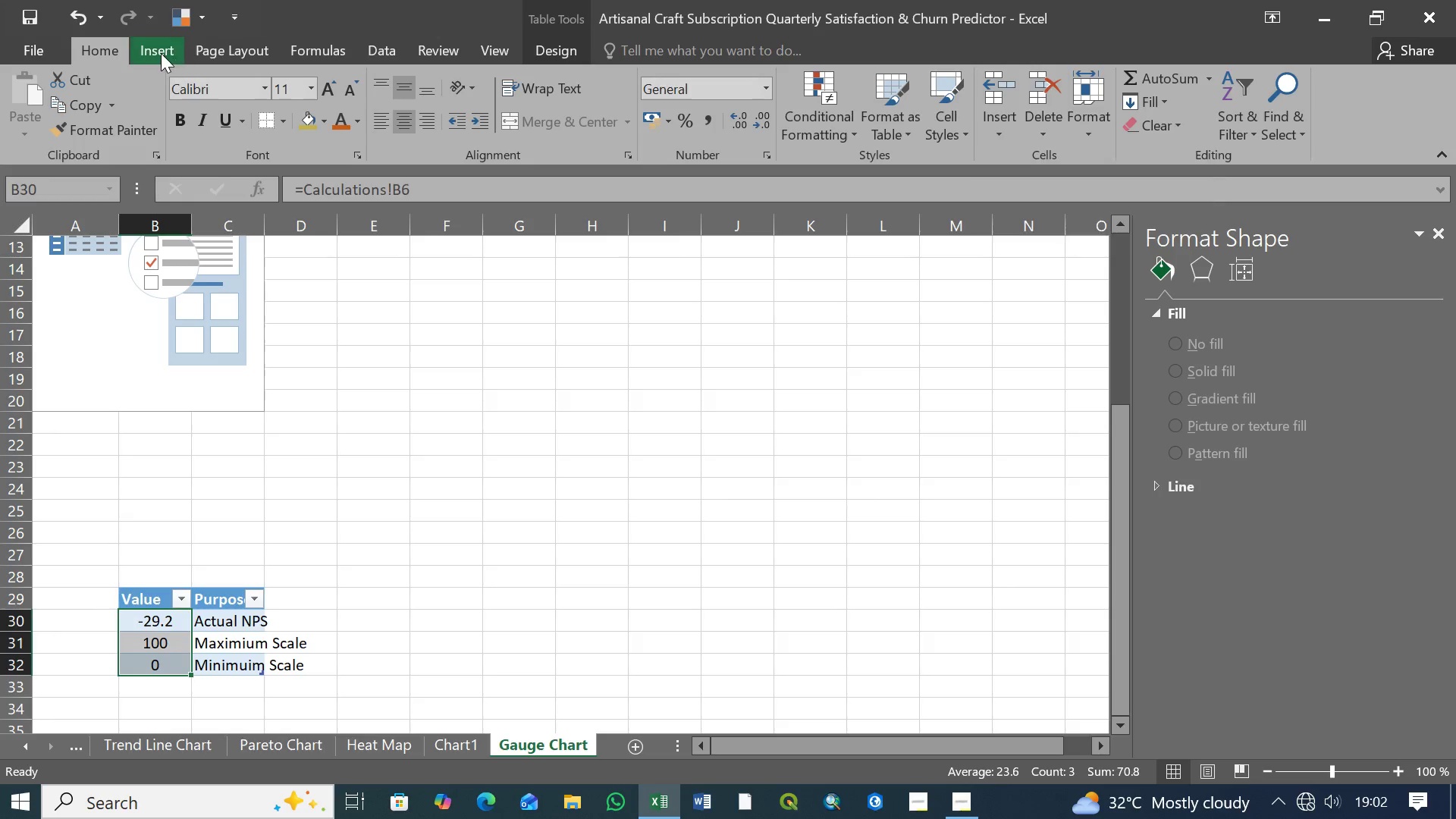 
left_click([160, 52])
 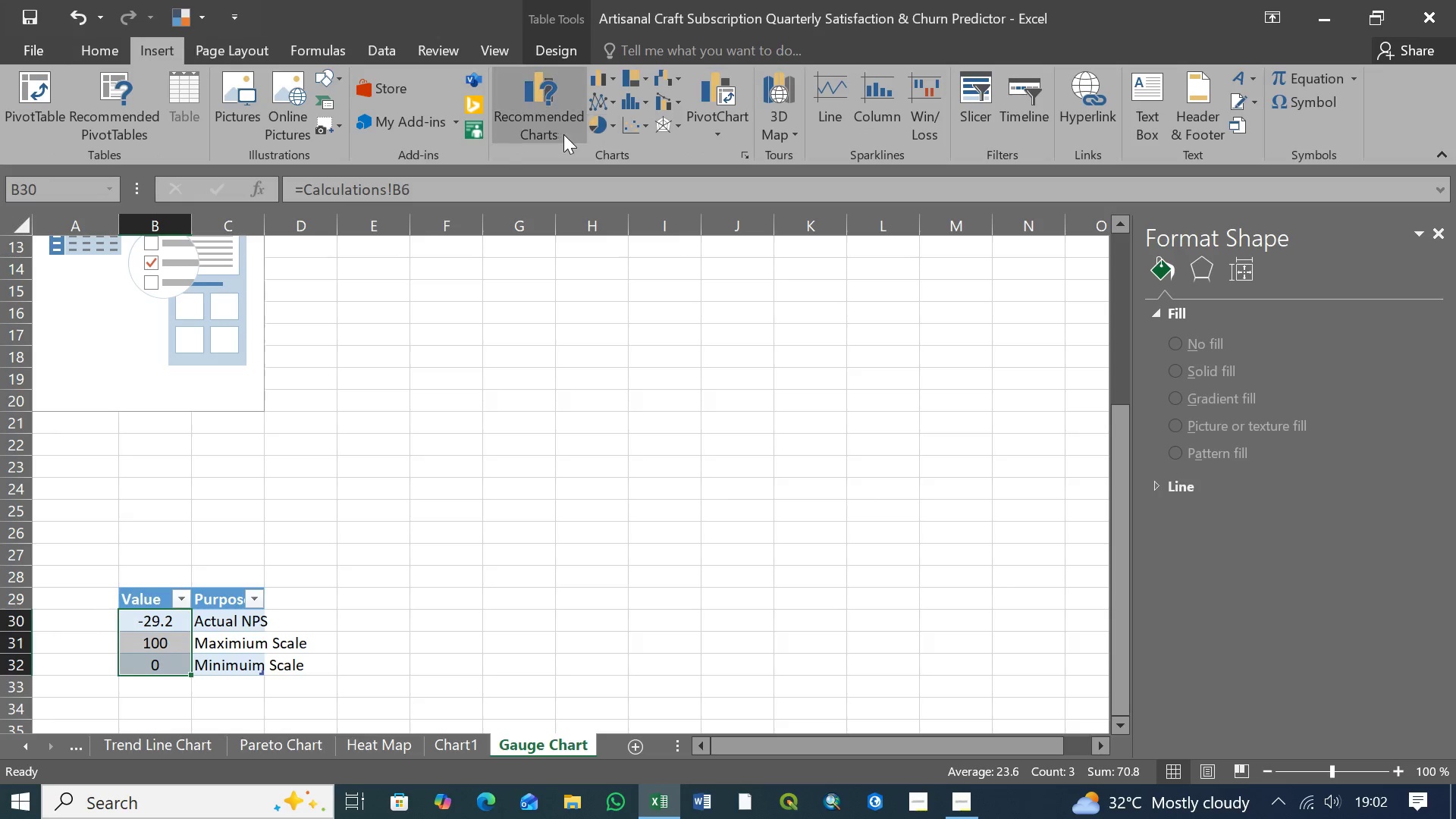 
left_click([610, 130])
 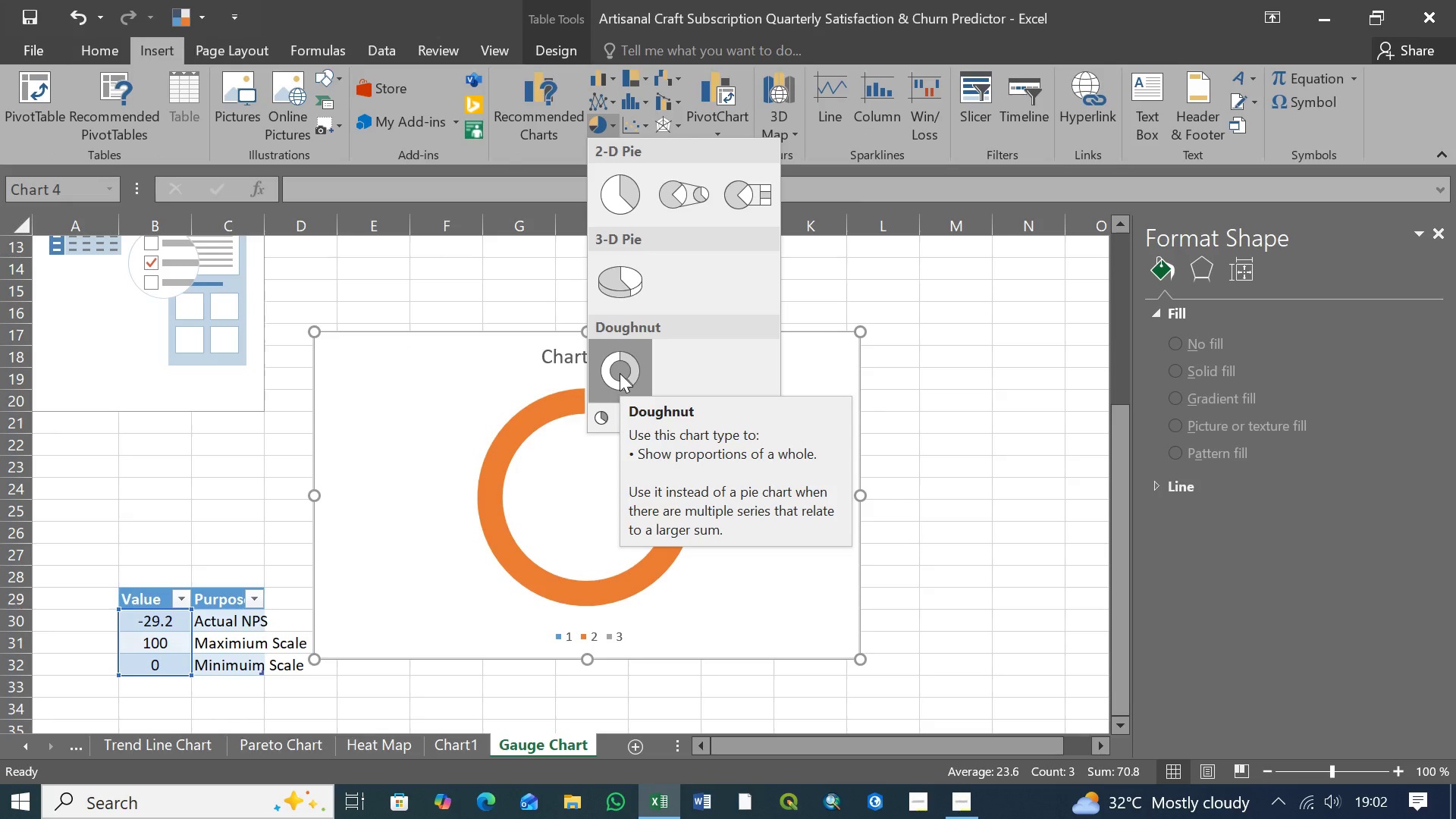 
left_click([620, 373])
 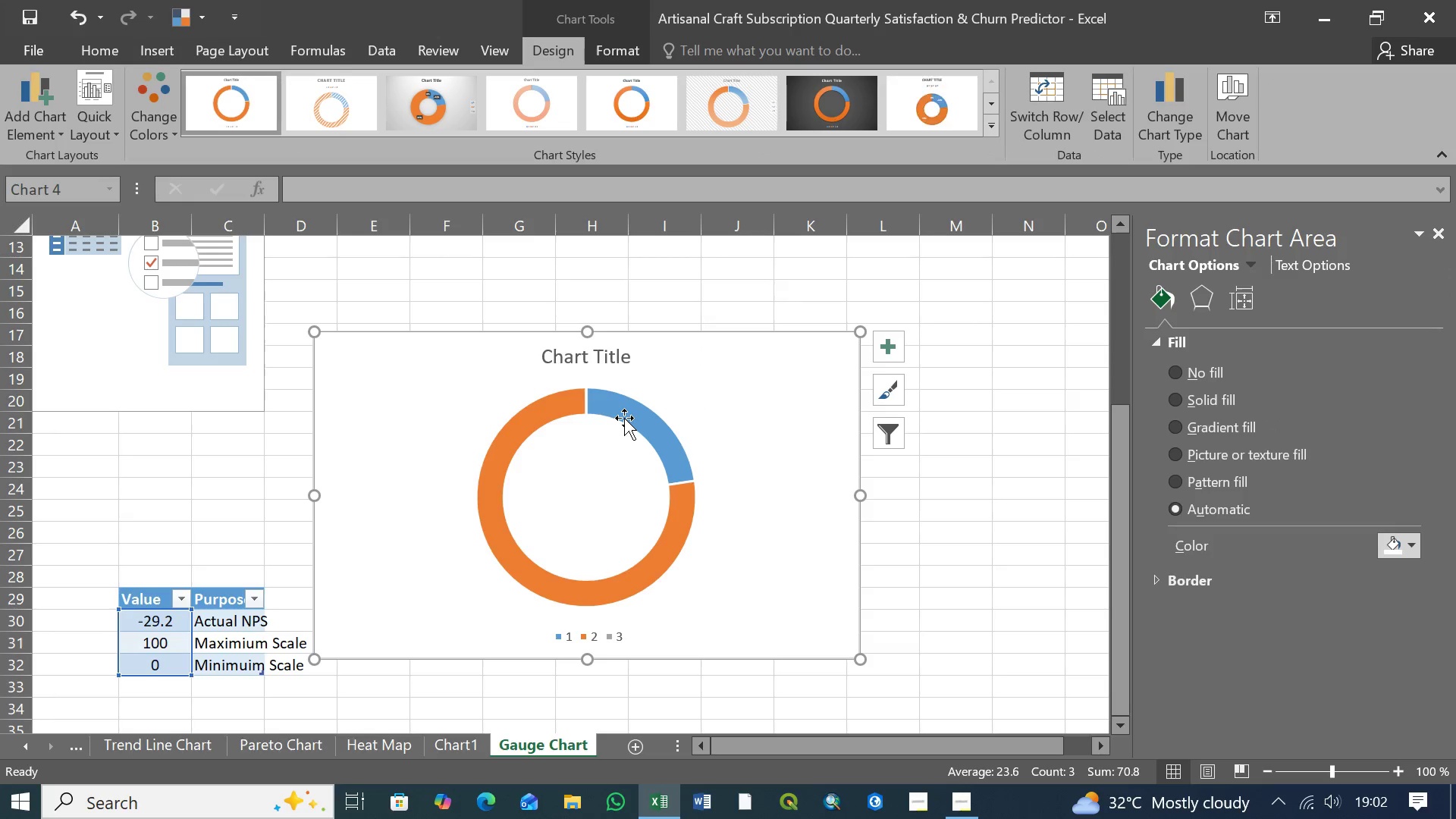 
left_click([629, 414])
 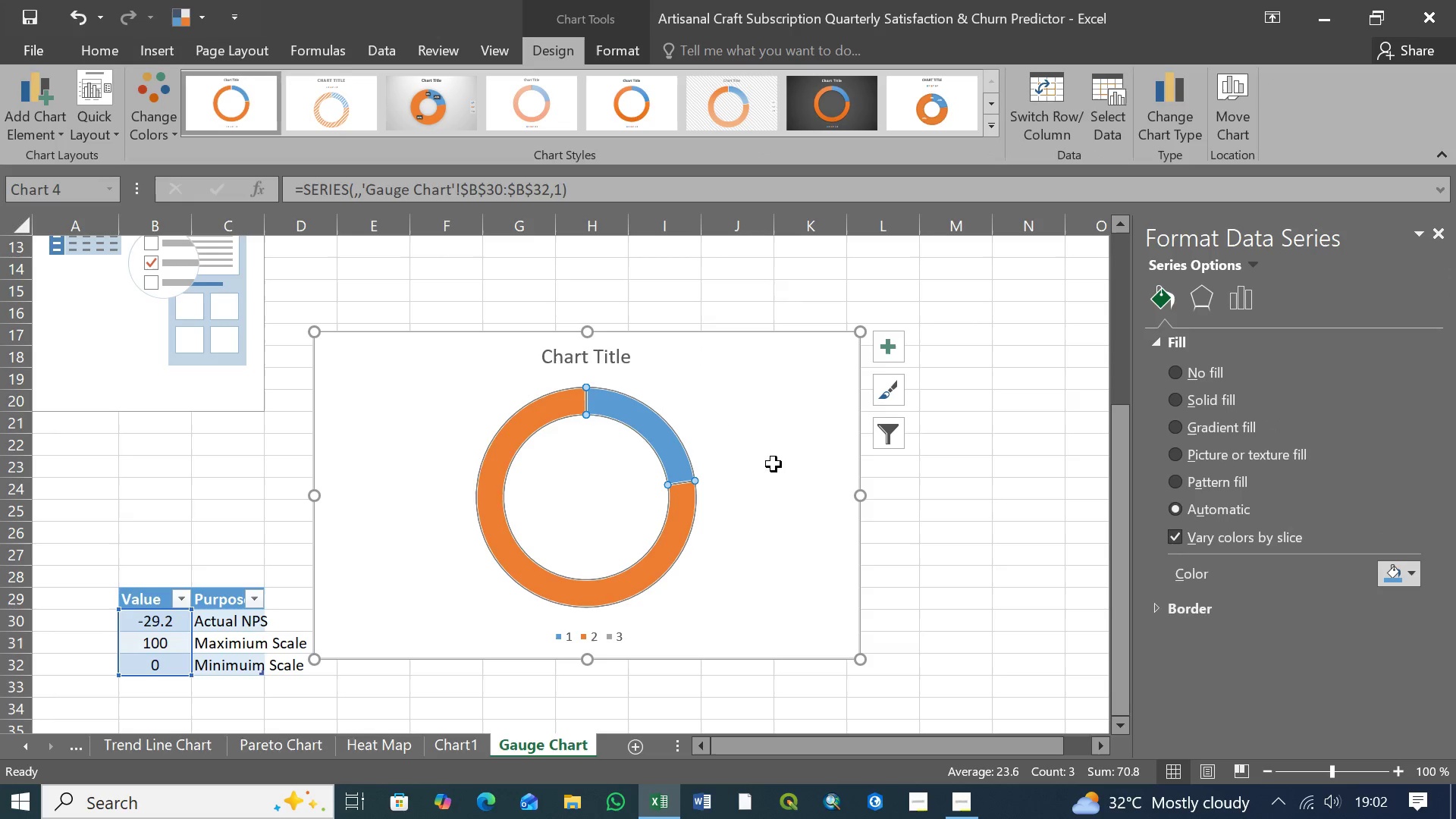 
right_click([655, 445])
 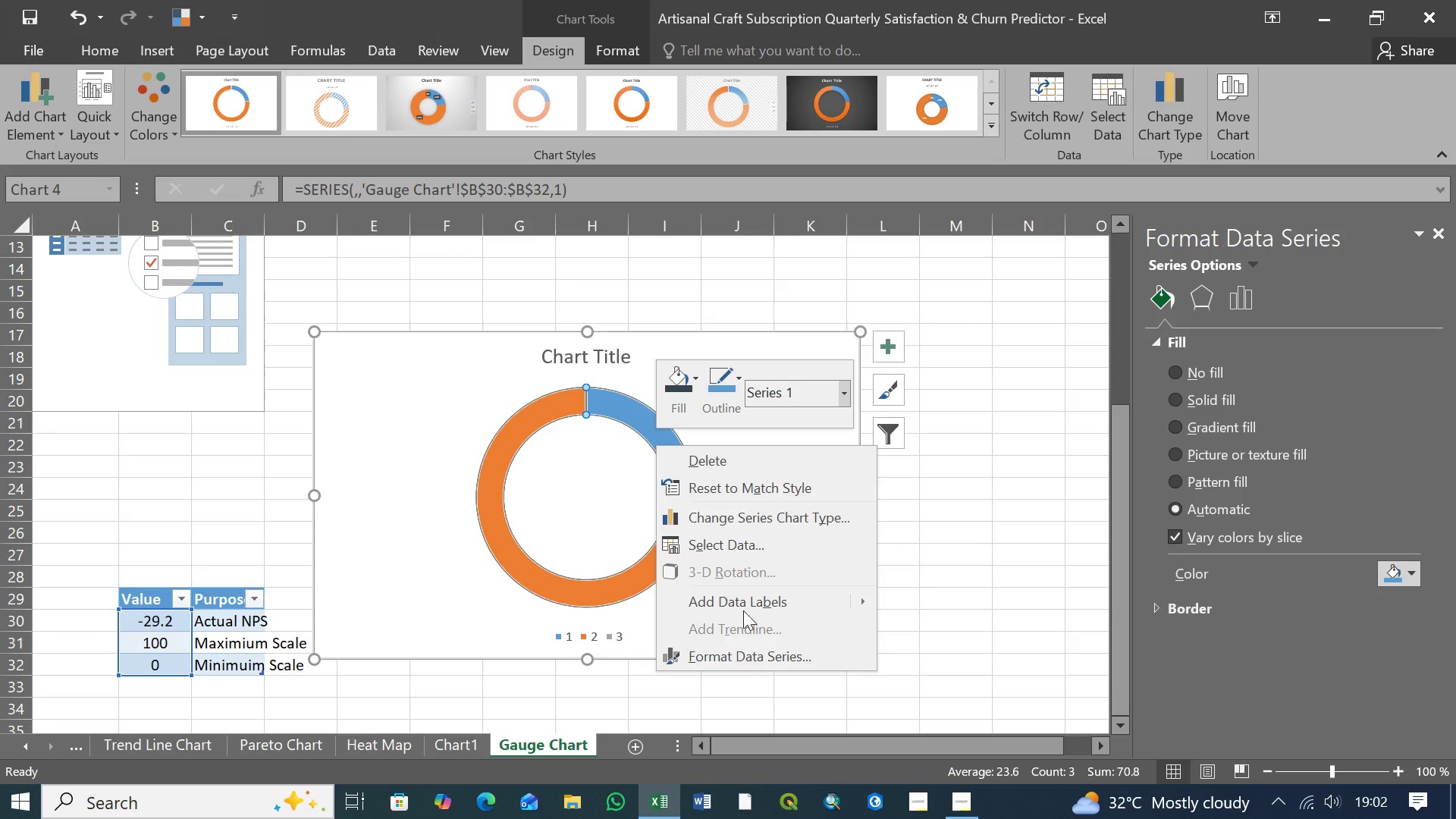 
left_click([758, 660])
 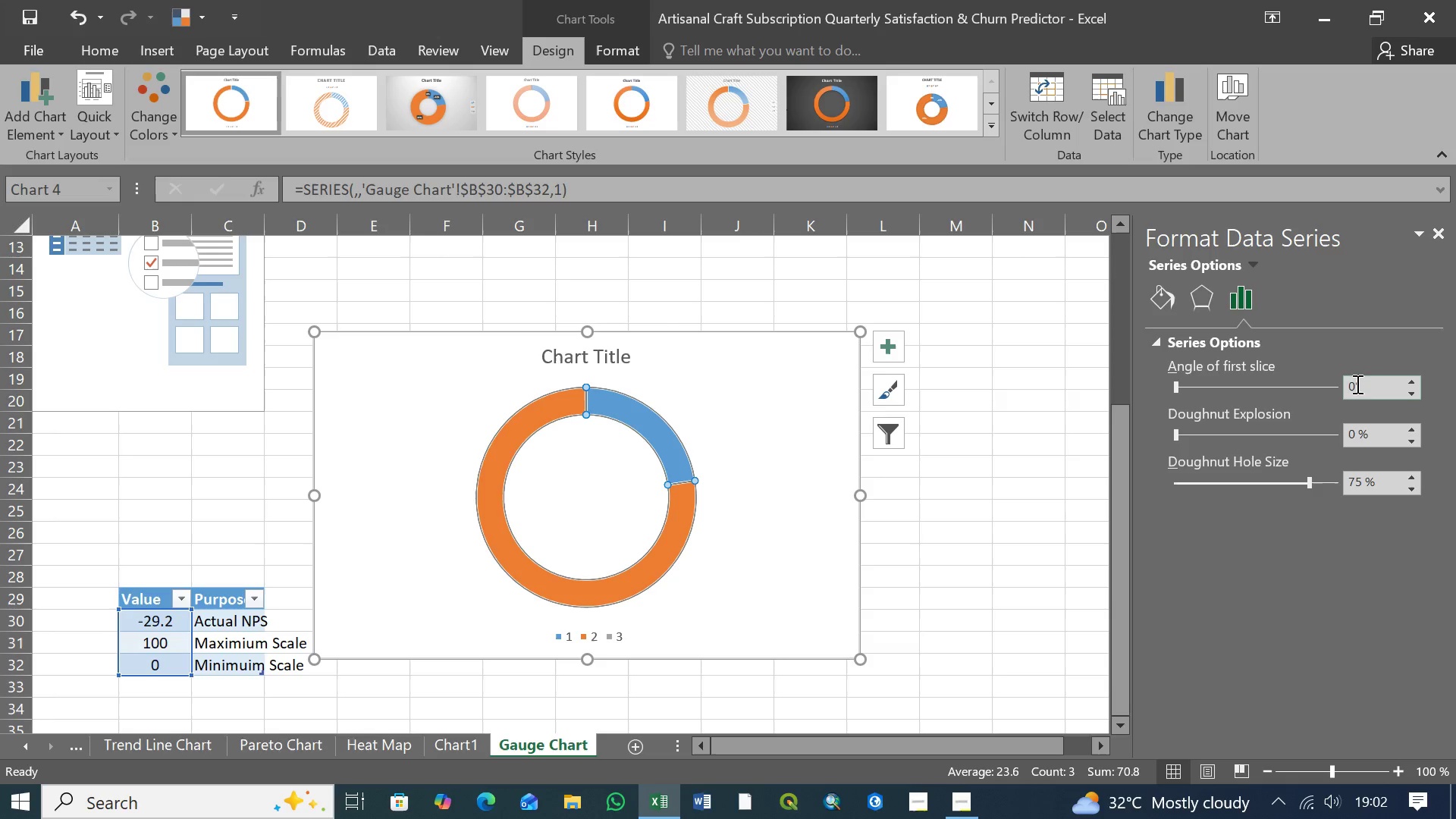 
left_click([1351, 384])
 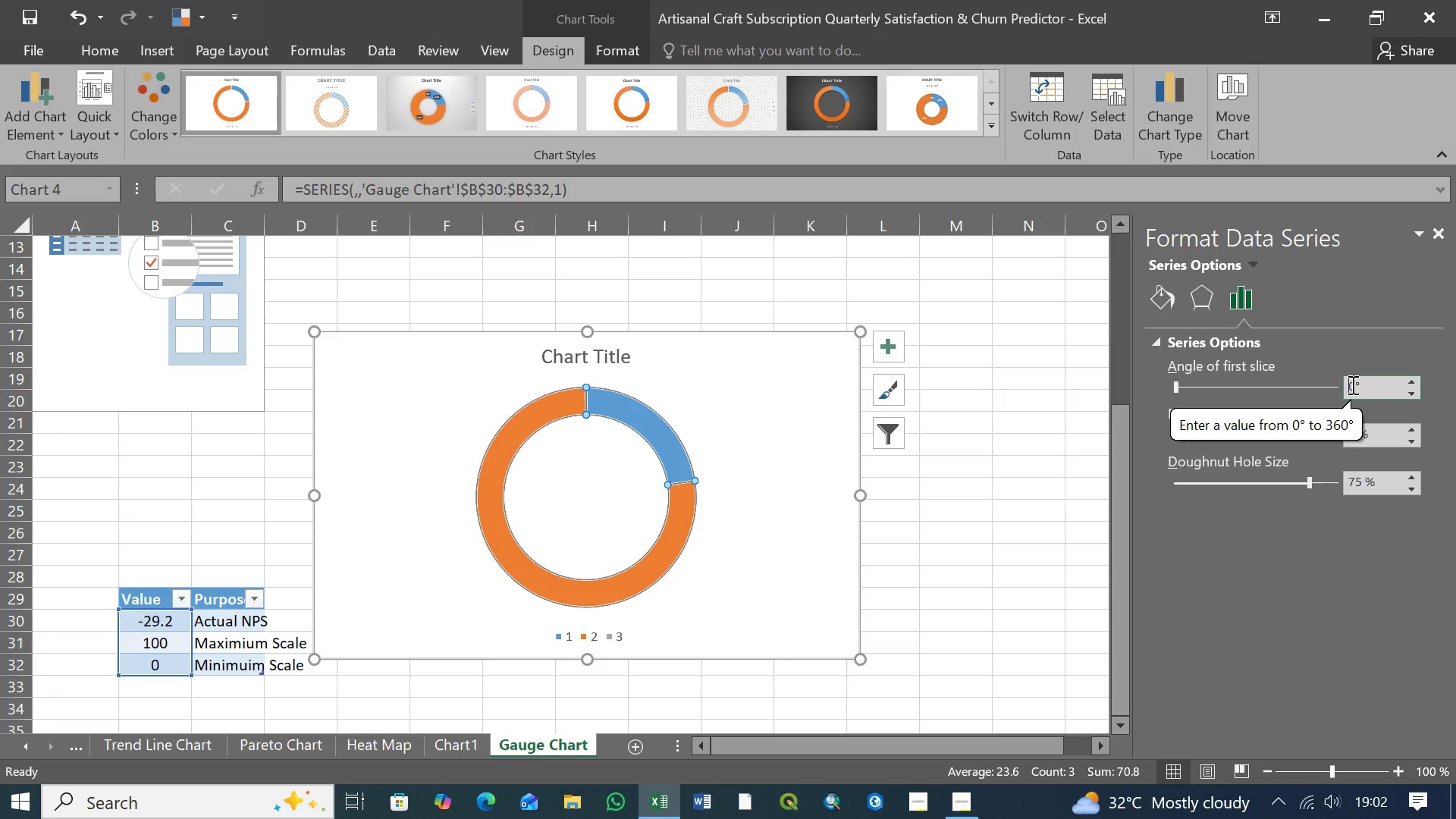 
type(270)
 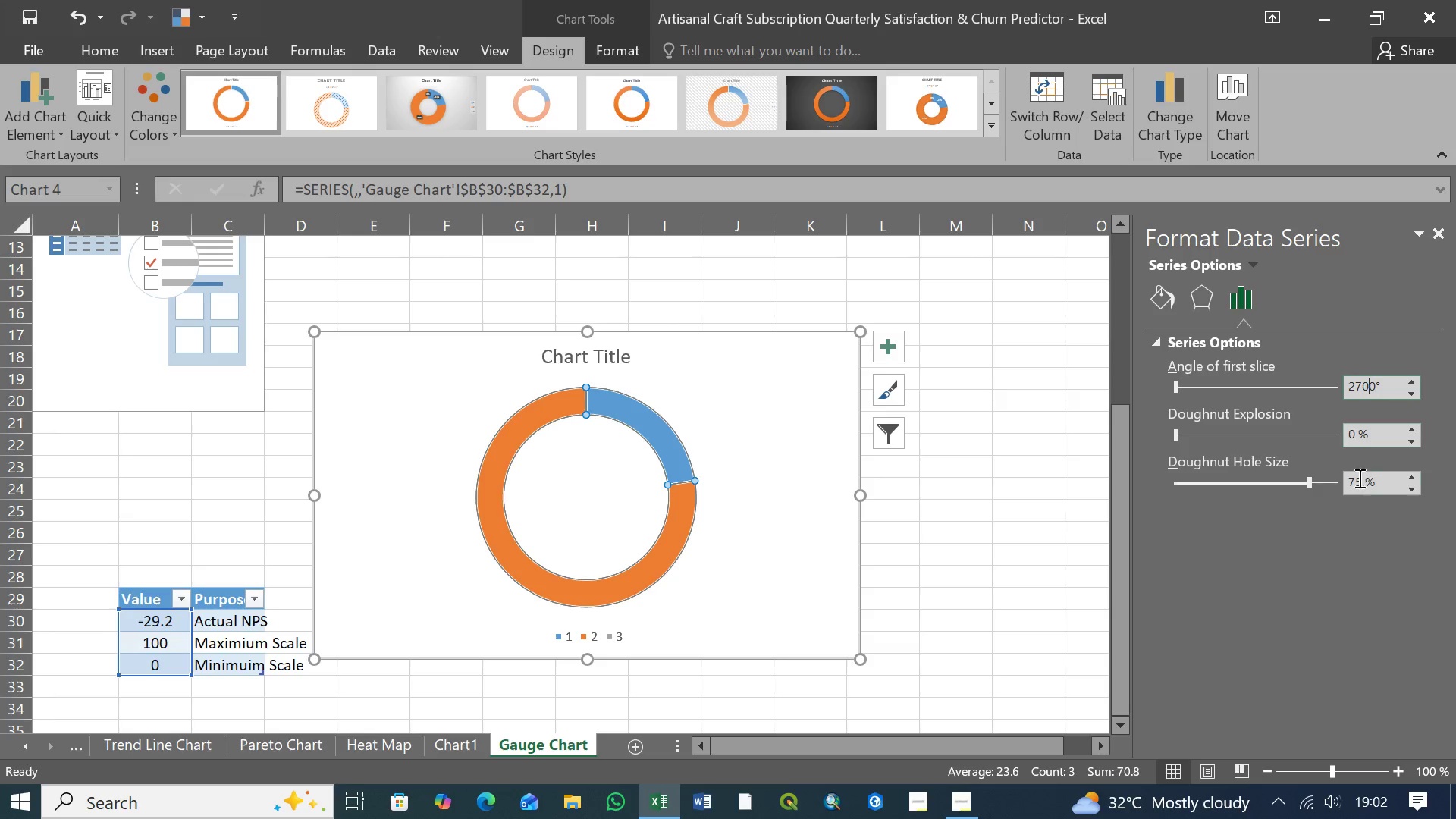 
left_click([1354, 482])
 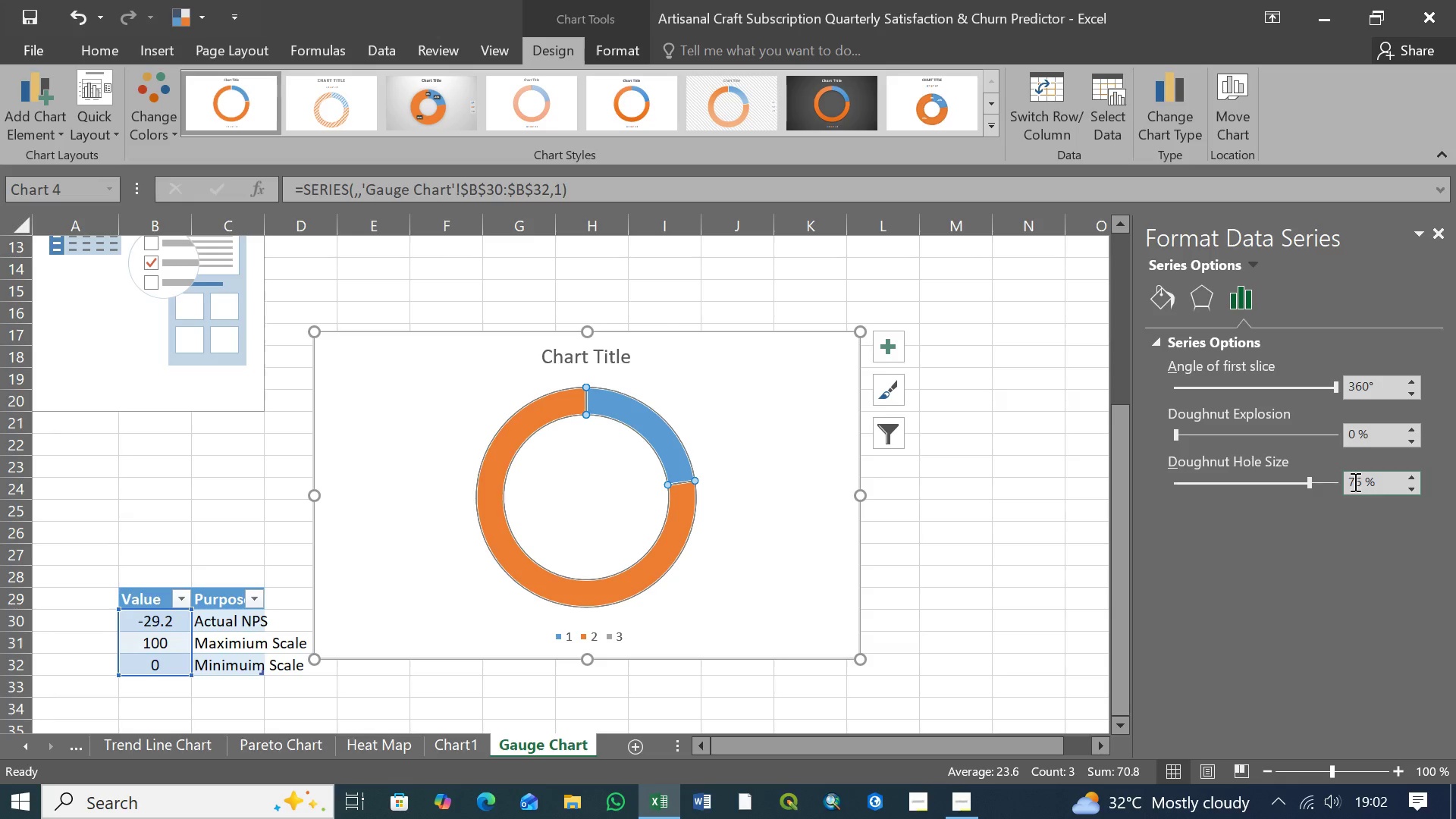 
key(Backspace)
 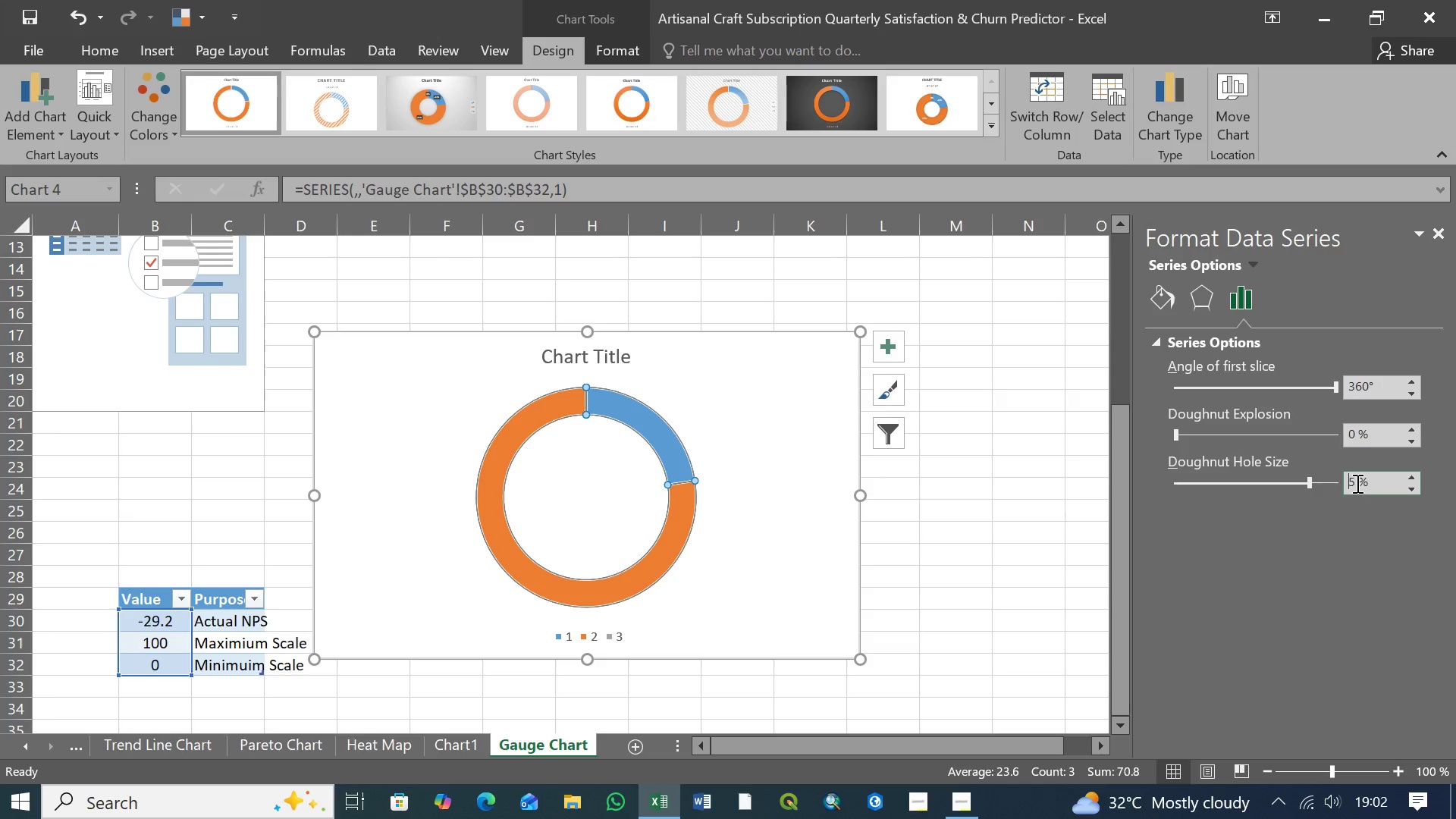 
left_click([1355, 483])
 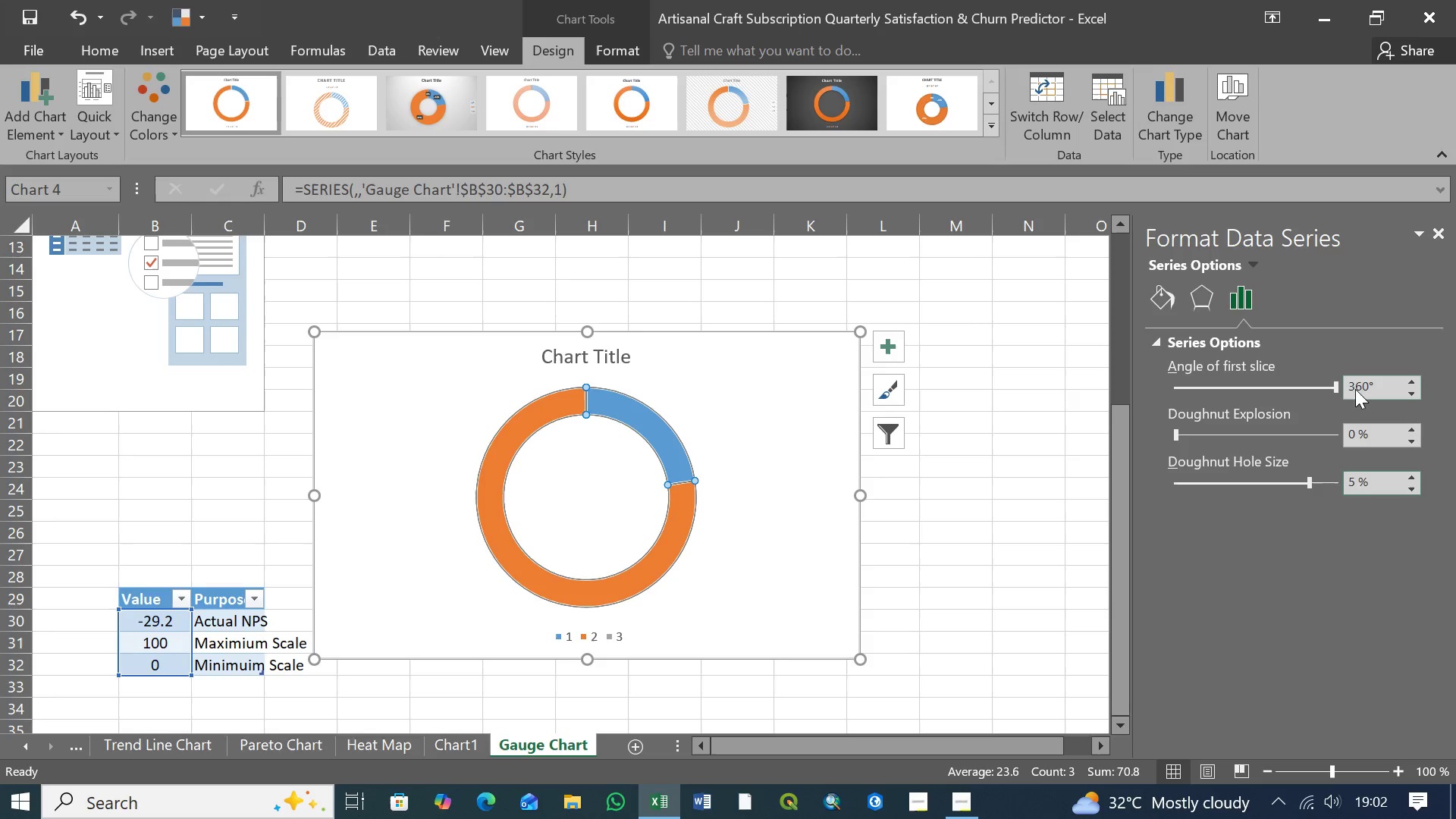 
left_click([1364, 386])
 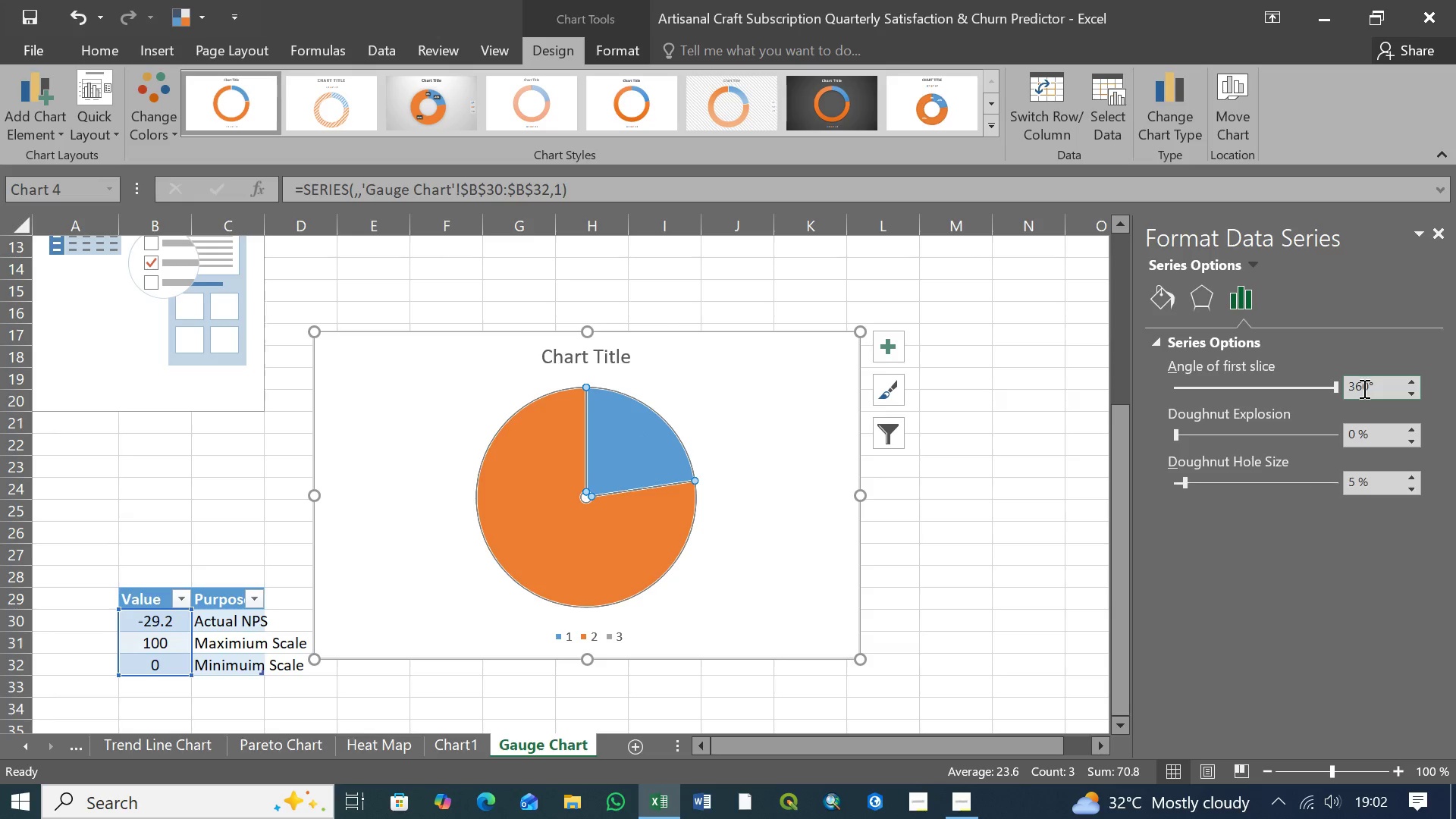 
key(Backspace)
key(Backspace)
type(27)
 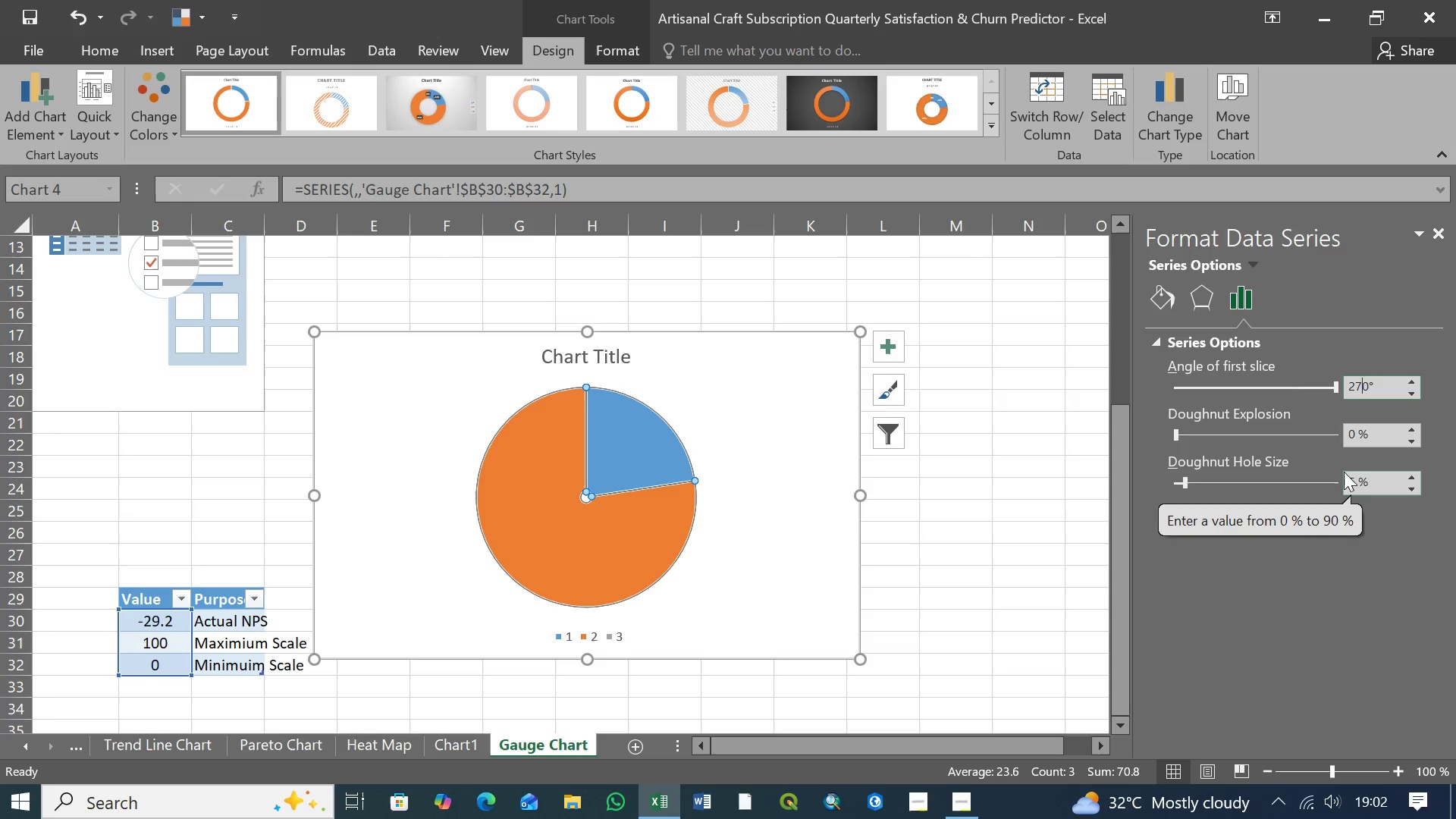 
key(Enter)
 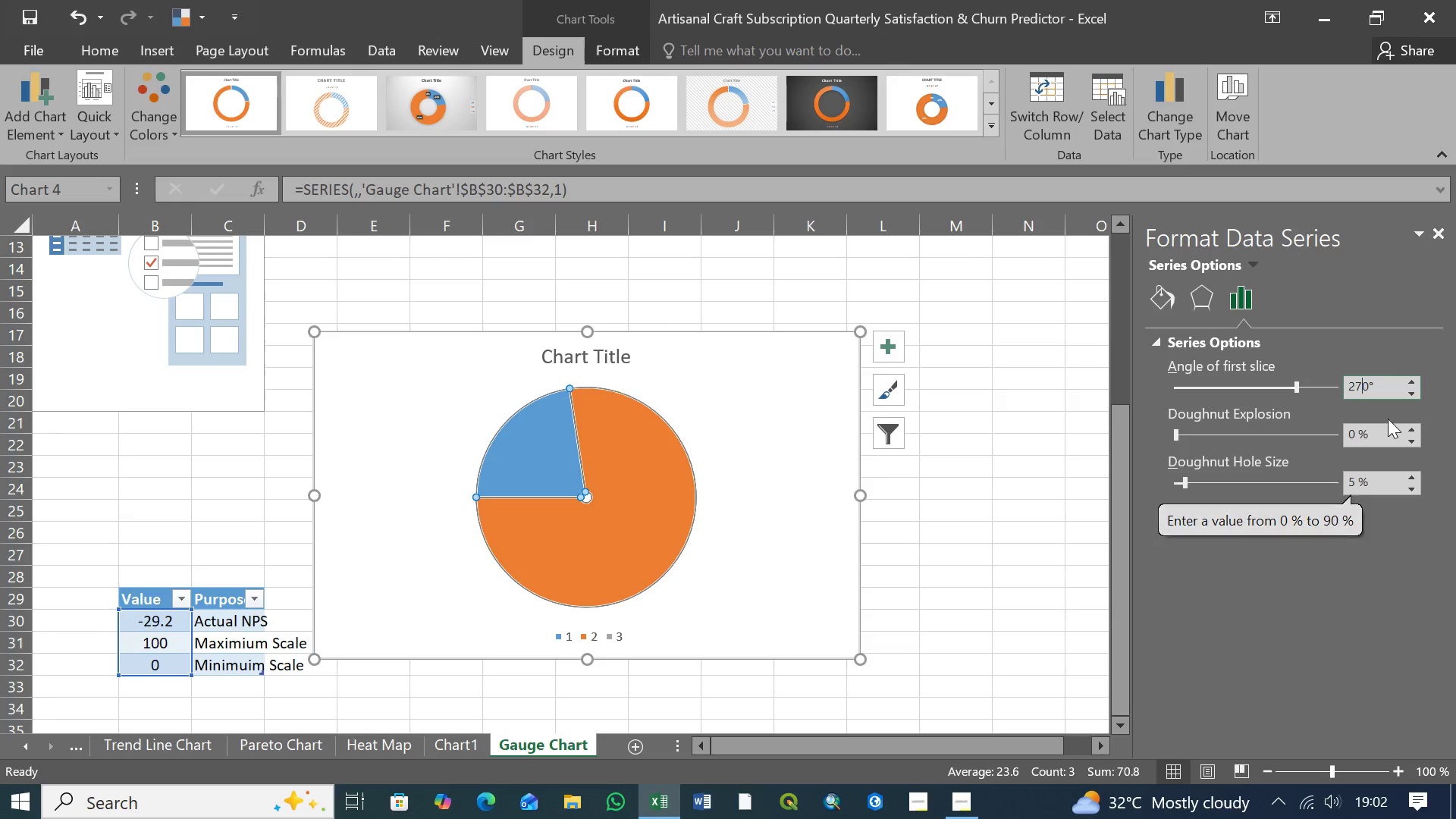 
mouse_move([1344, 460])
 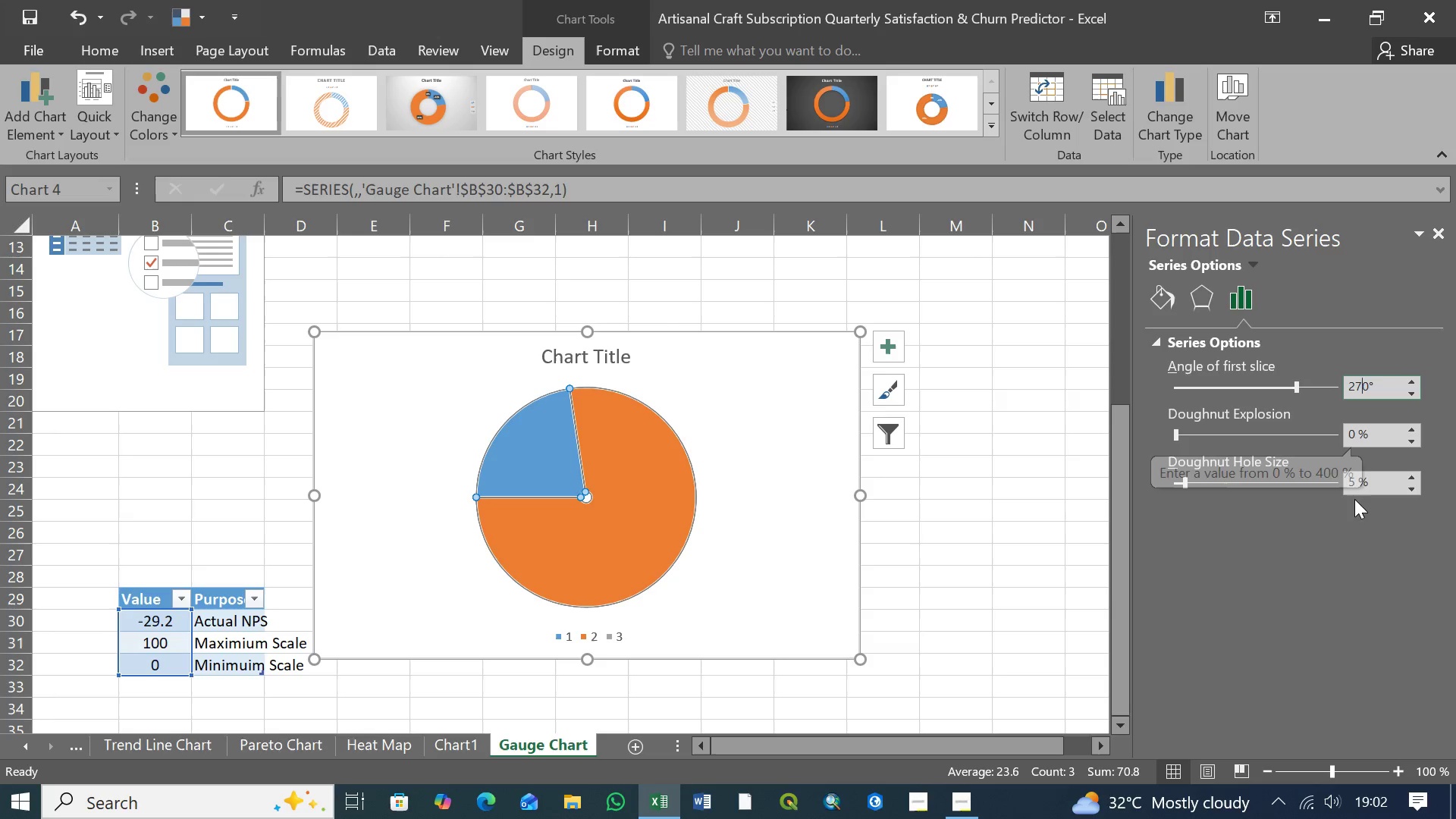 
left_click([1354, 499])
 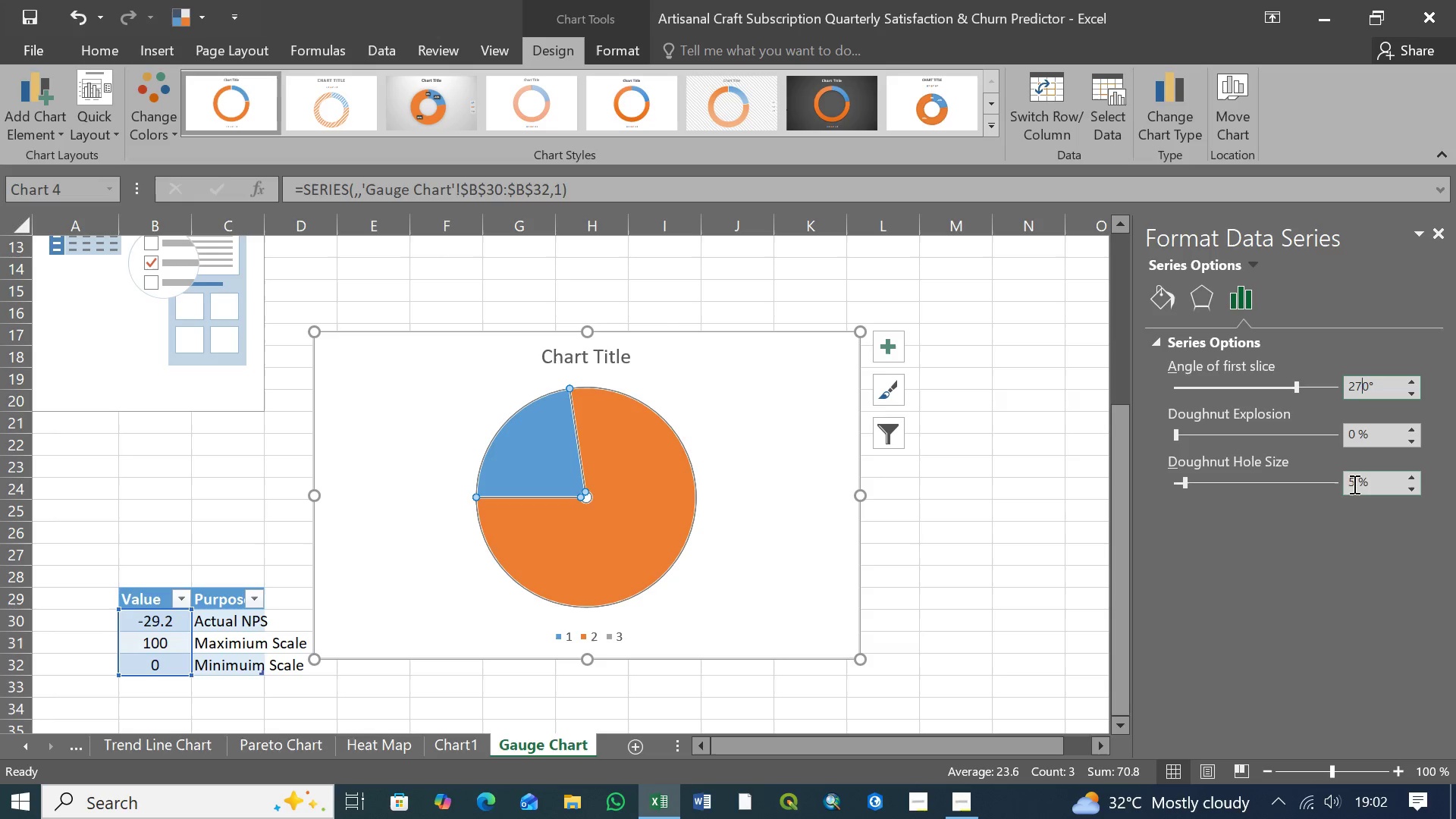 
left_click([1354, 484])
 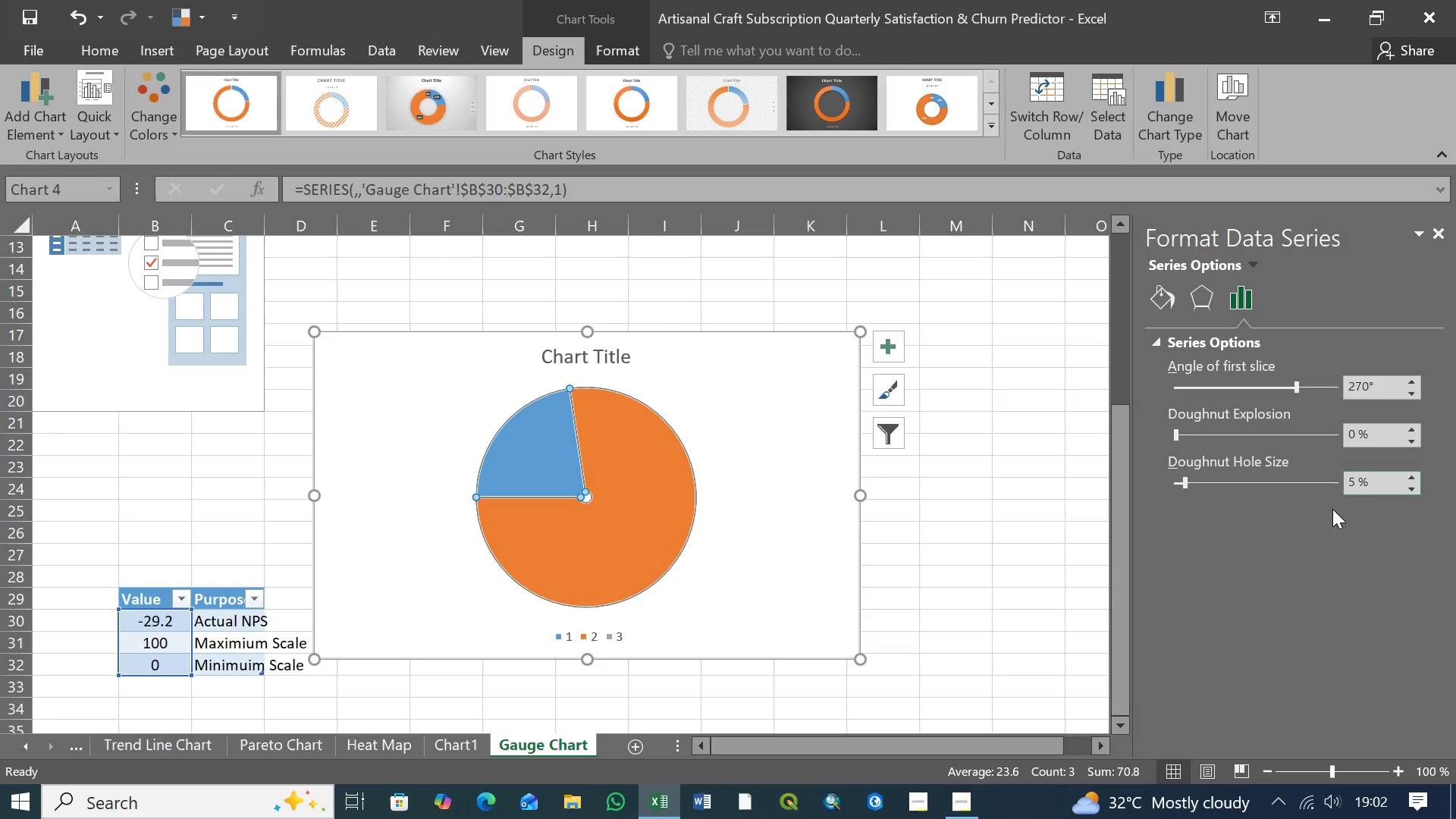 
key(0)
 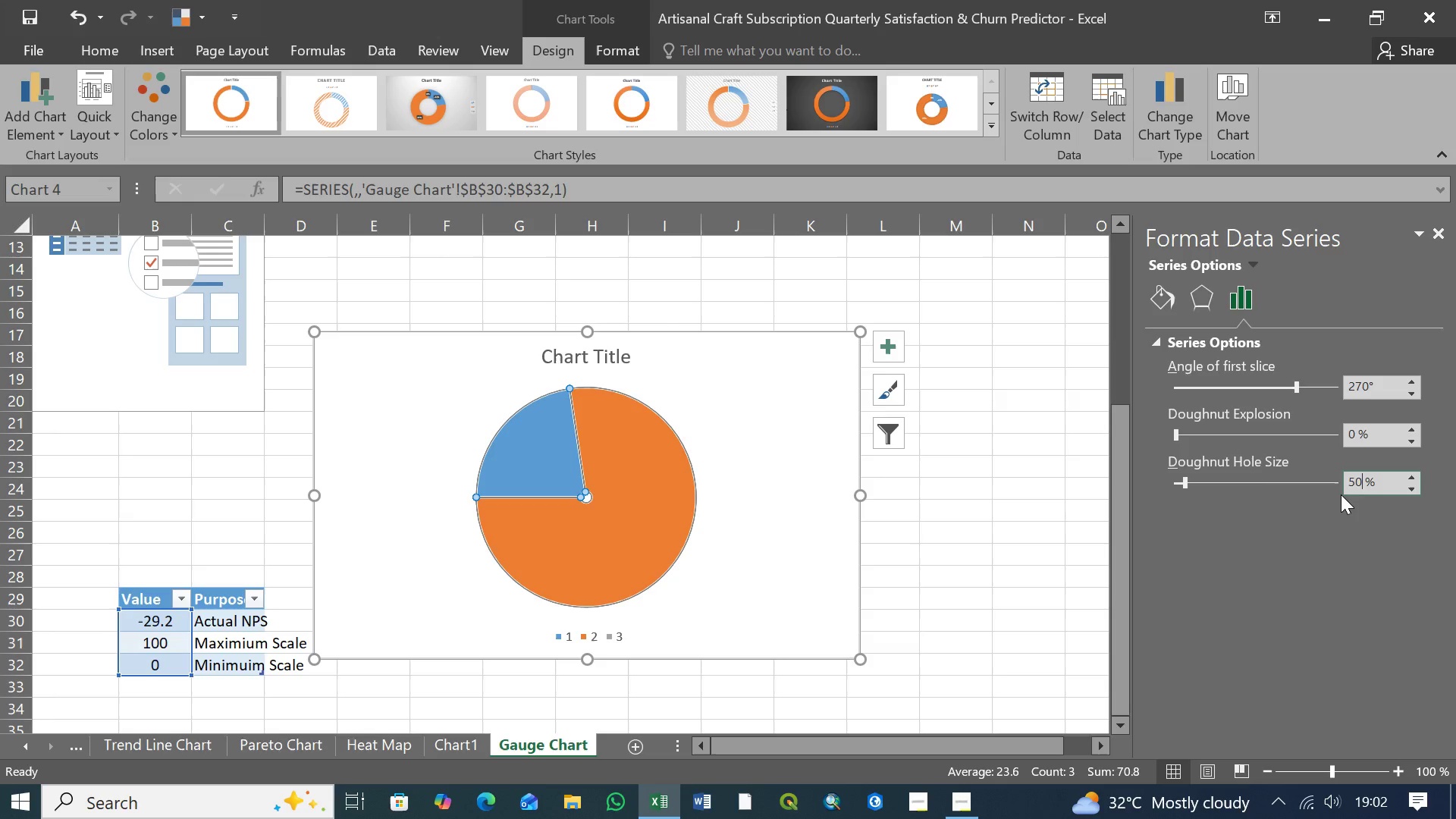 
key(Enter)
 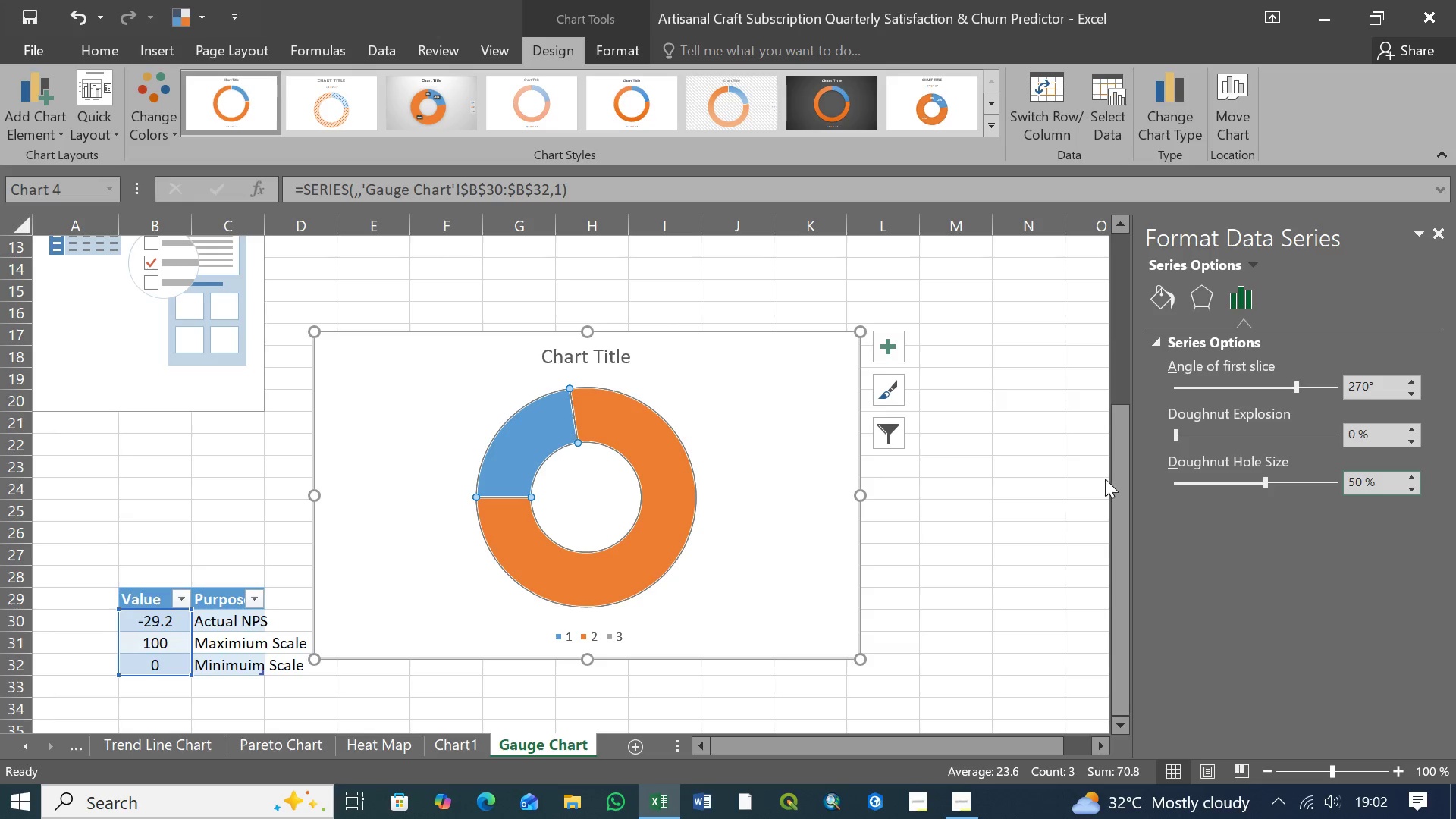 
left_click([774, 472])
 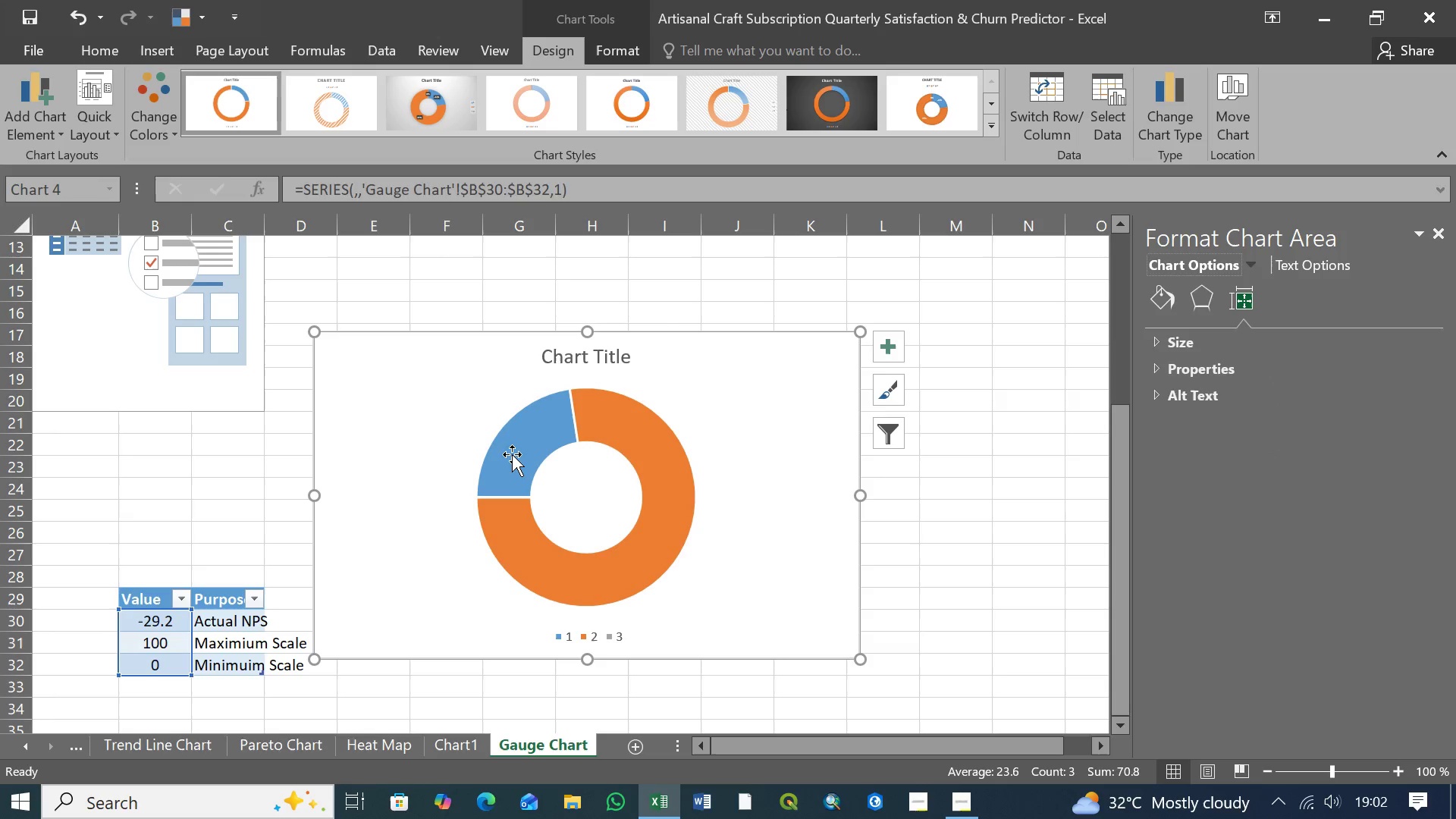 
left_click([514, 450])
 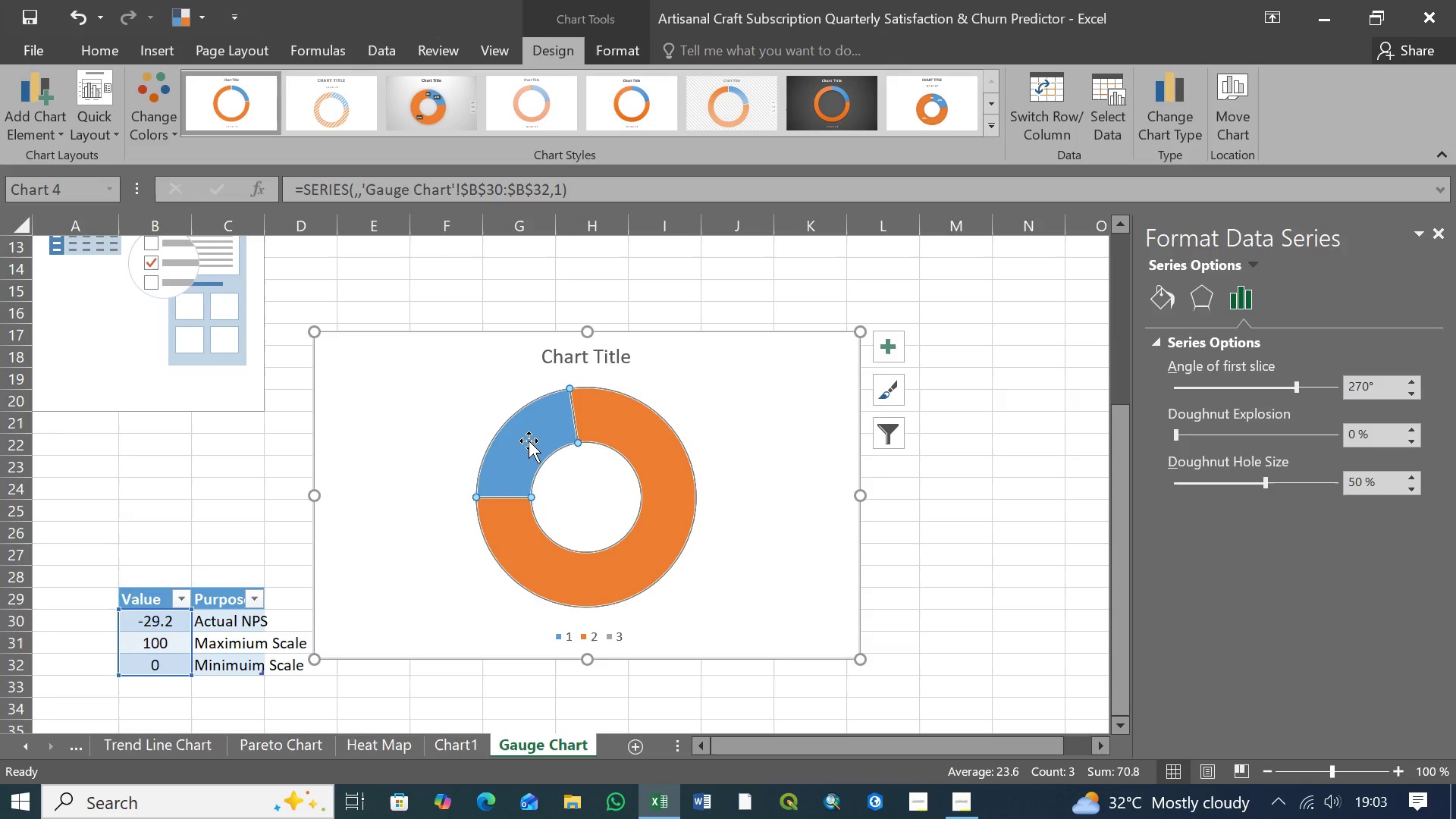 
left_click([469, 418])
 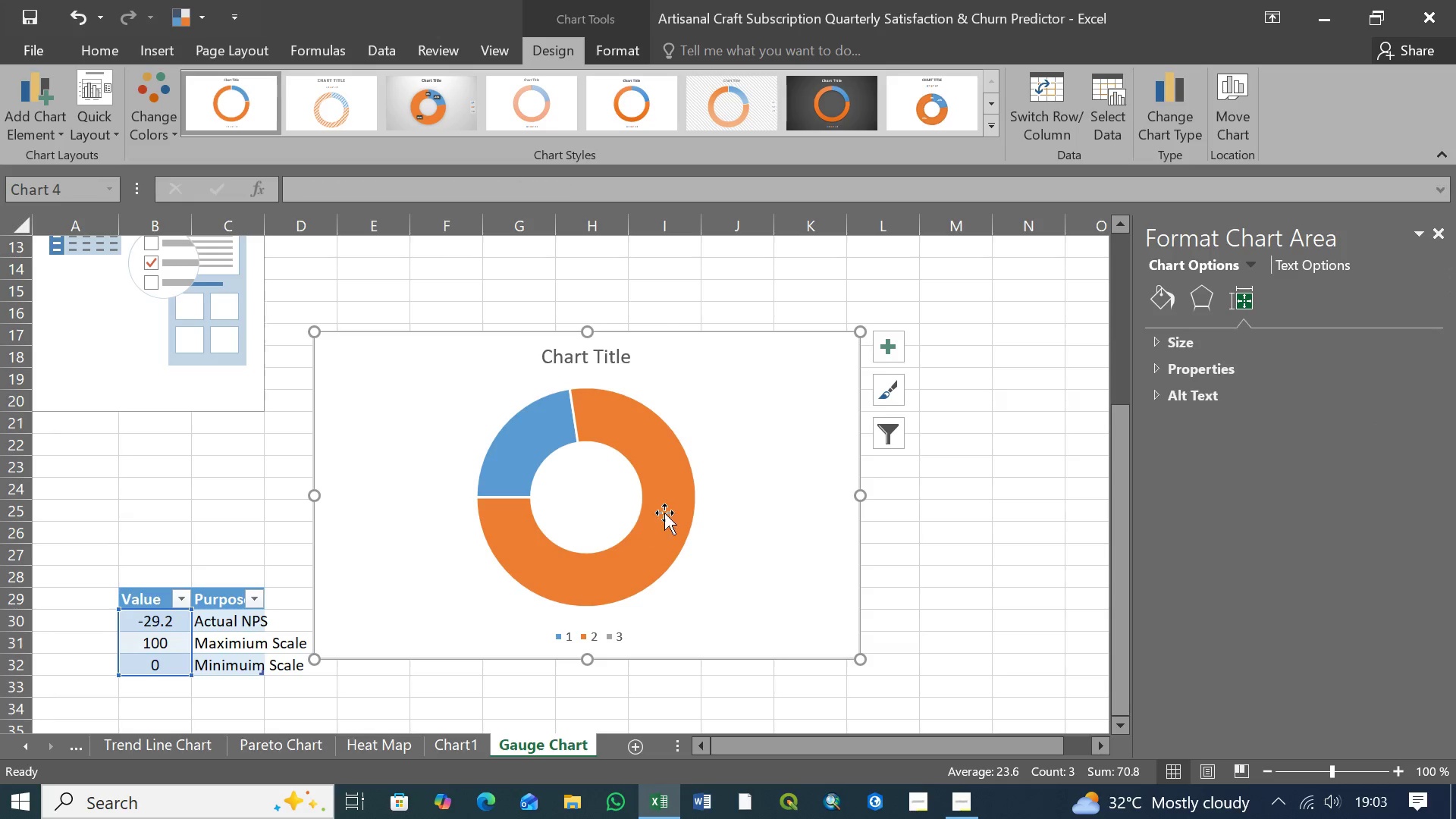 
left_click([662, 507])
 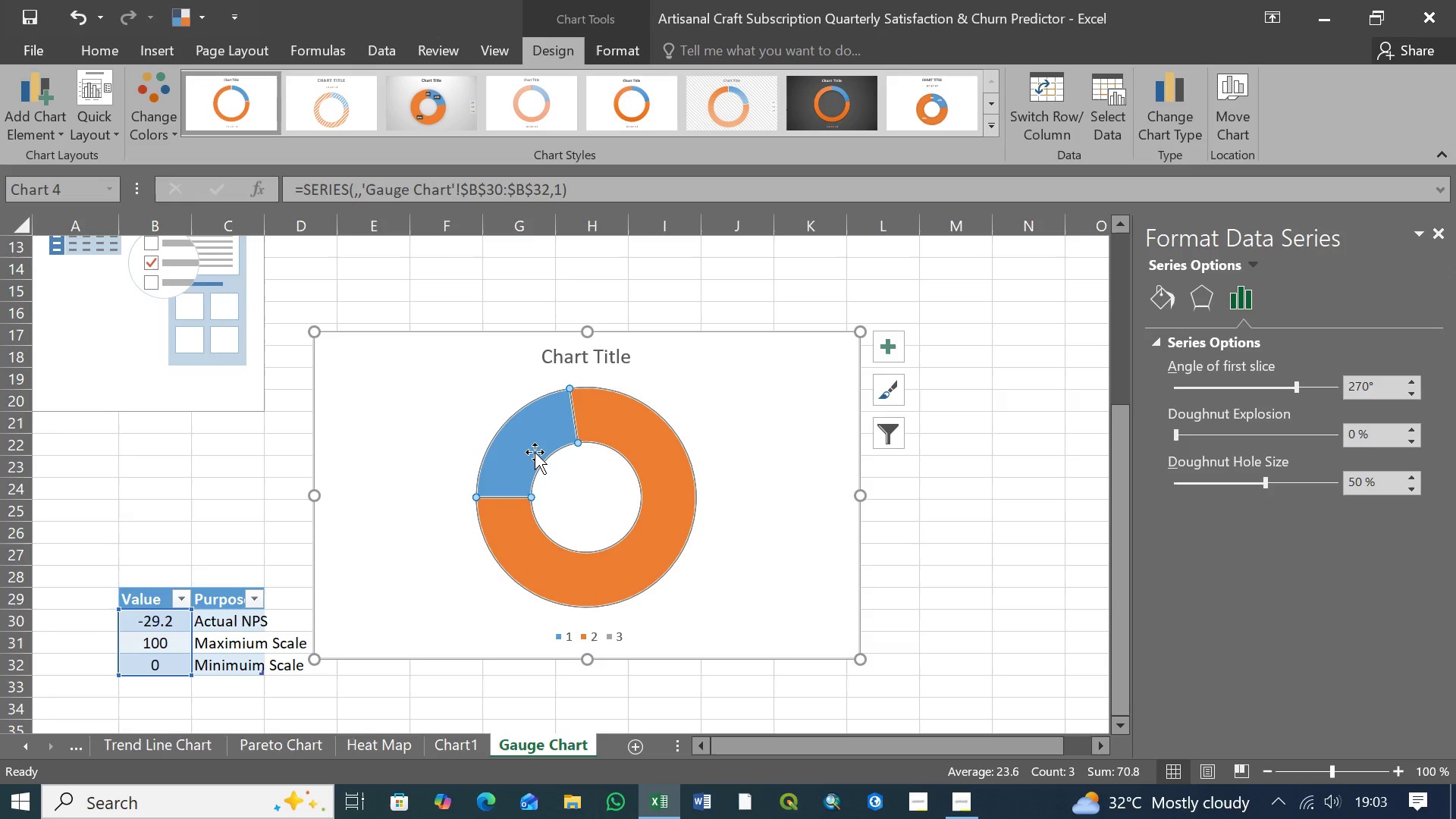 
left_click([533, 450])
 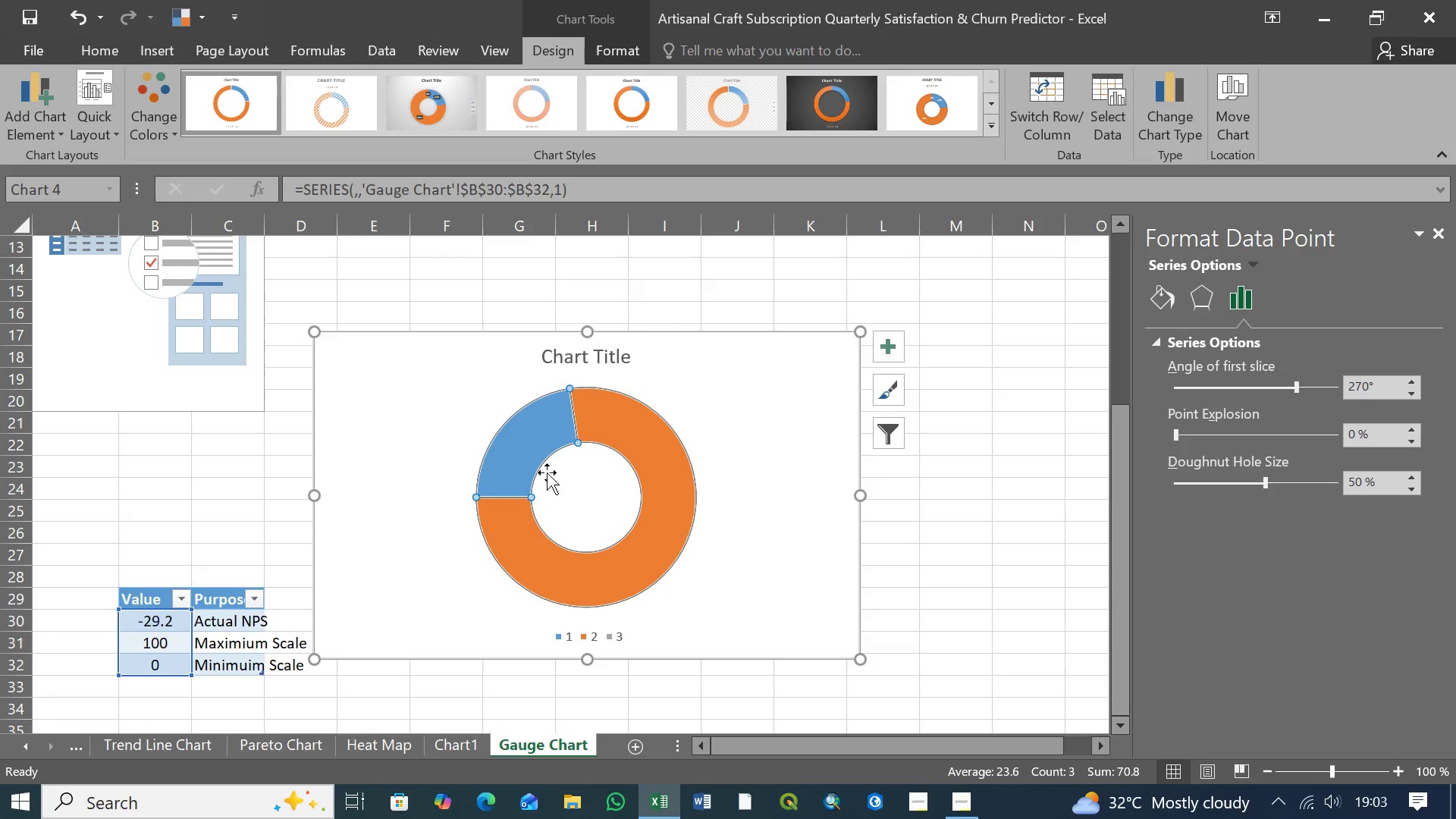 
left_click([566, 494])
 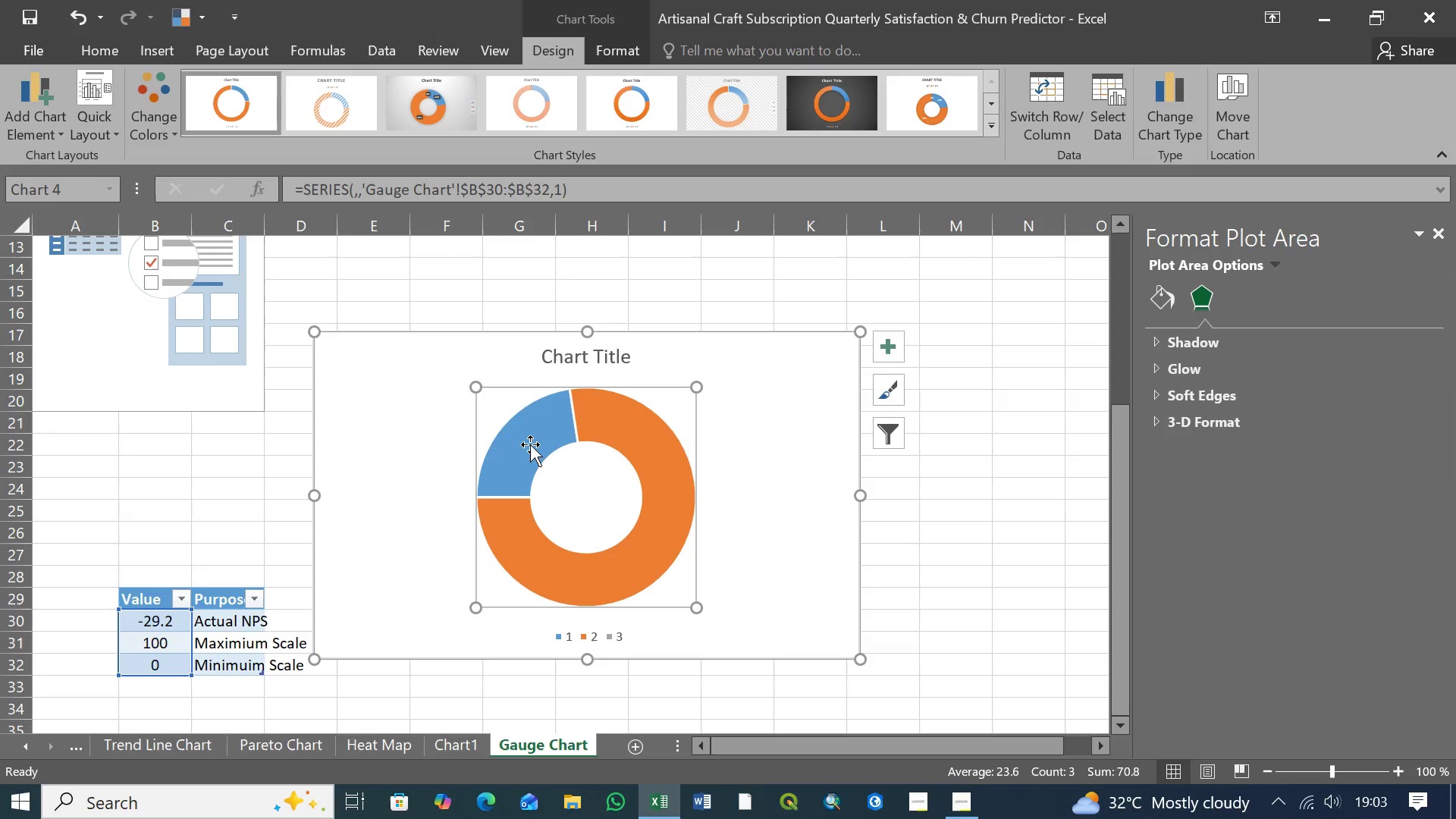 
left_click([526, 441])
 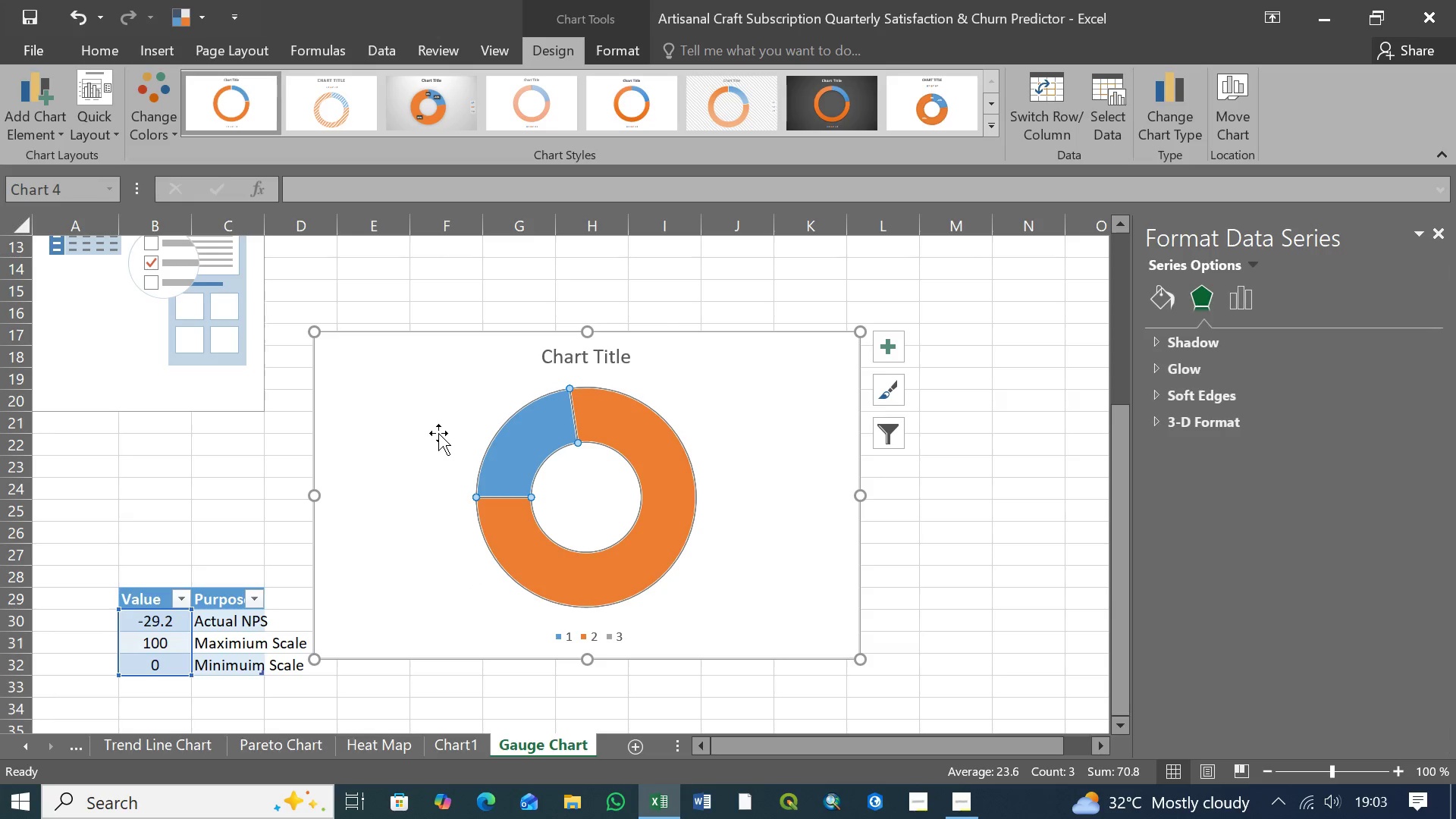 
left_click([438, 433])
 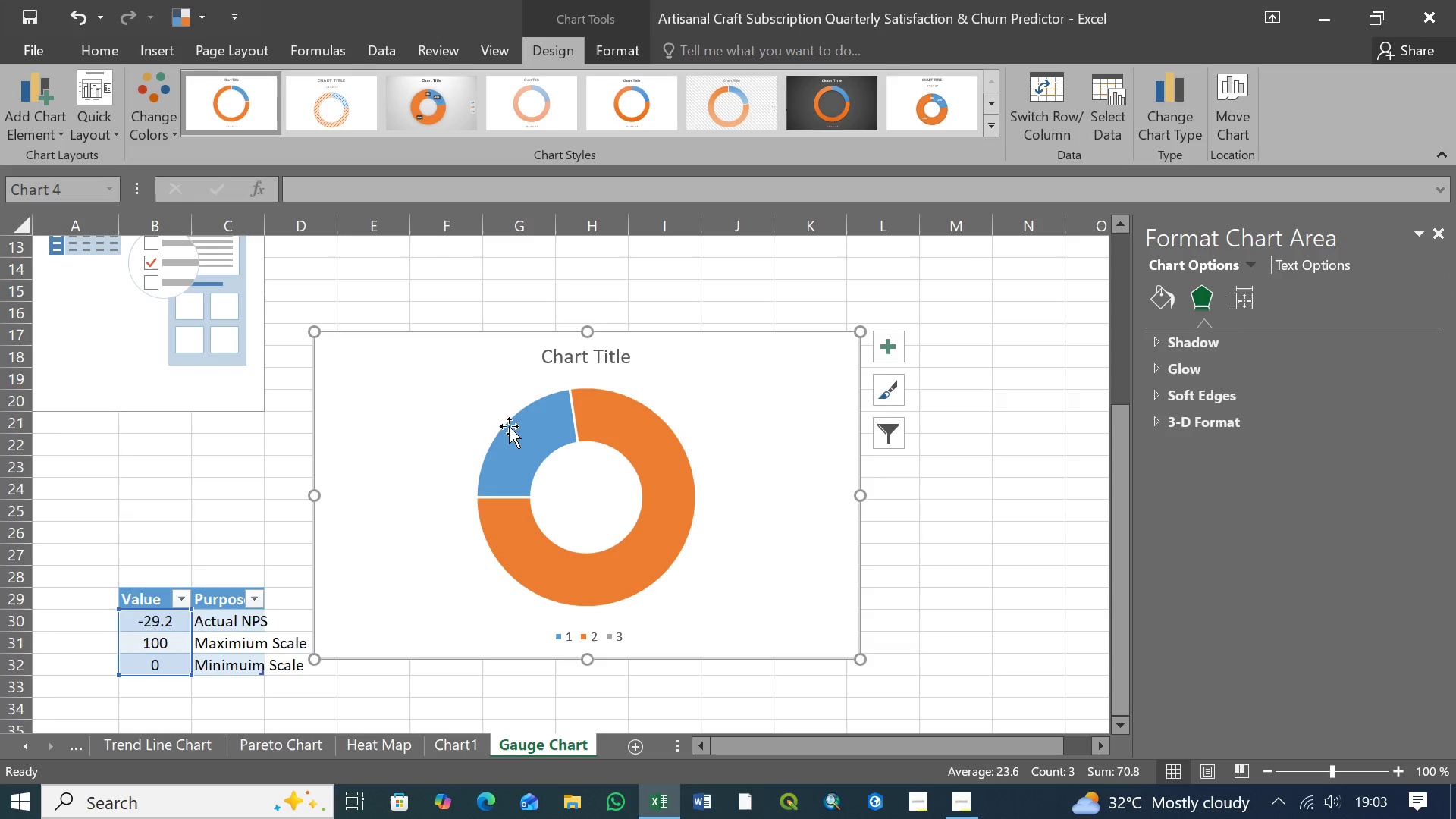 
left_click([522, 425])
 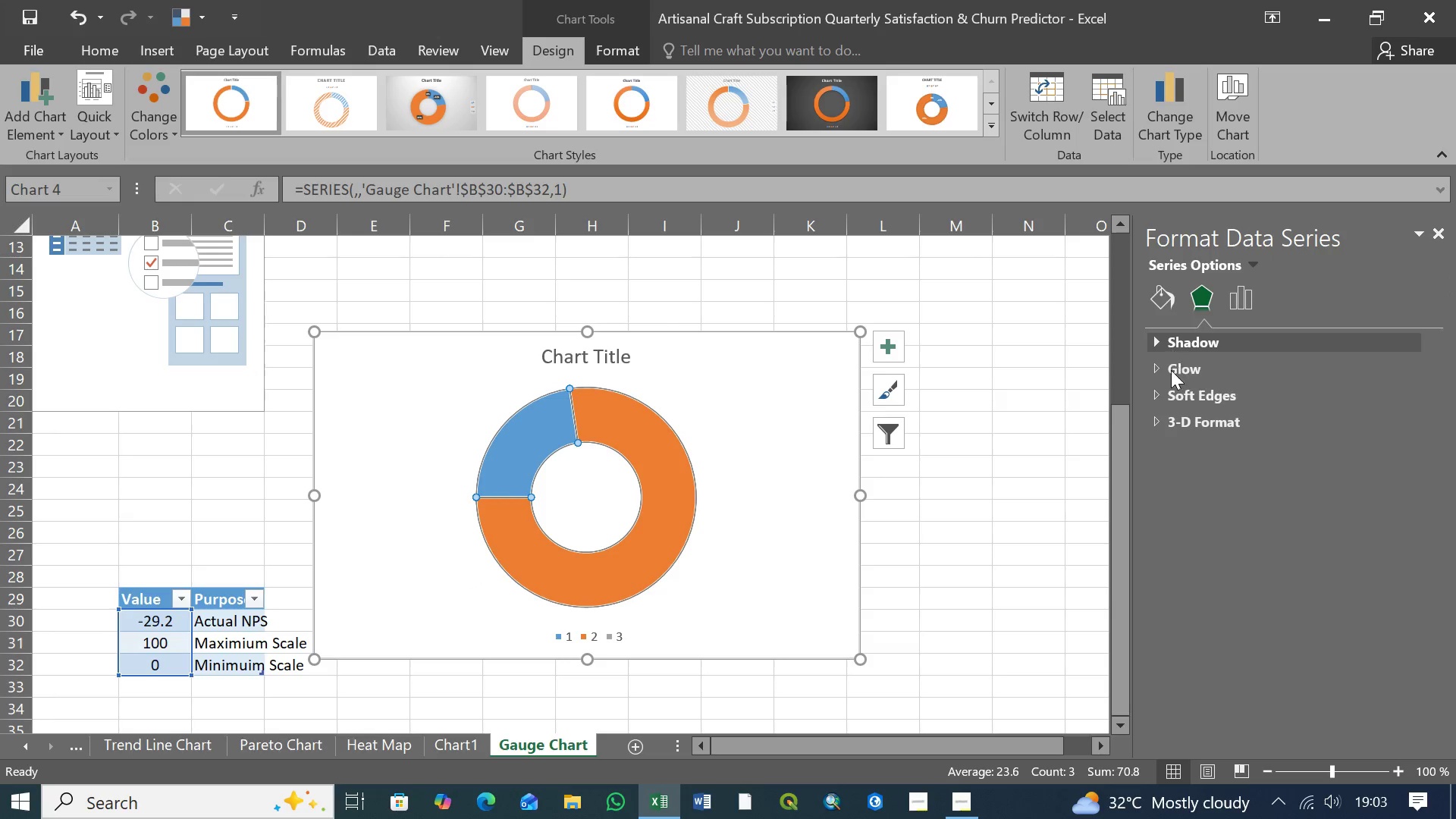 
left_click([1159, 306])
 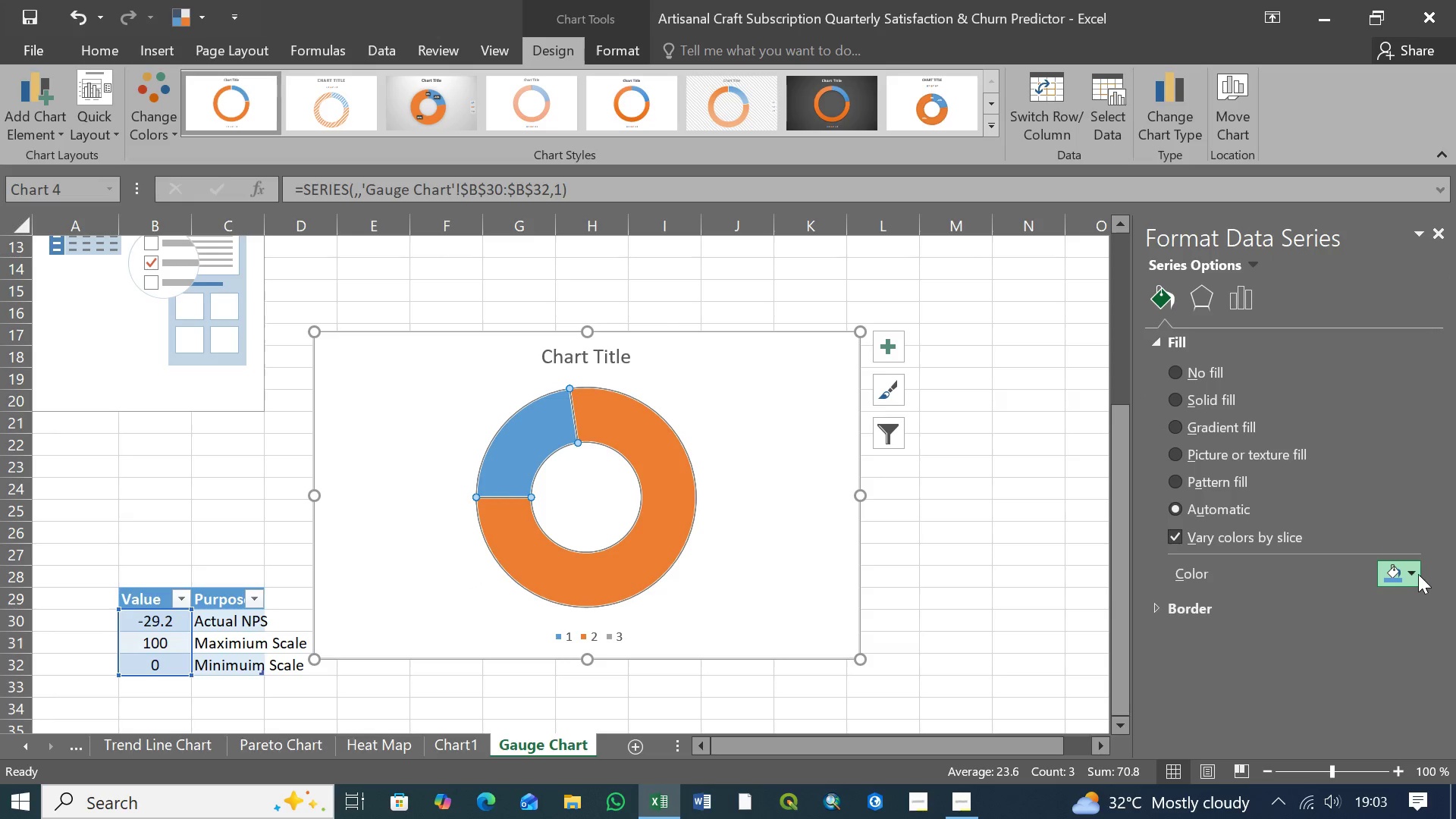 
left_click([1415, 574])
 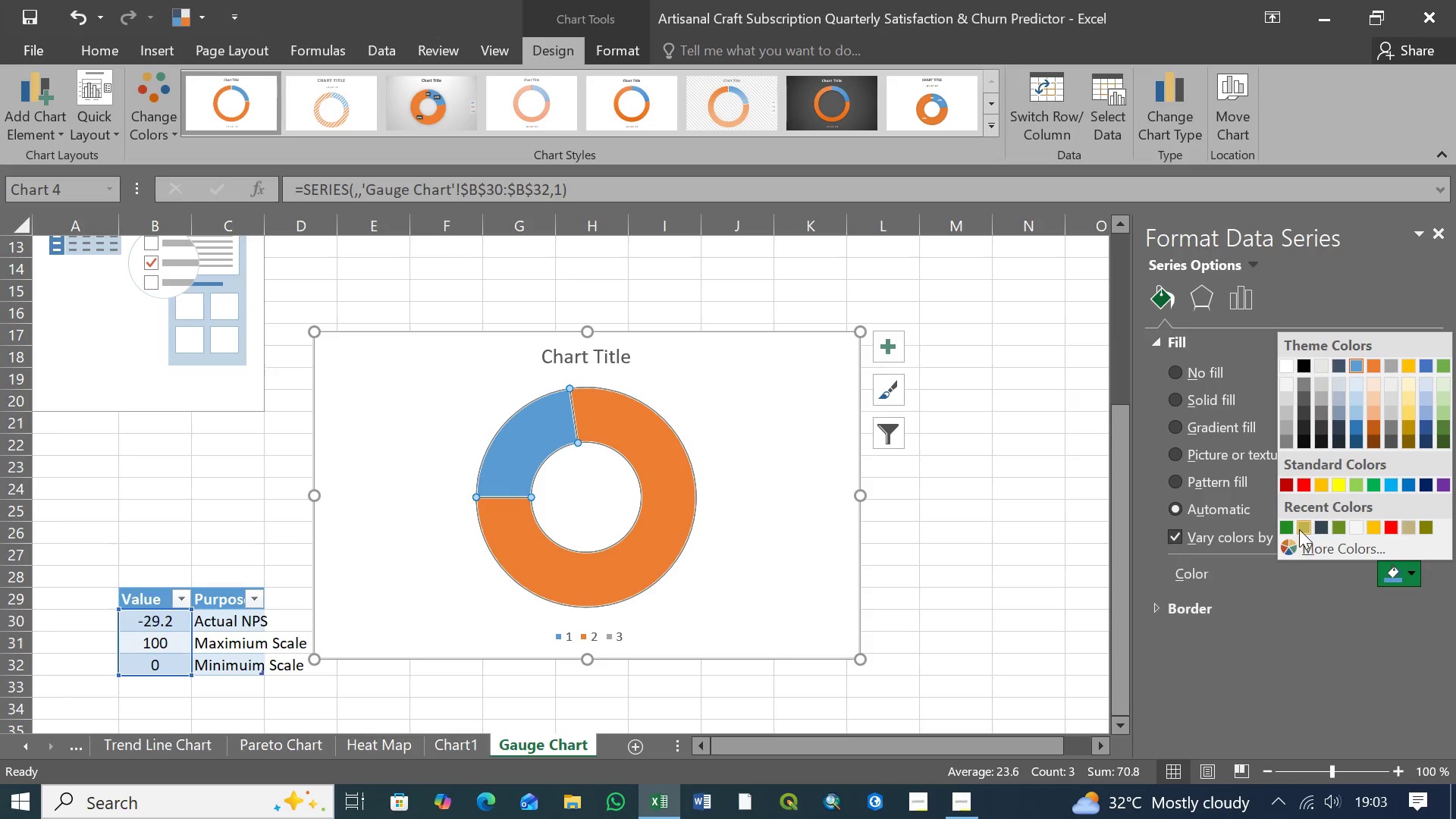 
left_click([1287, 529])
 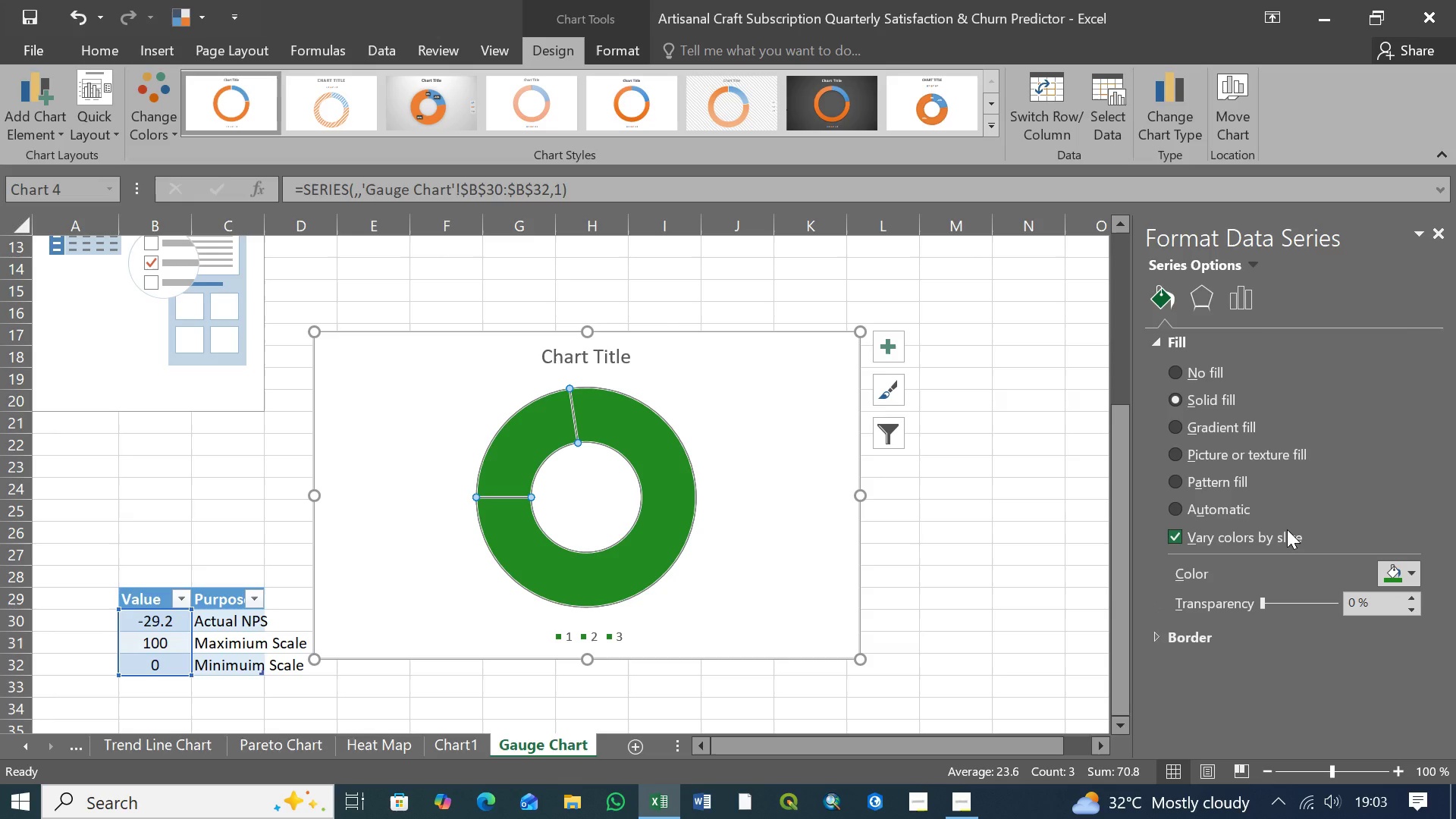 
wait(5.14)
 